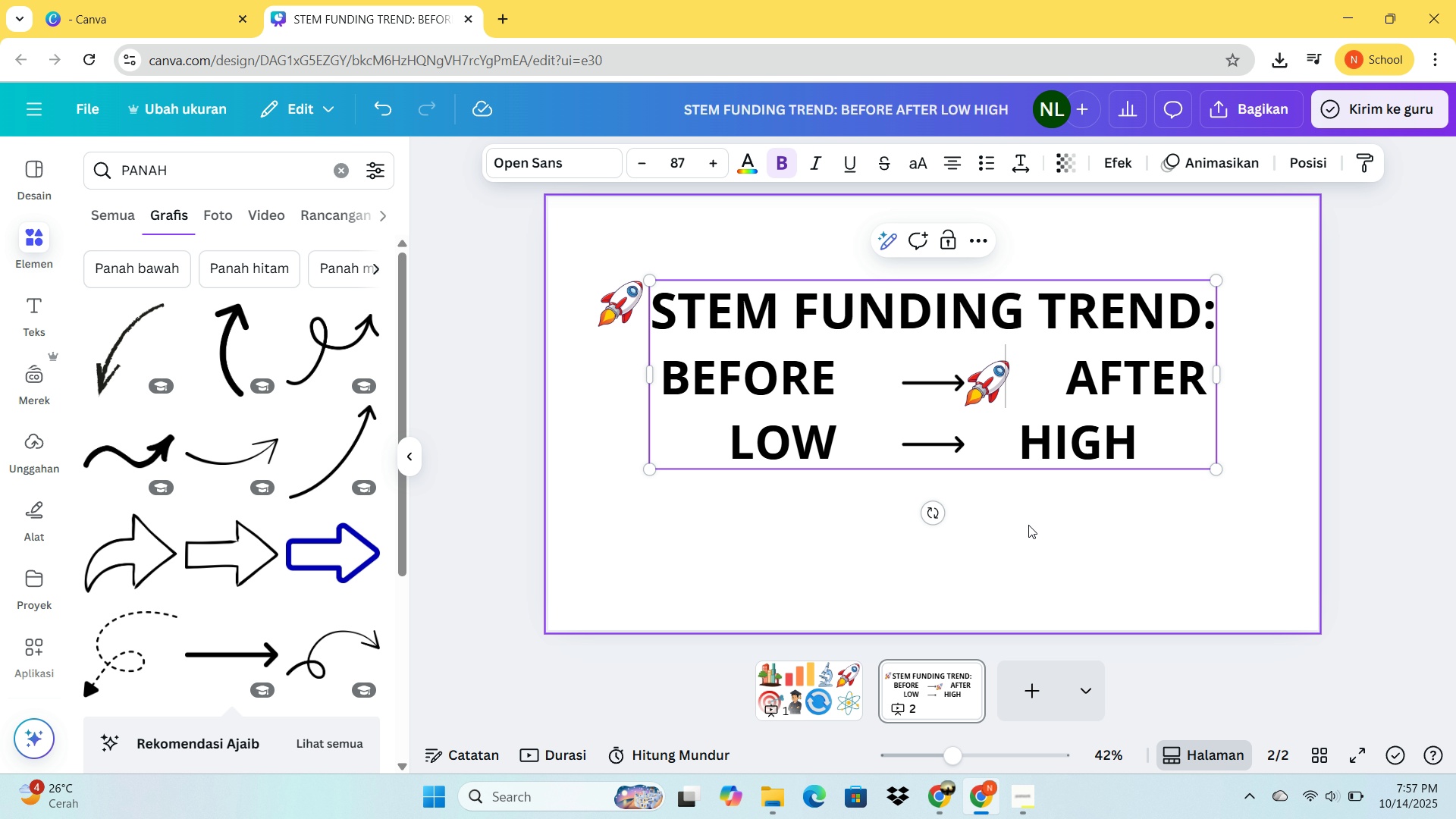 
double_click([1031, 534])
 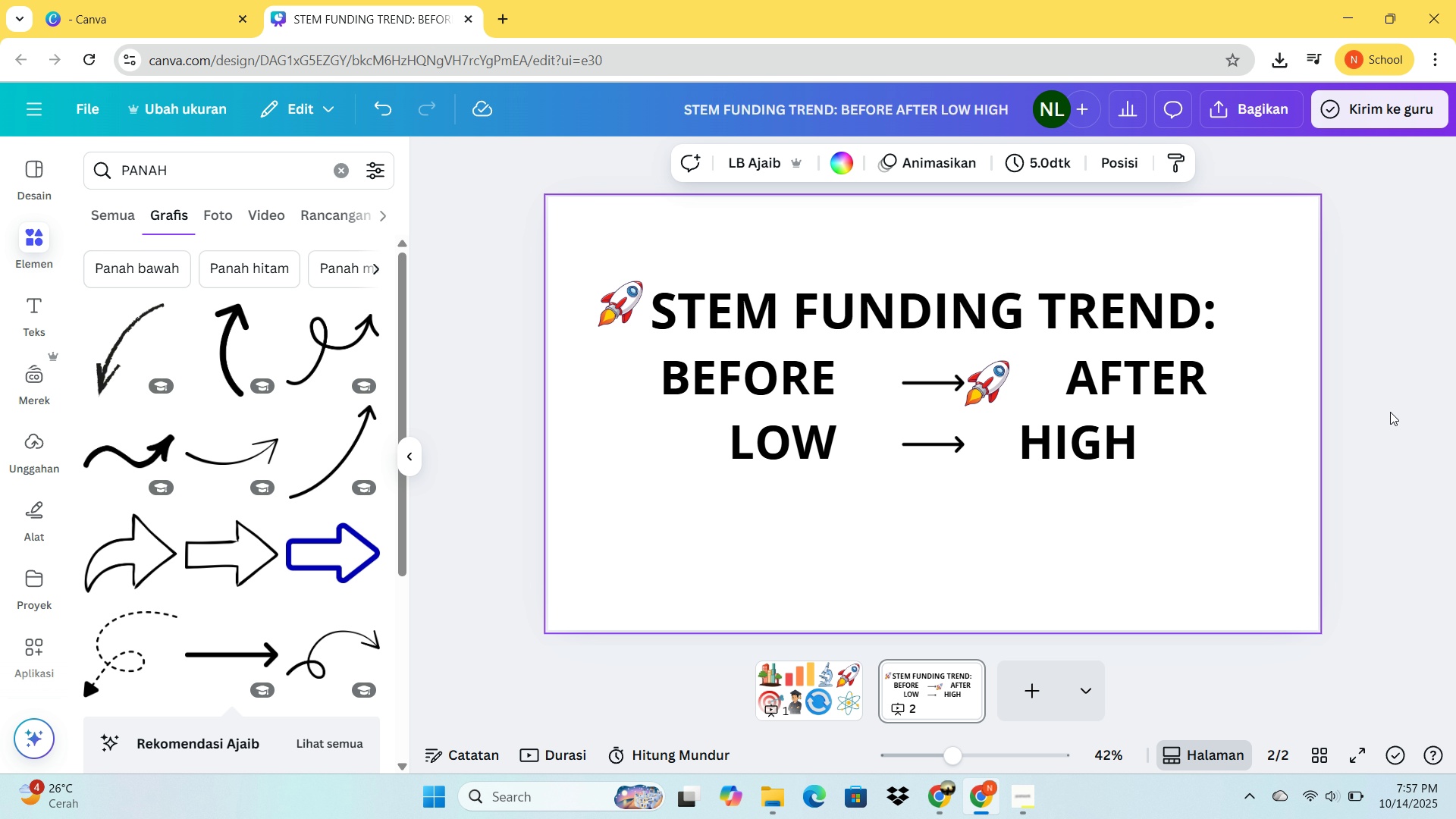 
left_click([1398, 405])
 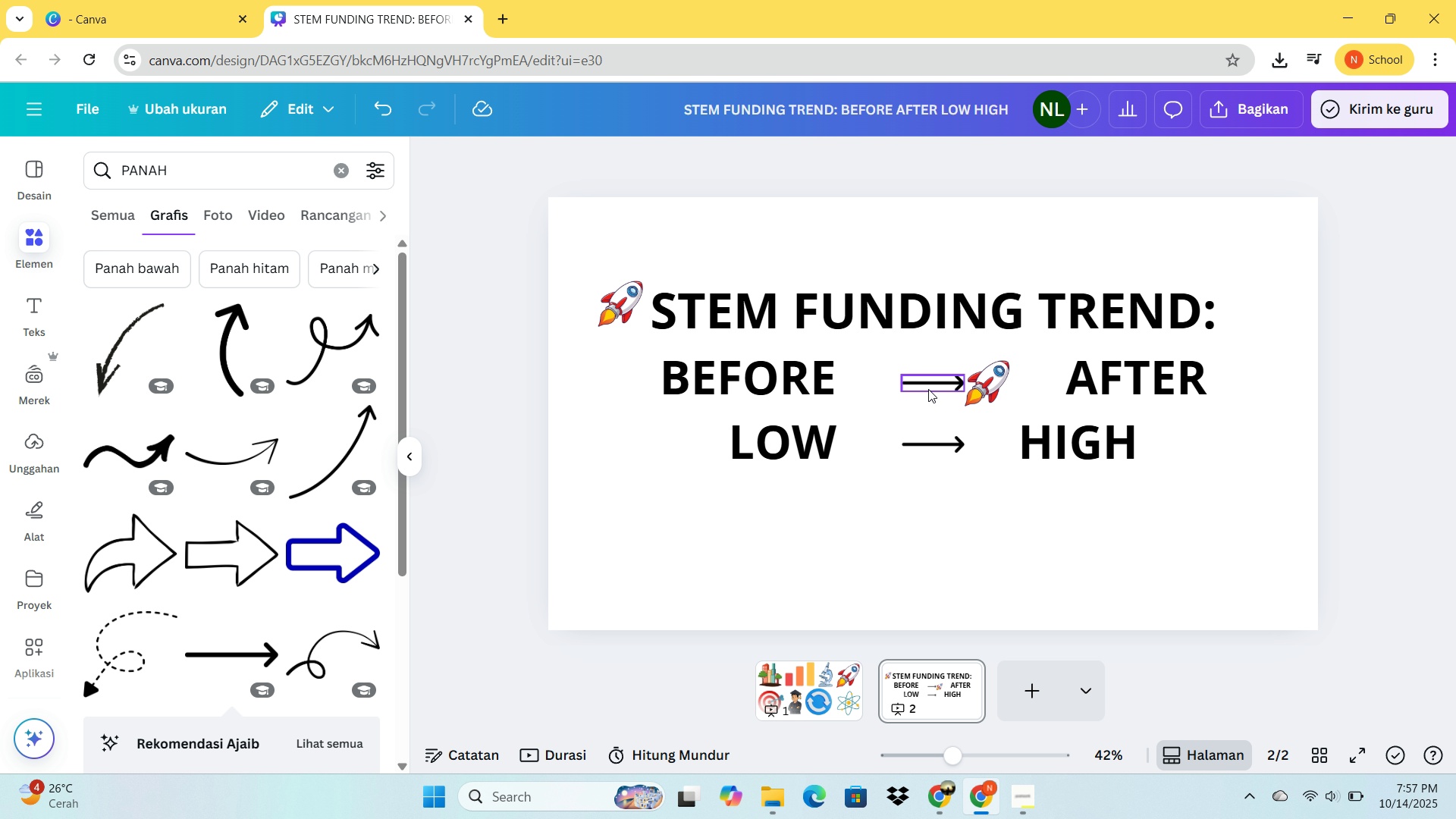 
left_click_drag(start_coordinate=[930, 382], to_coordinate=[874, 380])
 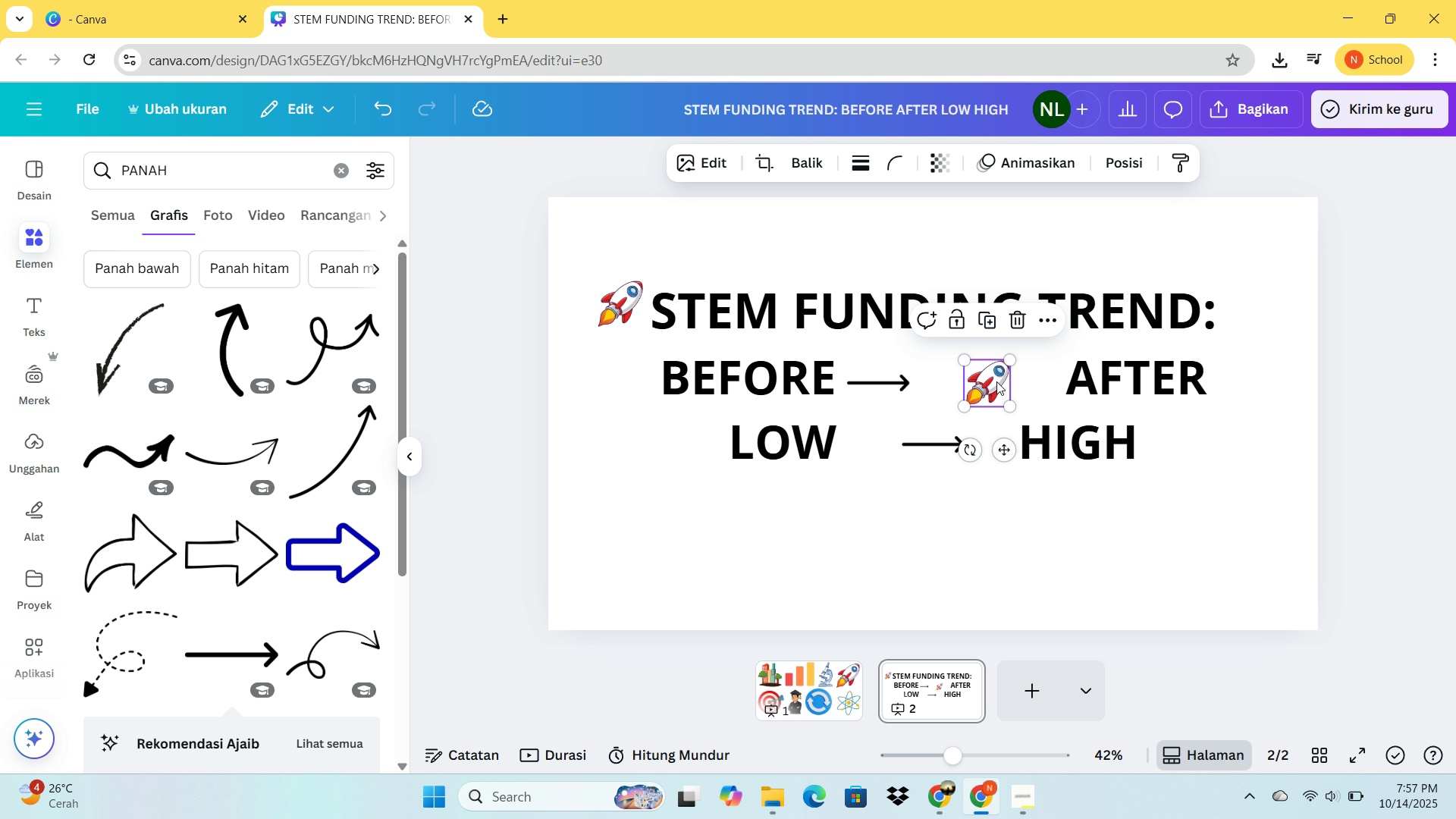 
left_click_drag(start_coordinate=[996, 381], to_coordinate=[957, 380])
 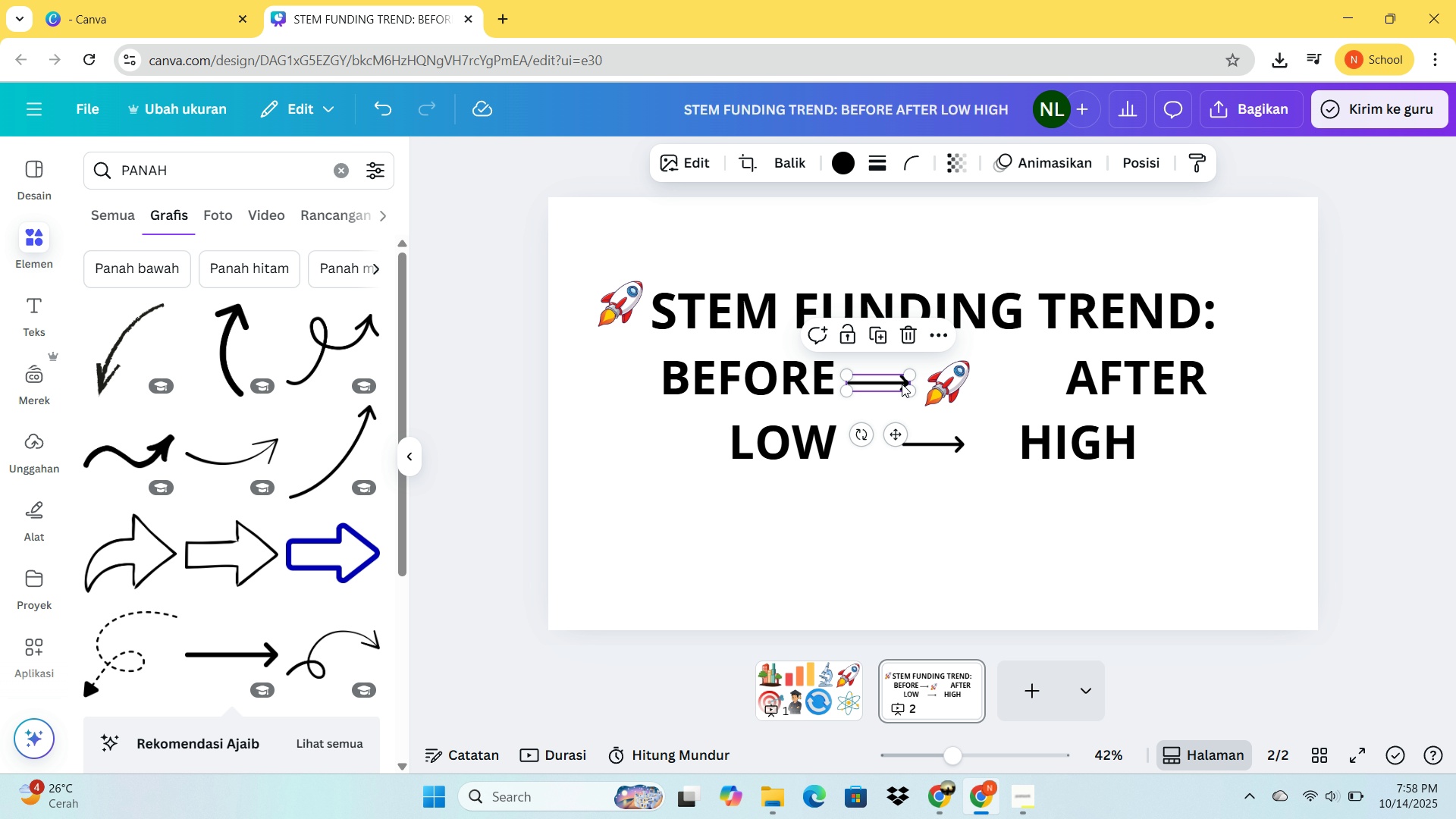 
left_click([902, 384])
 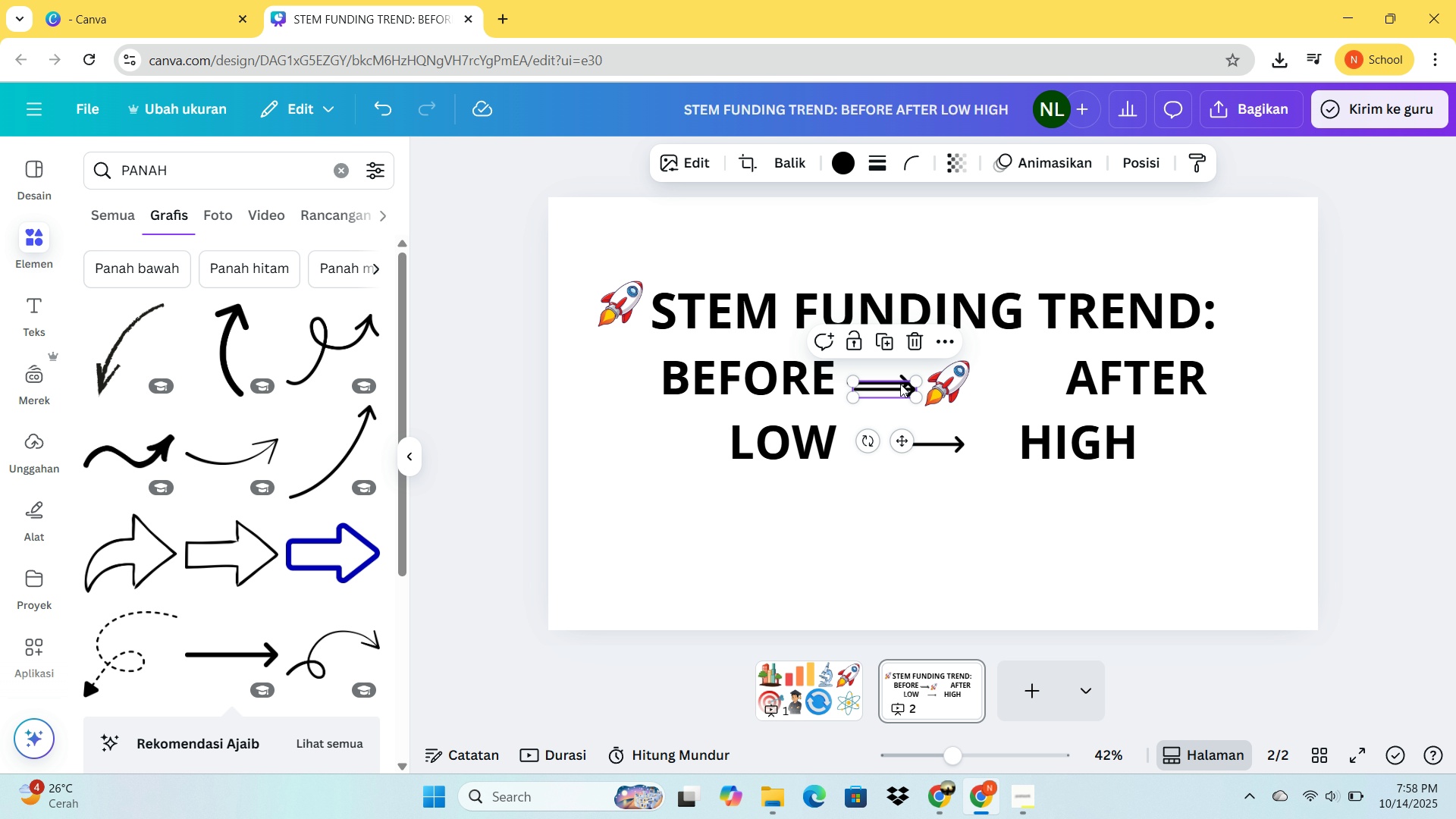 
key(Control+C)
 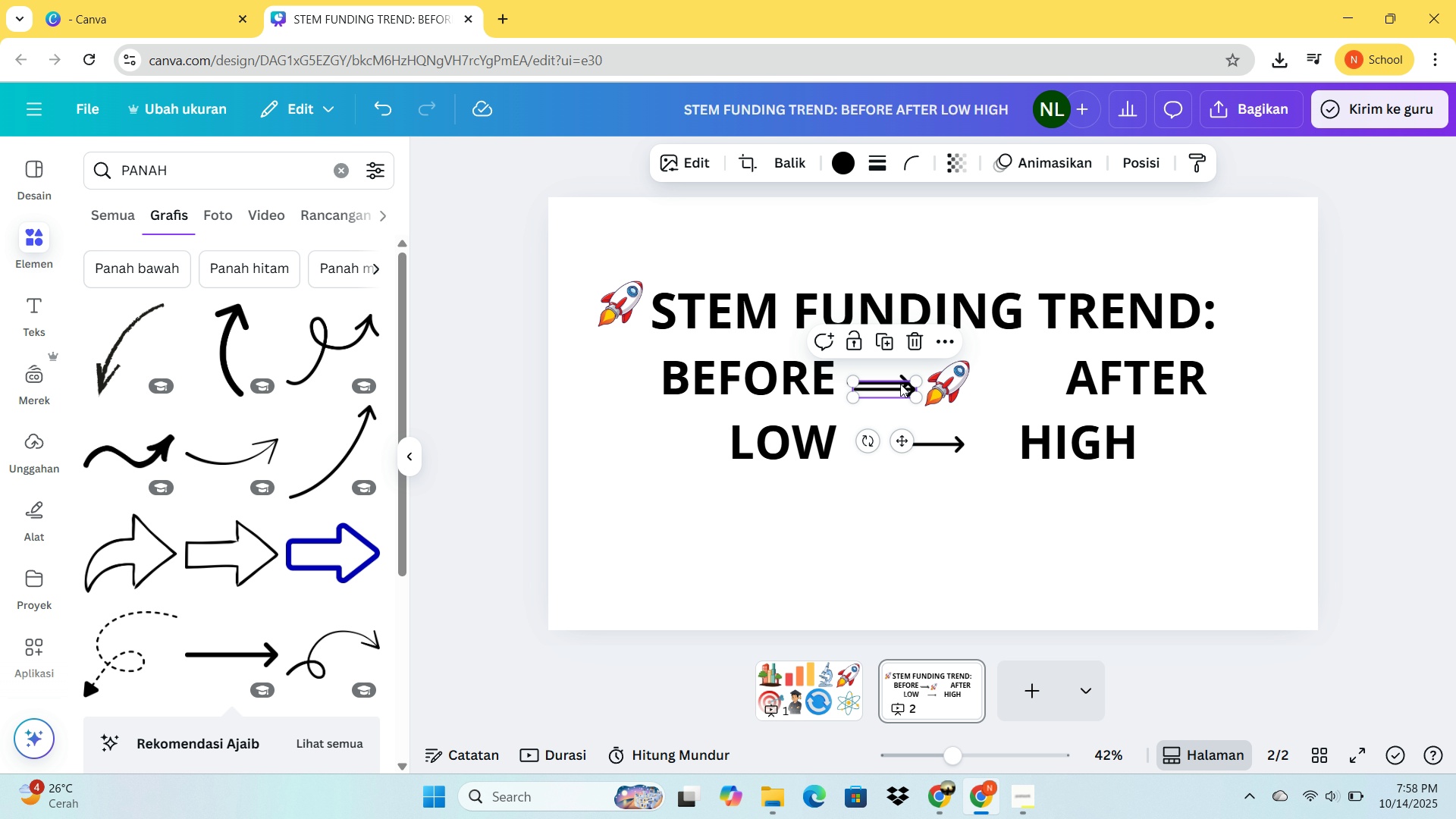 
key(Control+V)
 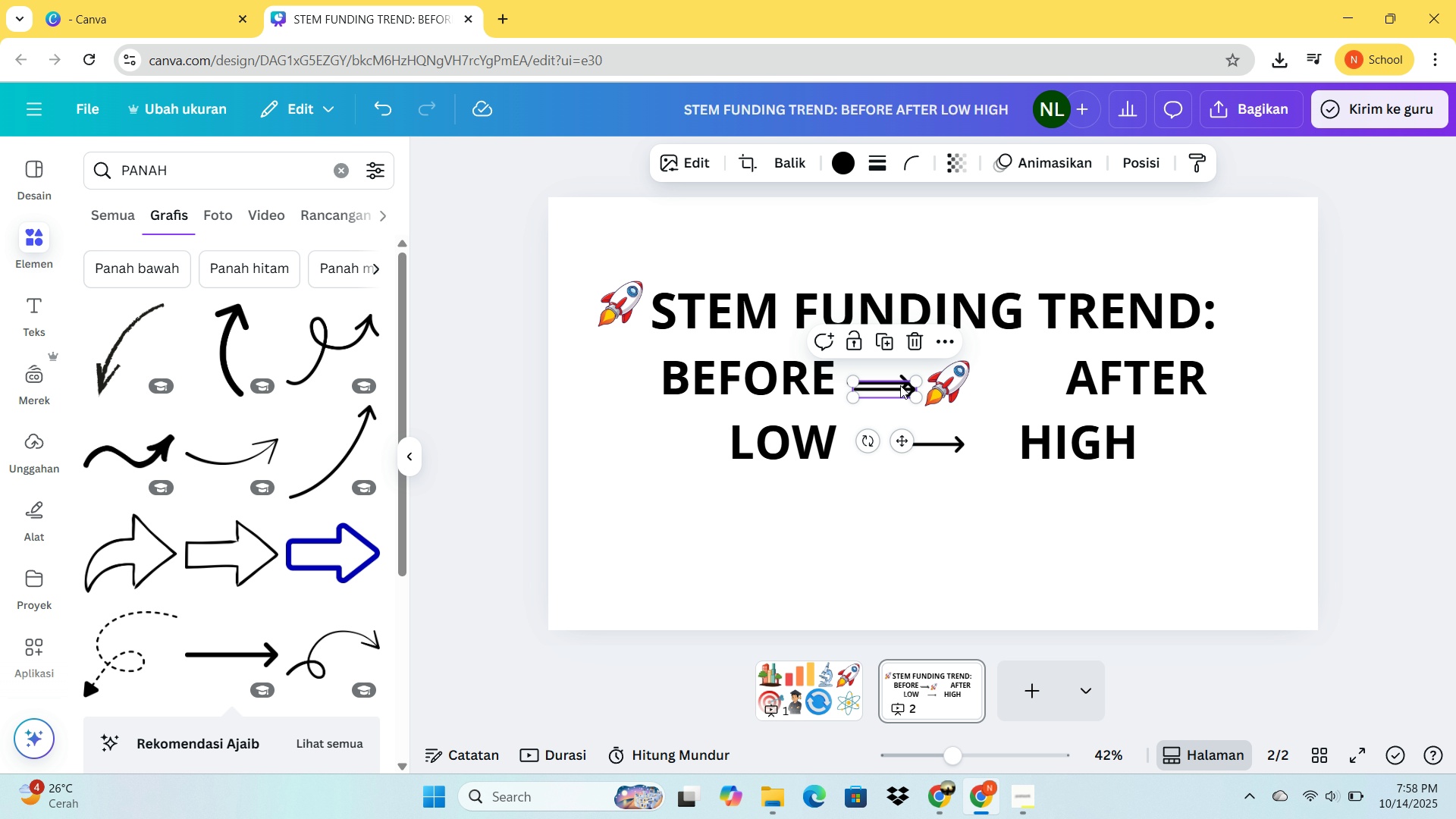 
left_click_drag(start_coordinate=[900, 384], to_coordinate=[1033, 374])
 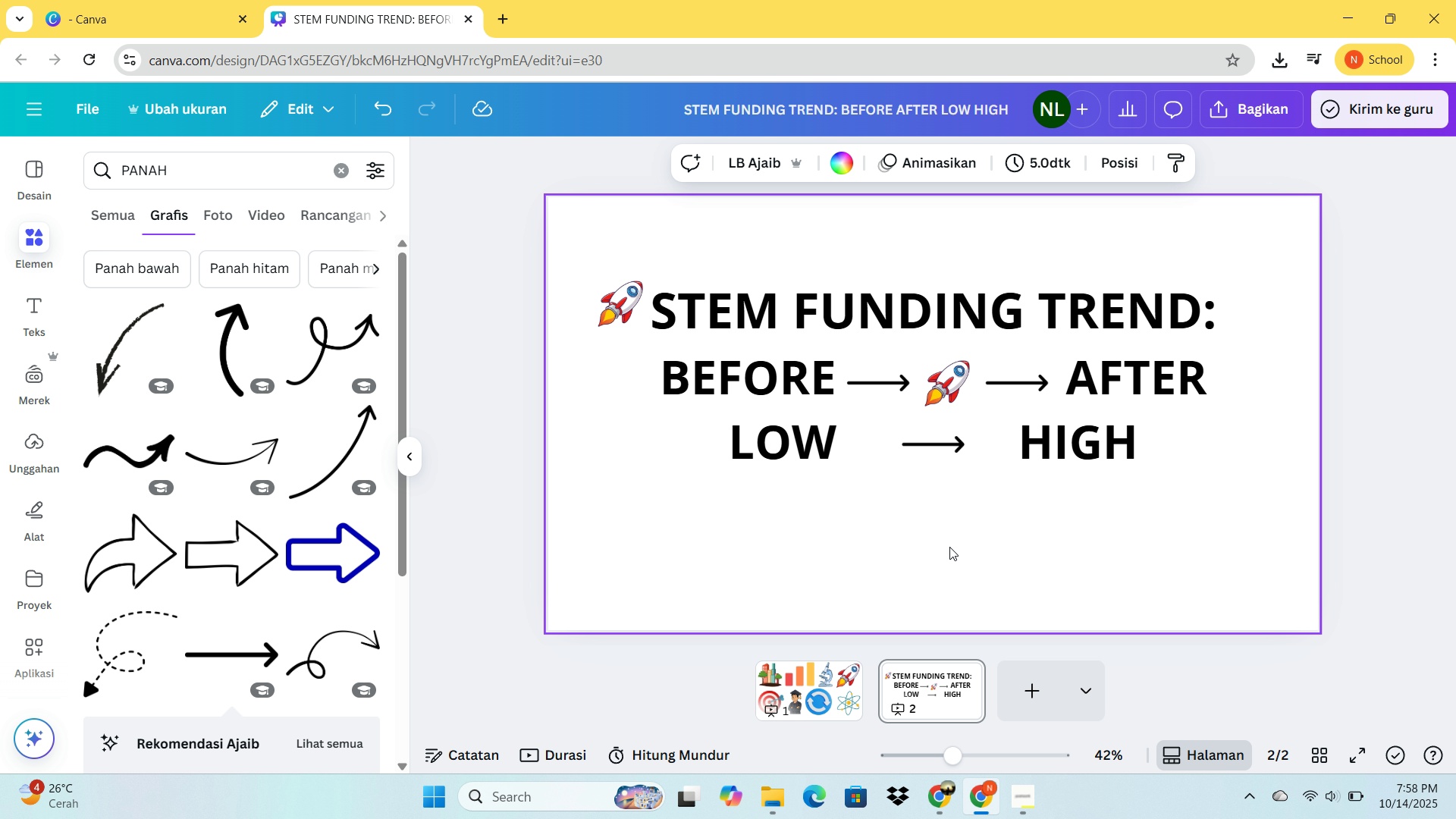 
left_click([949, 547])
 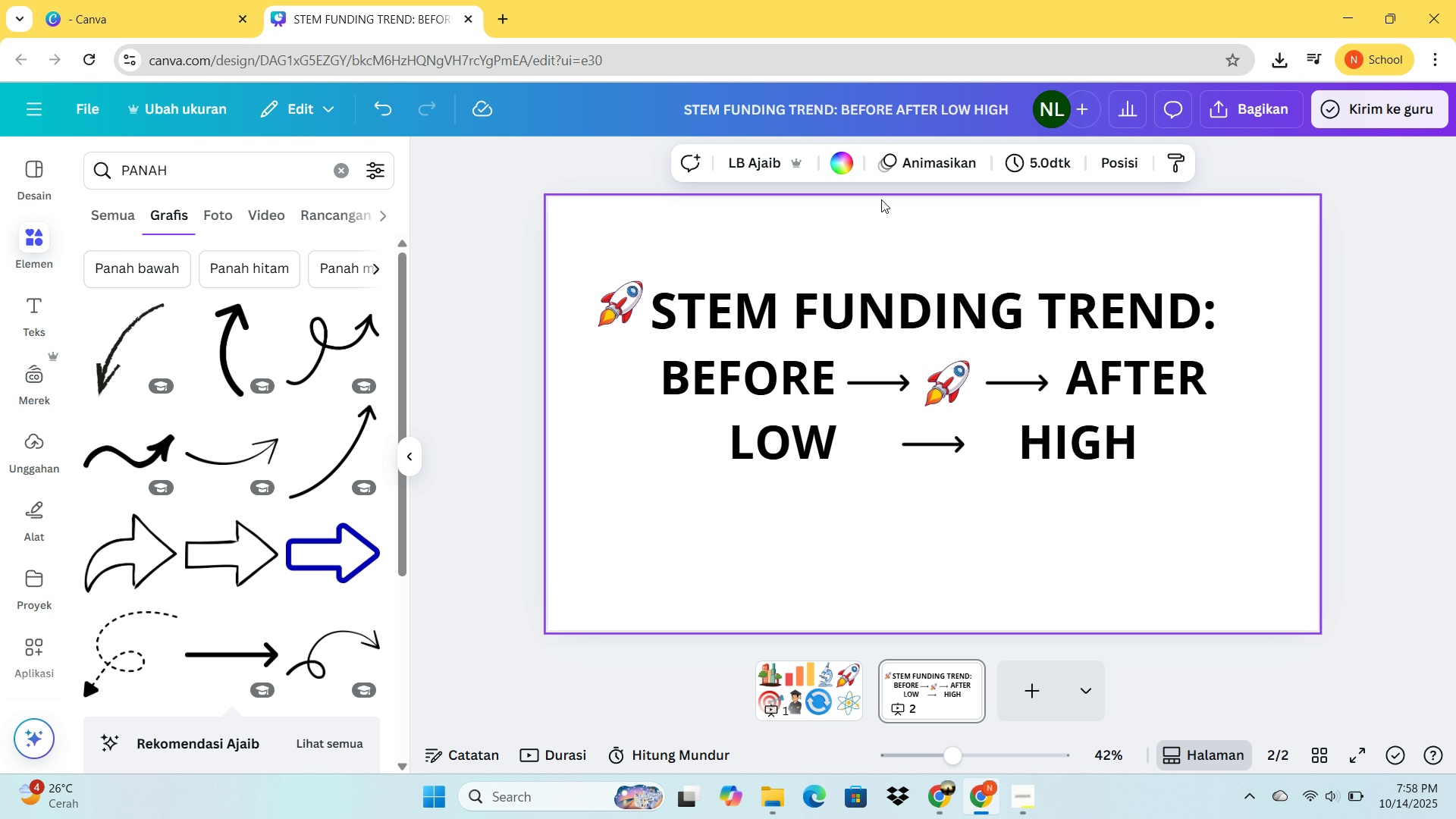 
left_click([839, 364])
 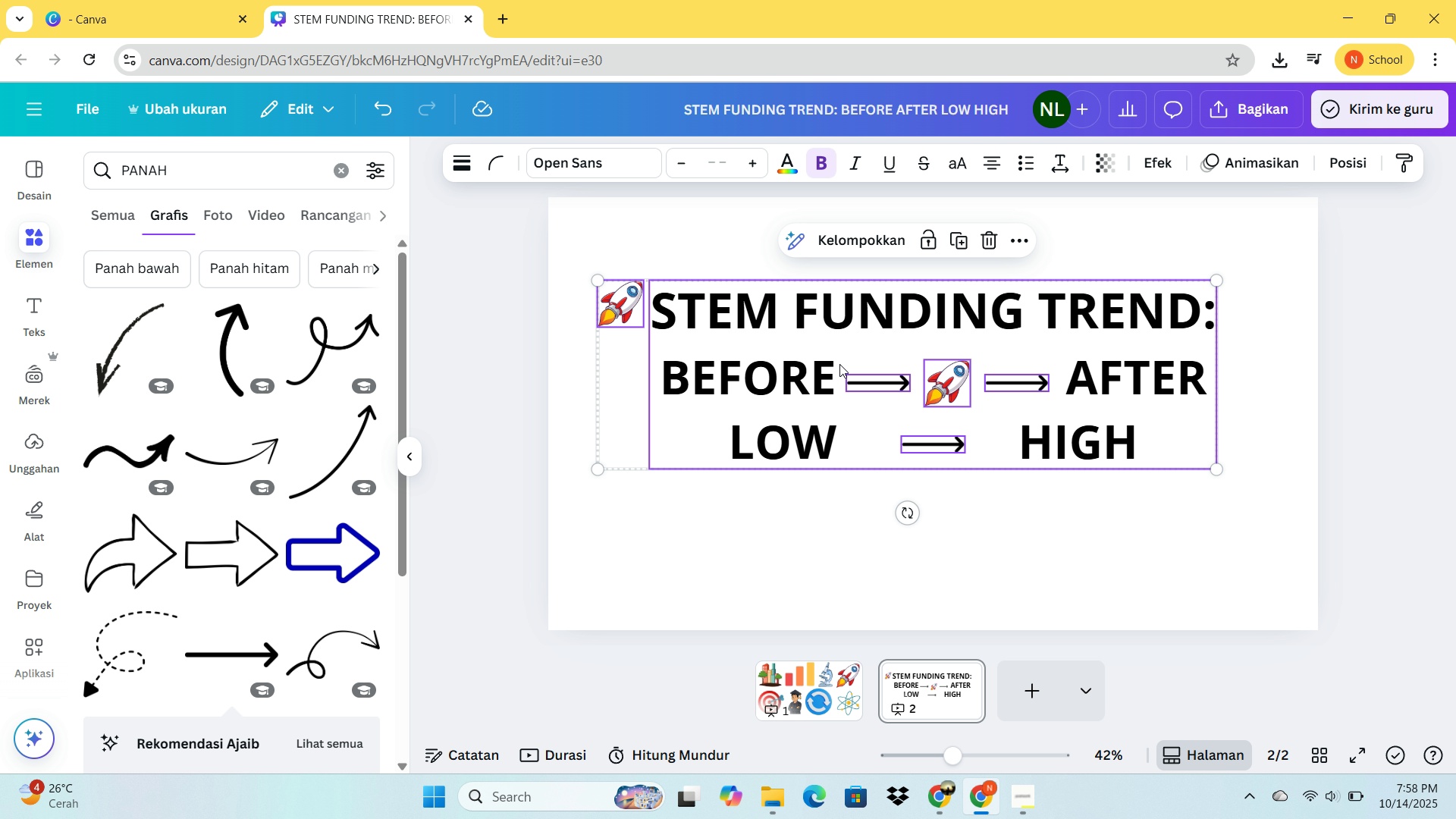 
key(Control+A)
 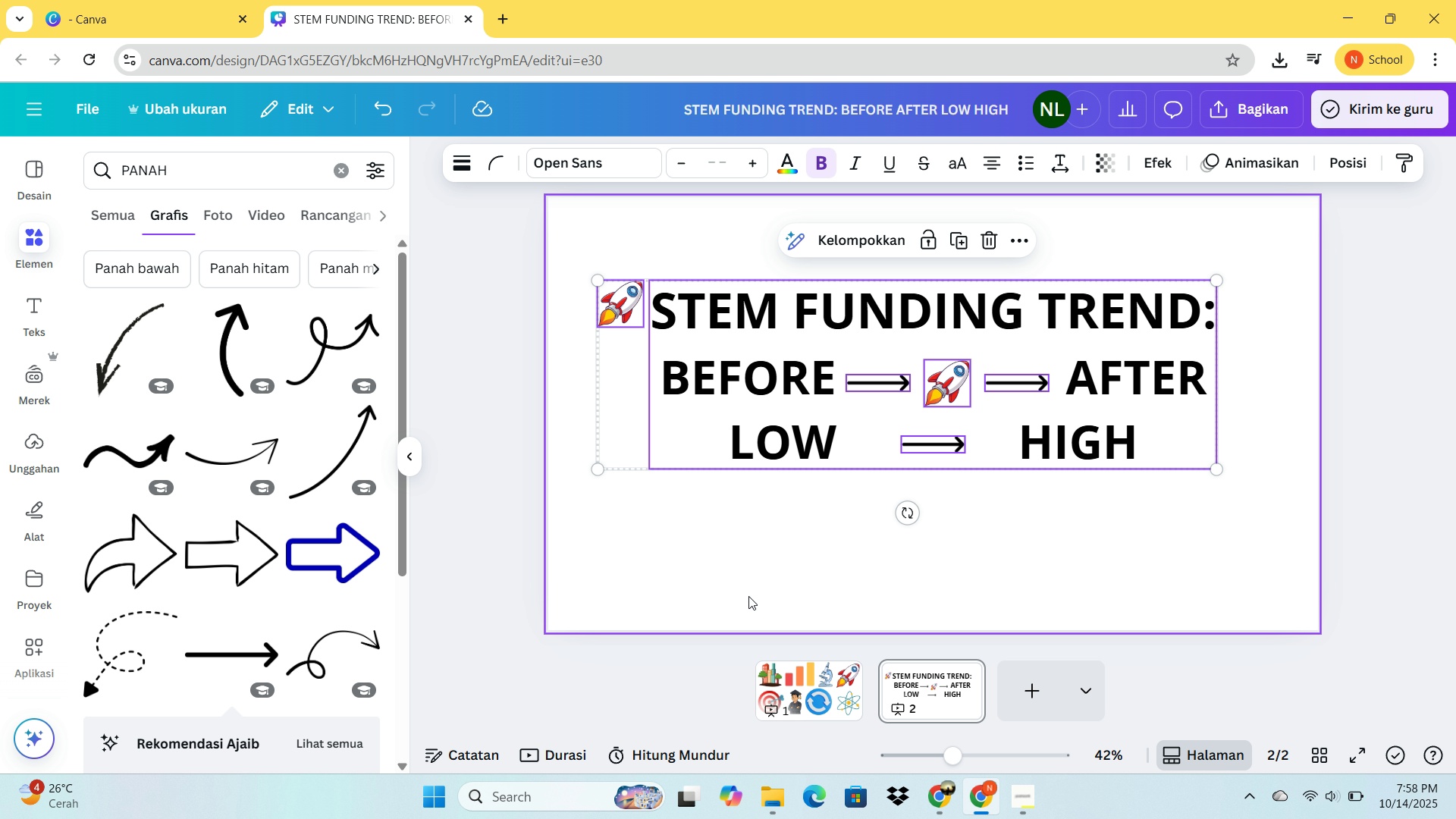 
left_click([748, 596])
 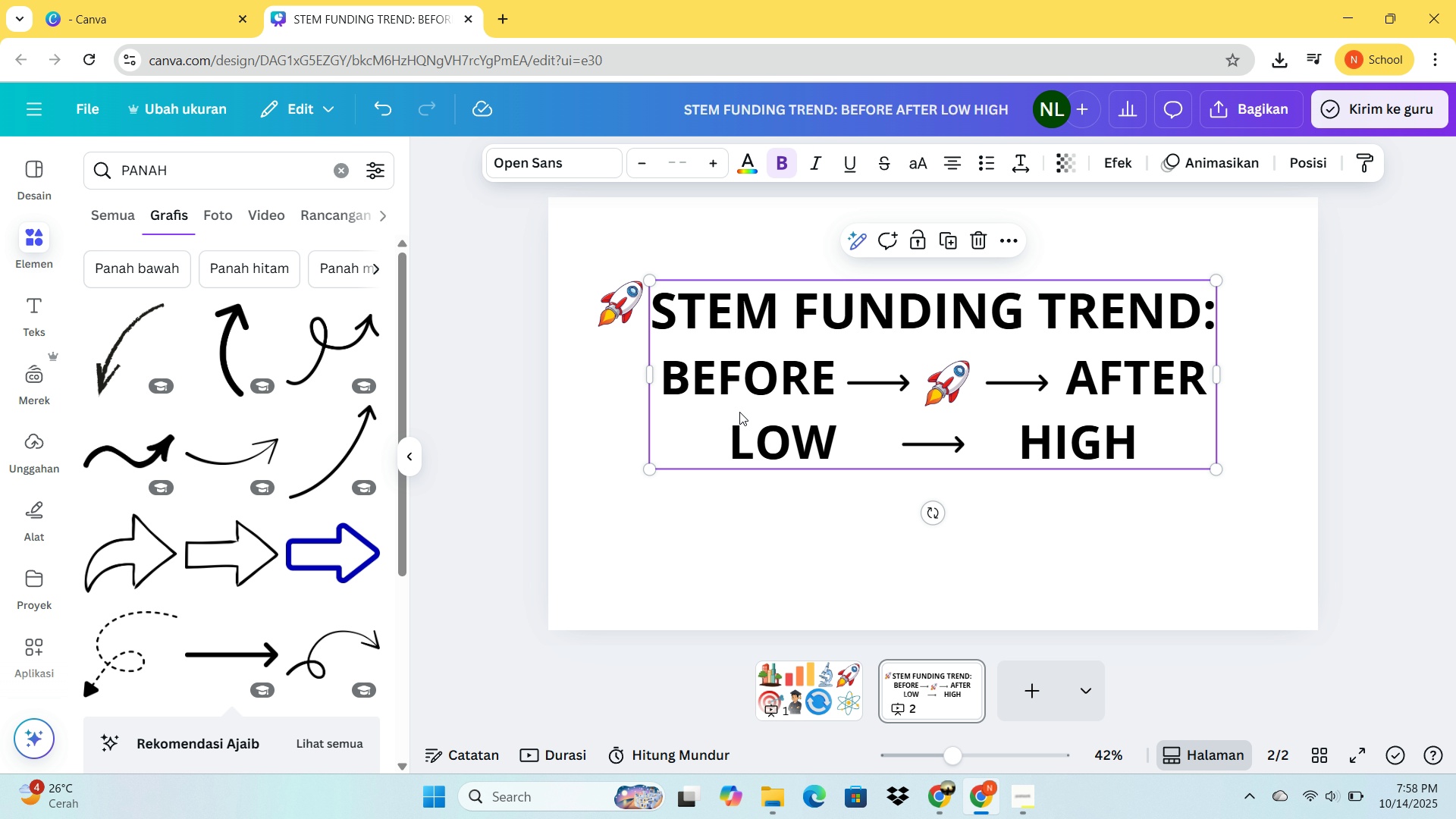 
double_click([739, 412])
 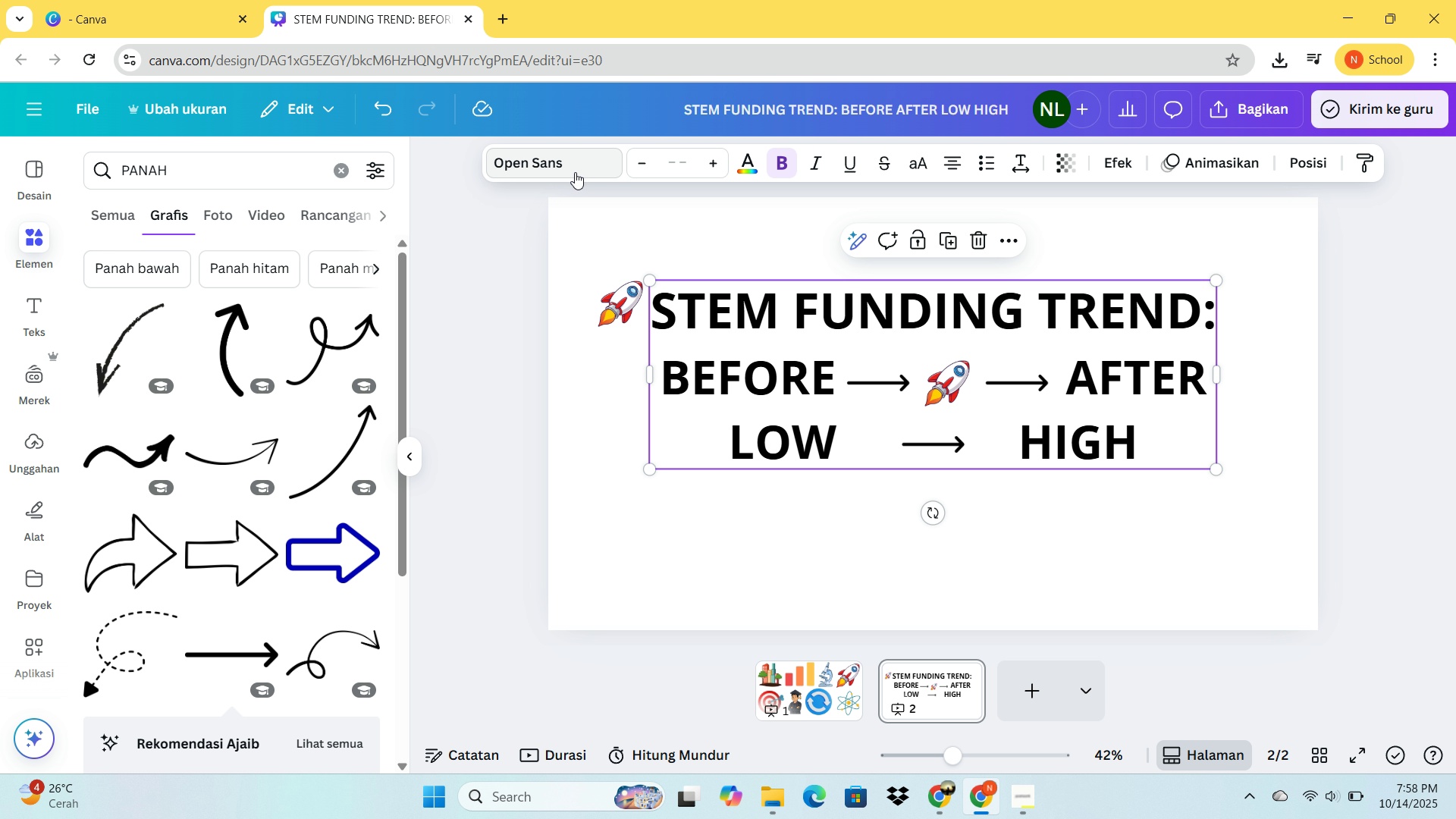 
left_click([575, 172])
 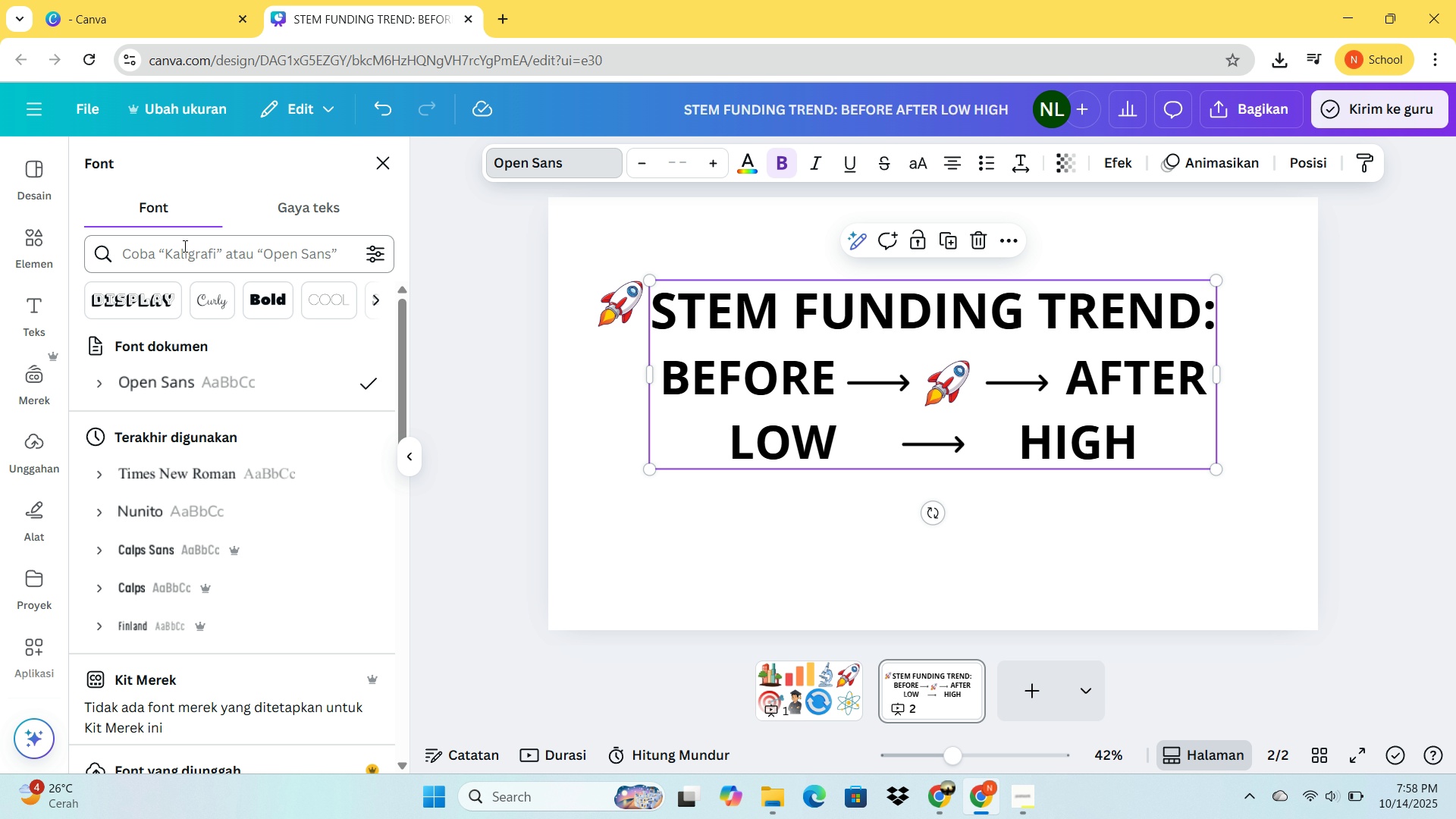 
left_click([180, 246])
 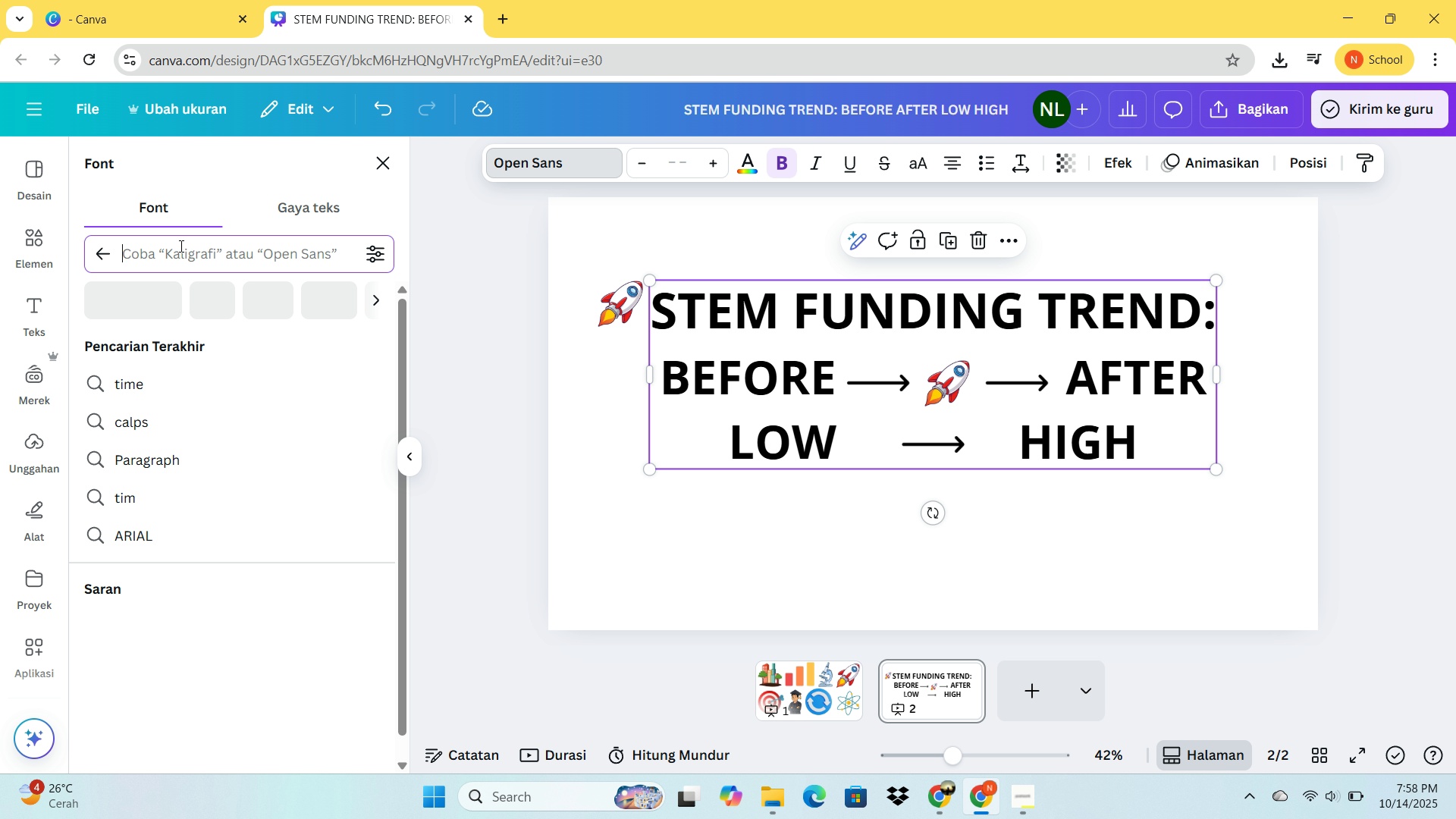 
type(ARIAL)
 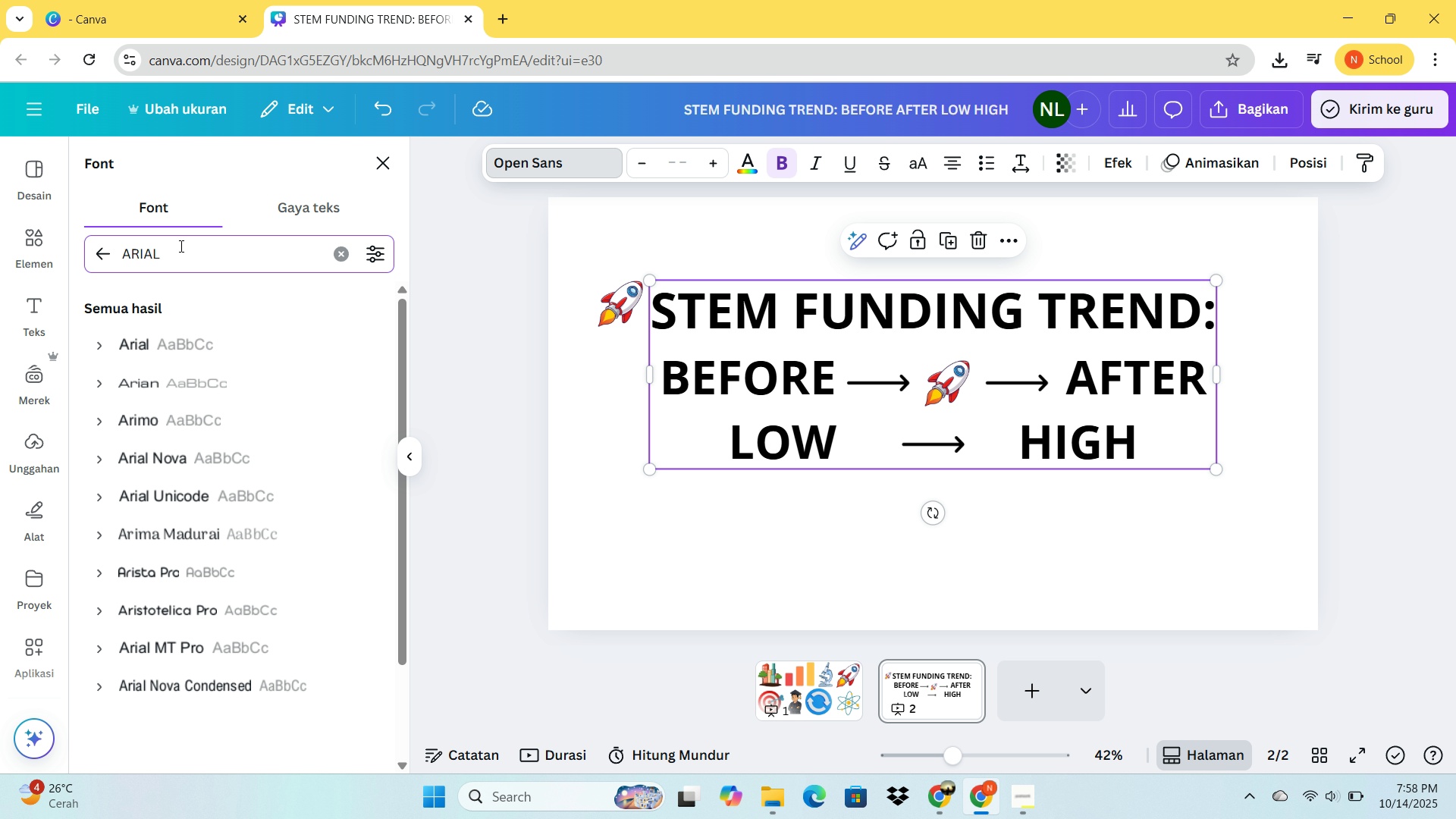 
key(Enter)
 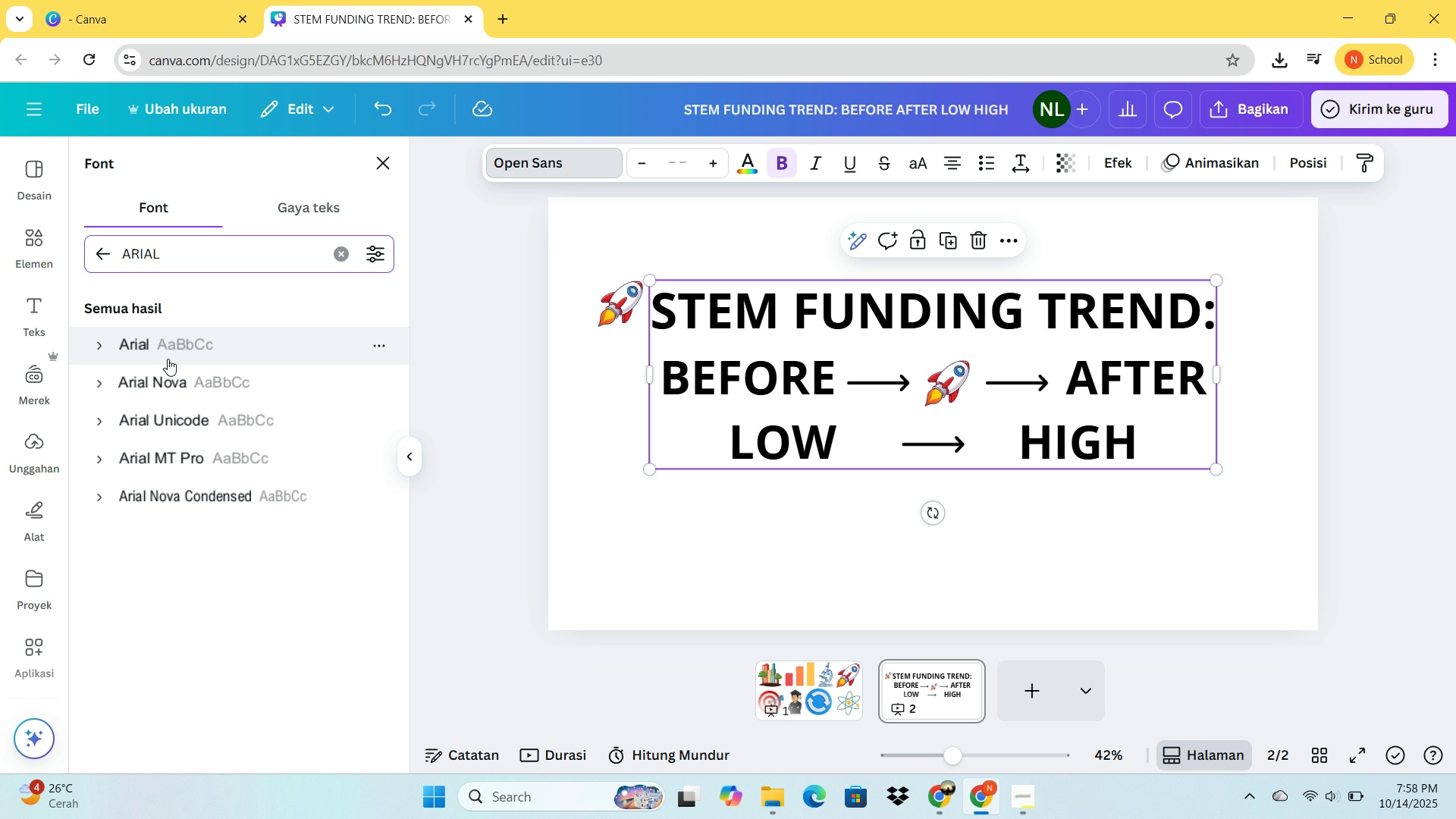 
left_click([170, 353])
 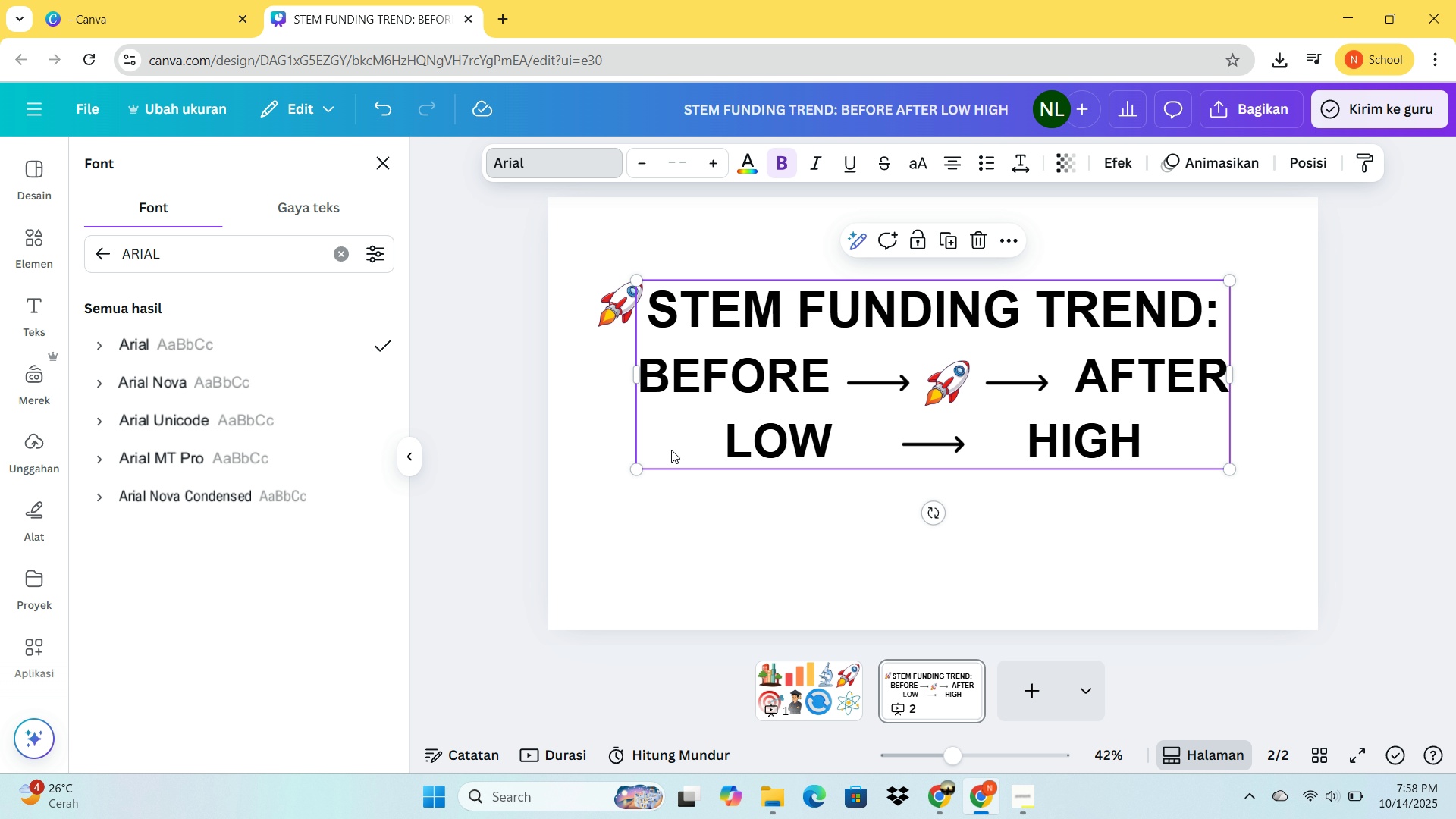 
left_click([688, 523])
 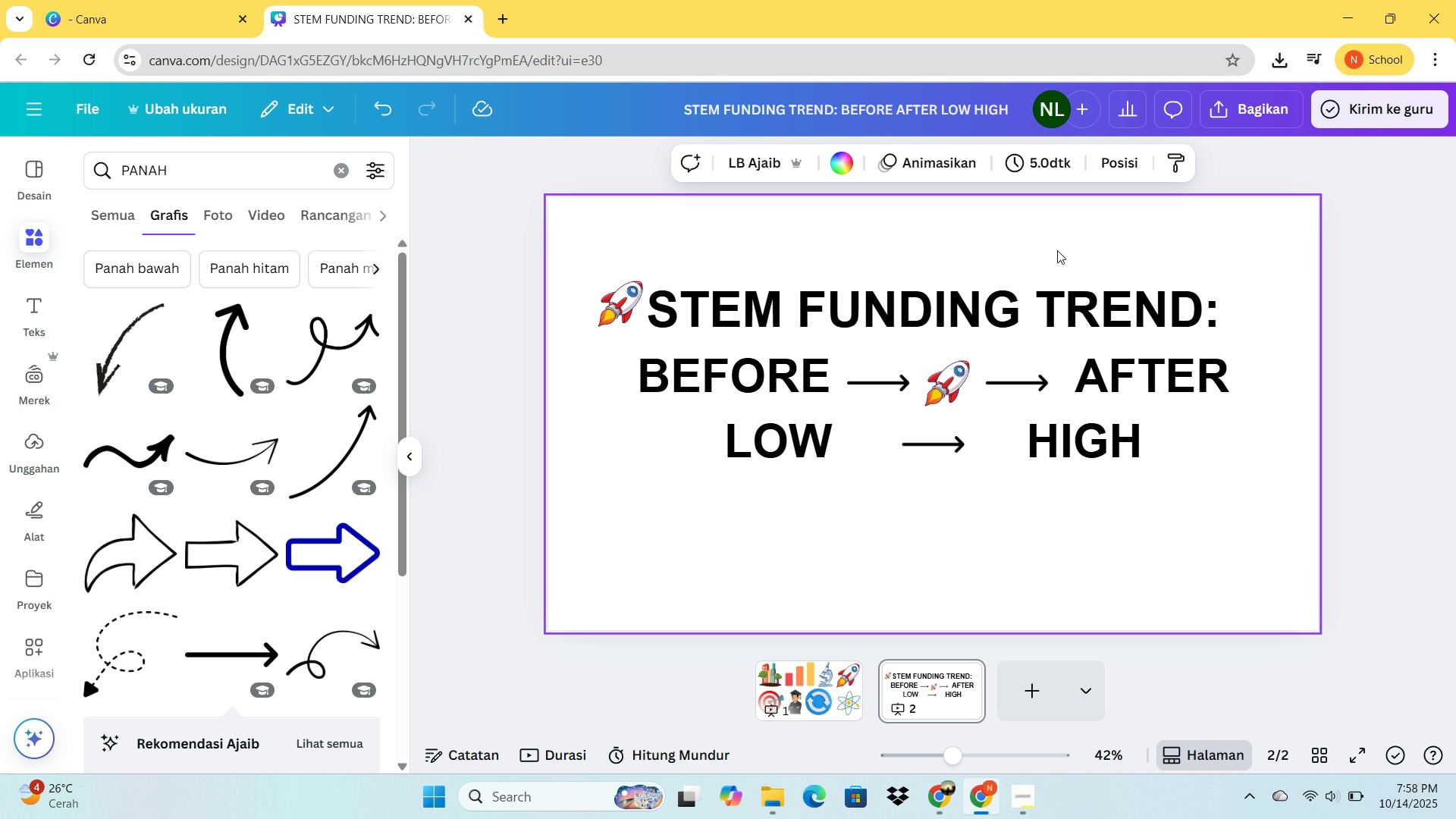 
left_click([772, 303])
 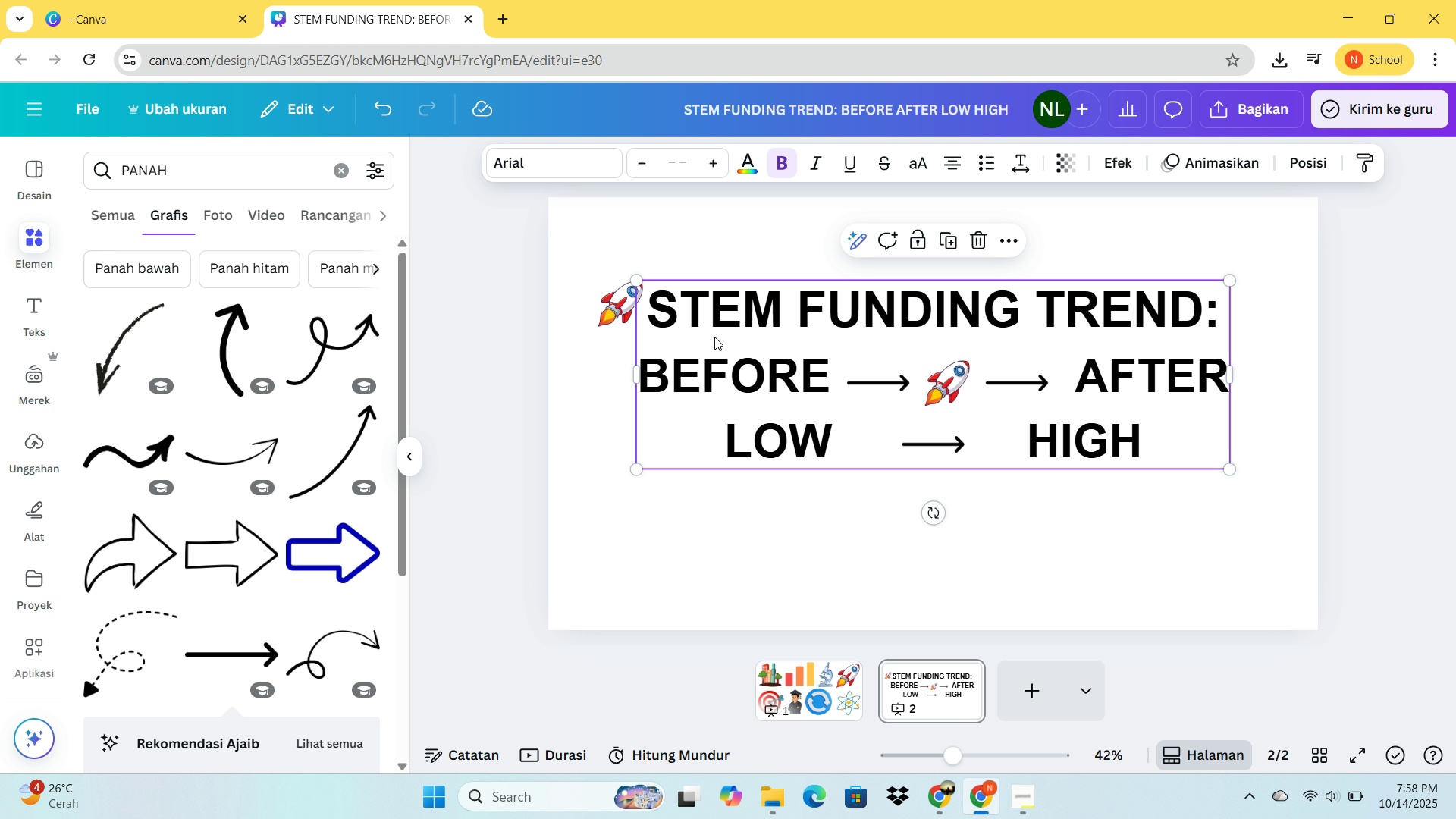 
key(Control+A)
 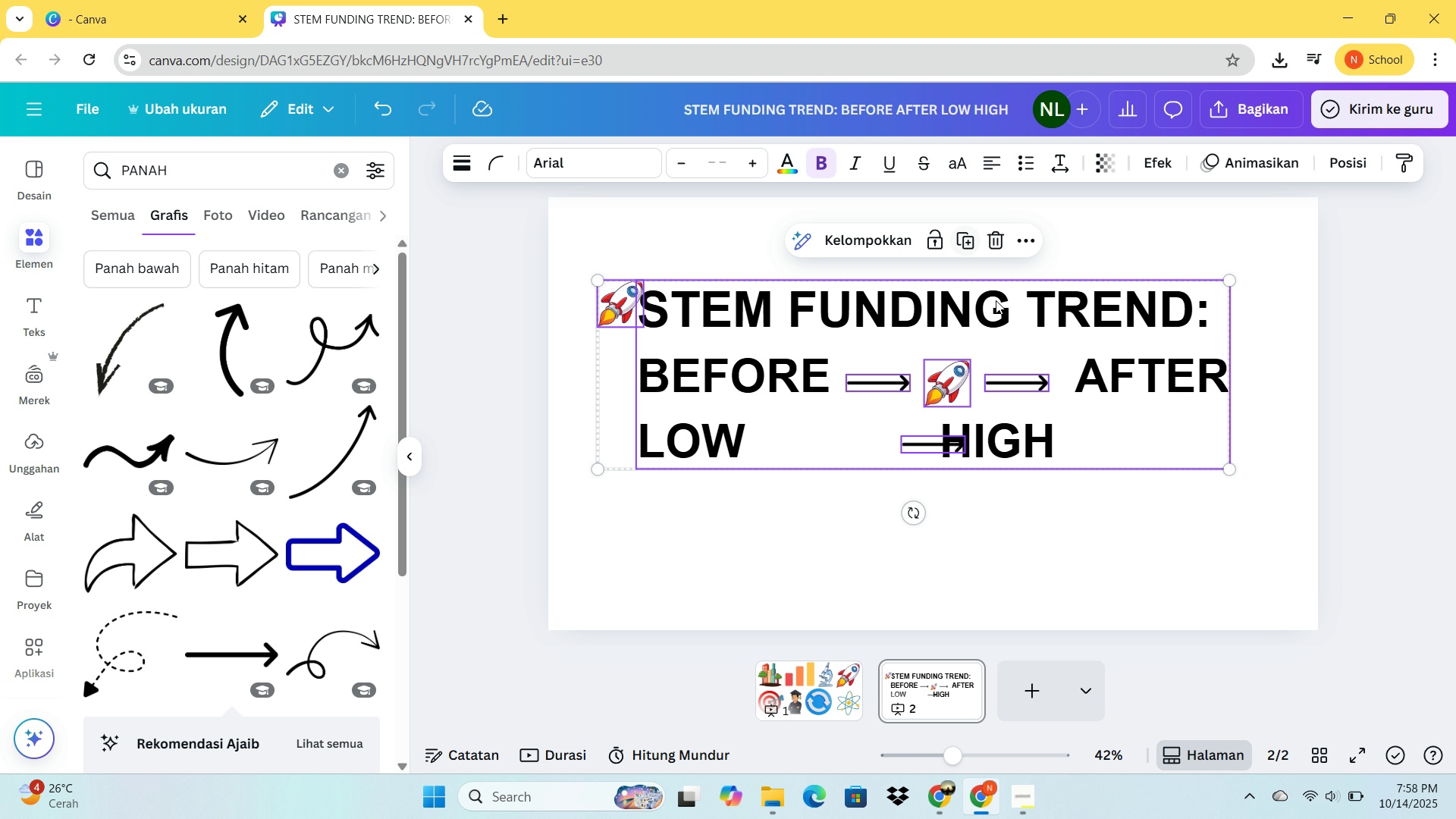 
left_click([1026, 487])
 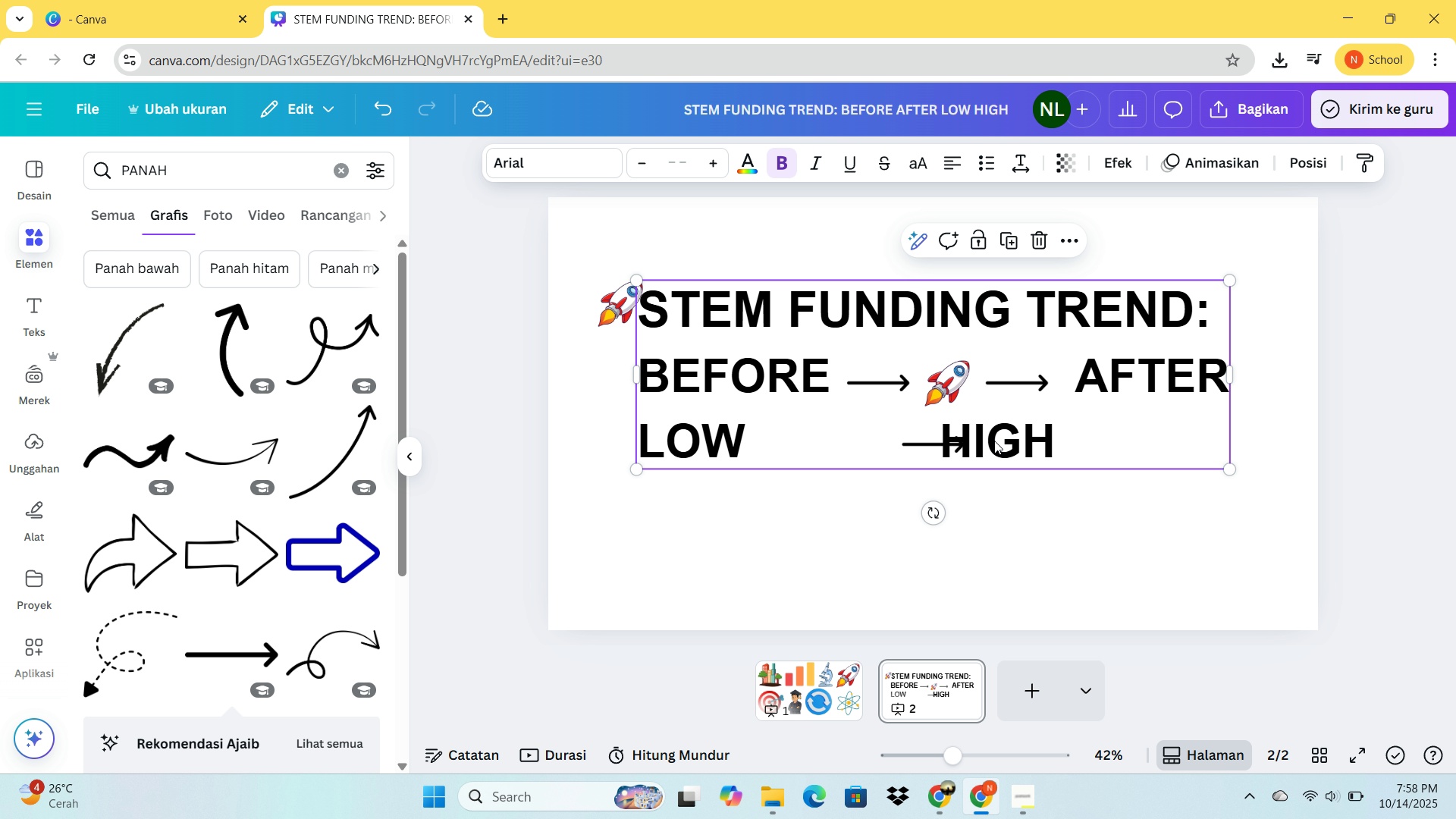 
left_click([994, 441])
 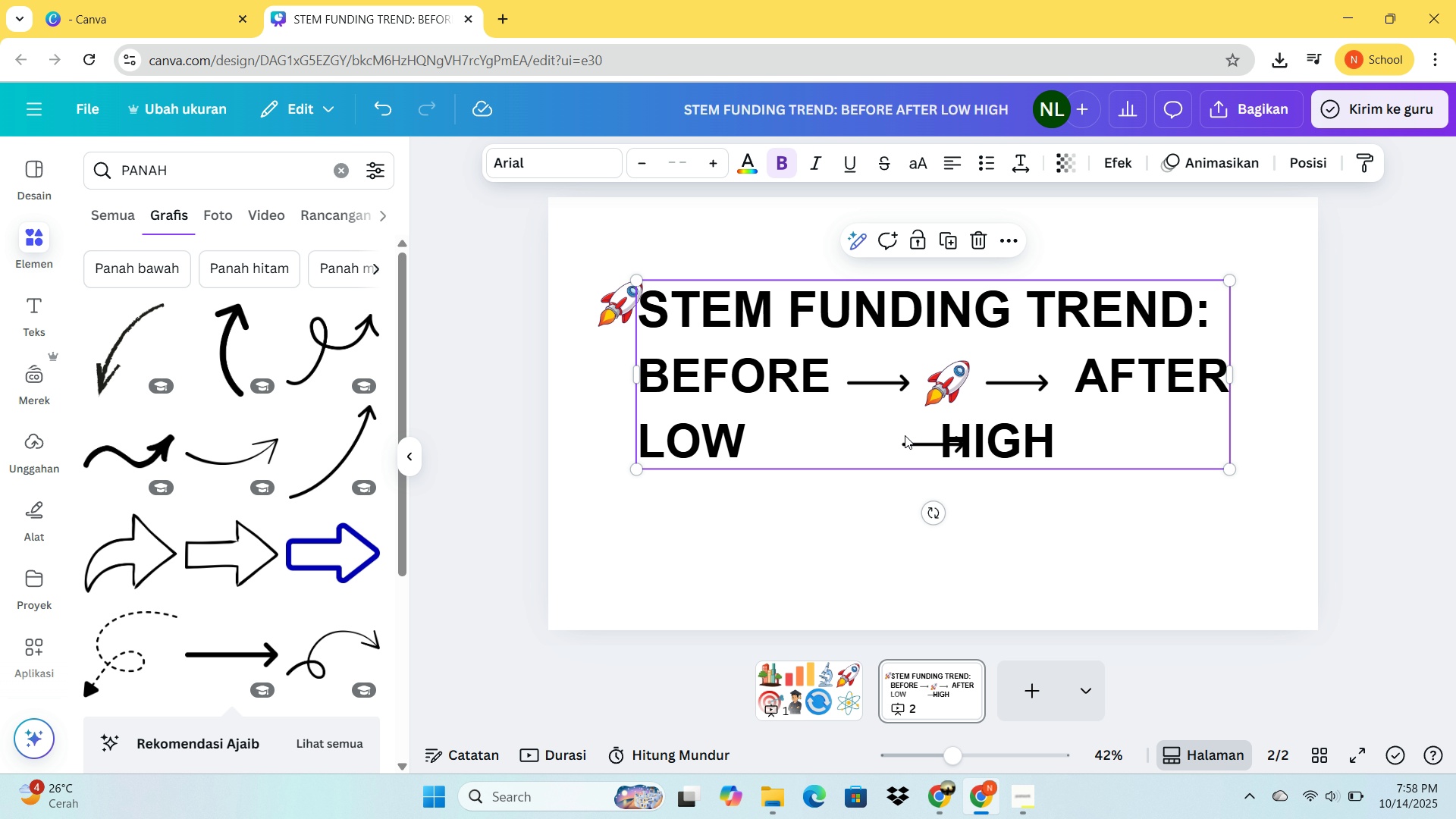 
left_click([908, 432])
 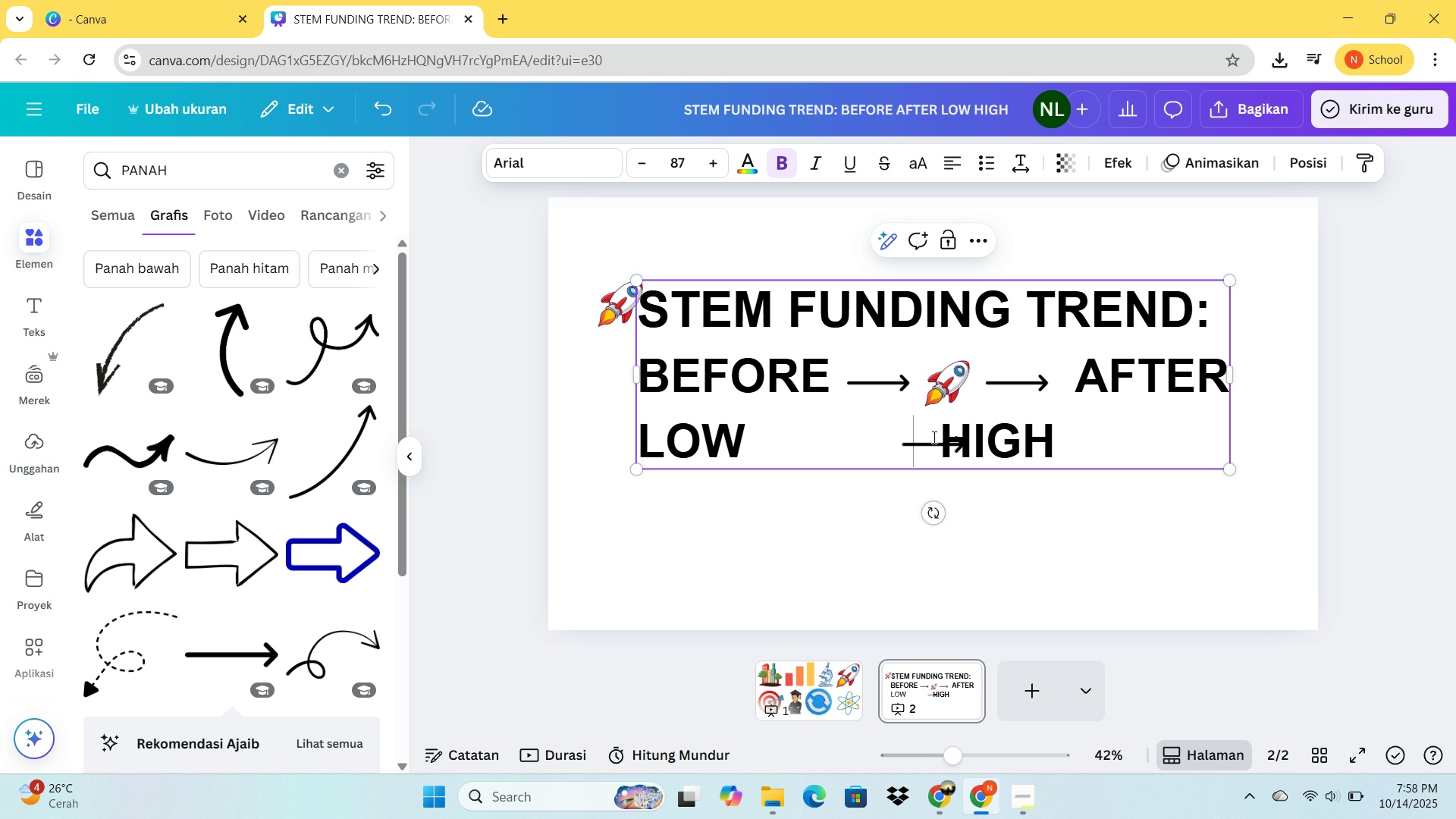 
key(Space)
 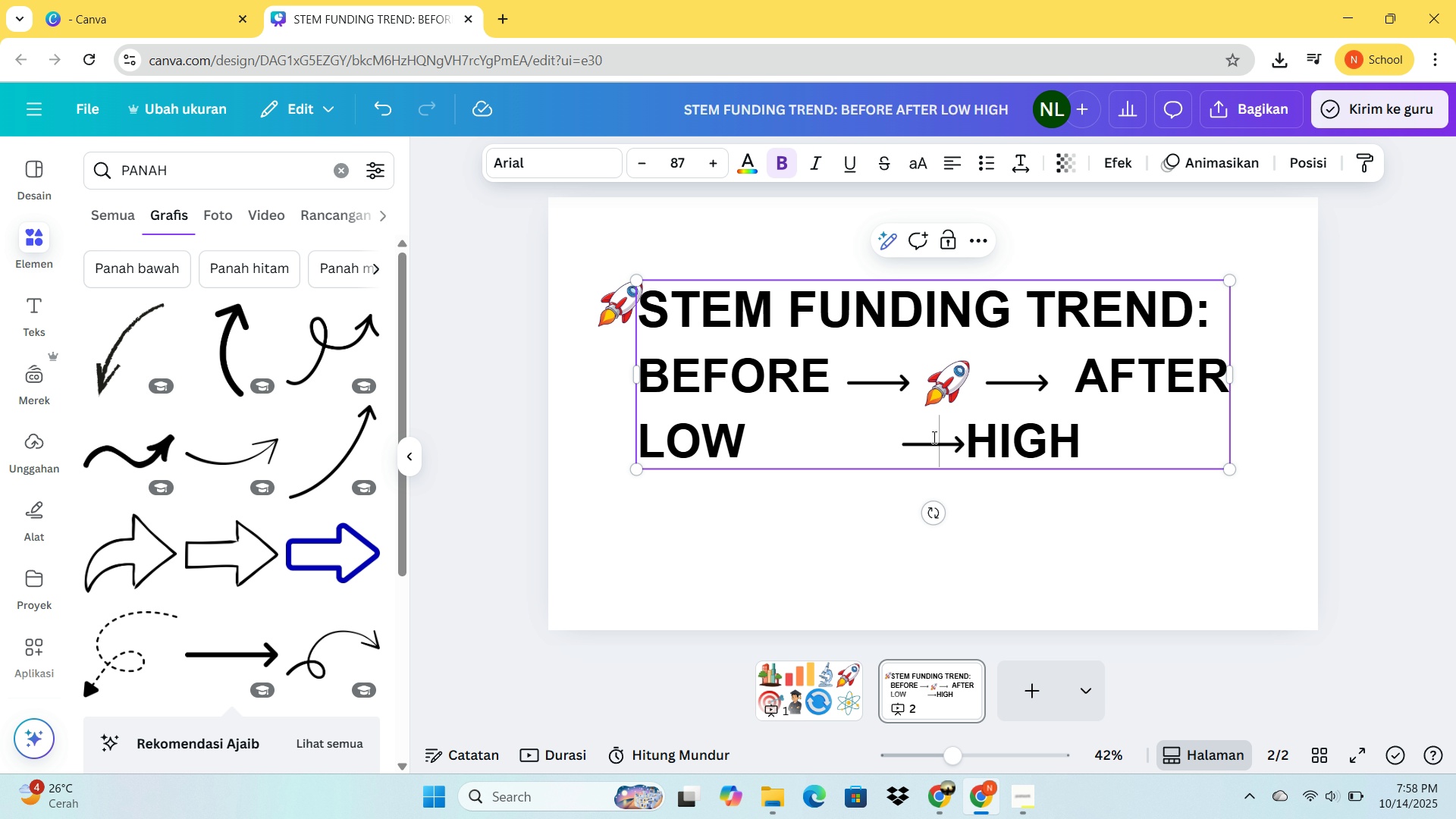 
key(Space)
 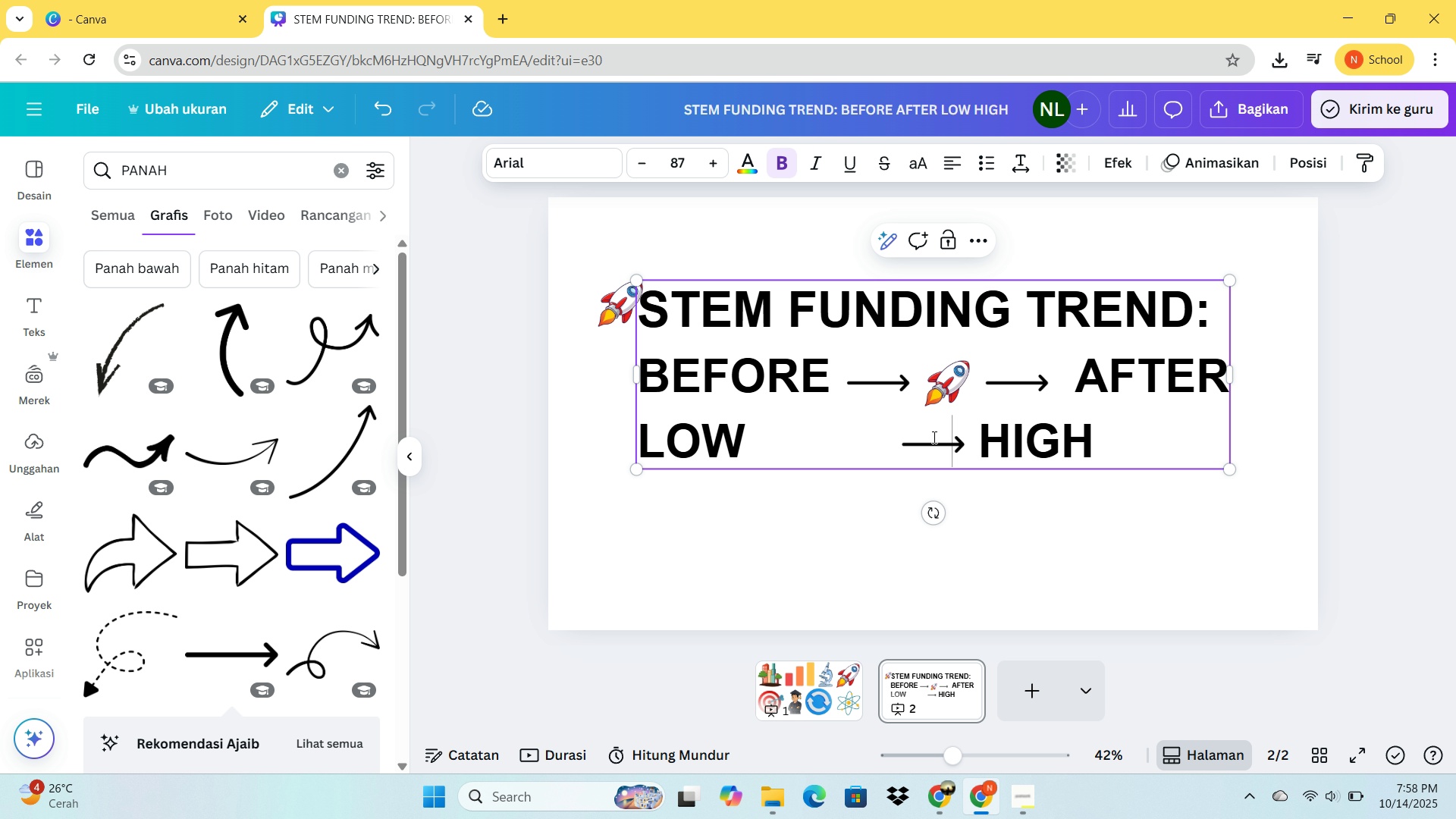 
key(Space)
 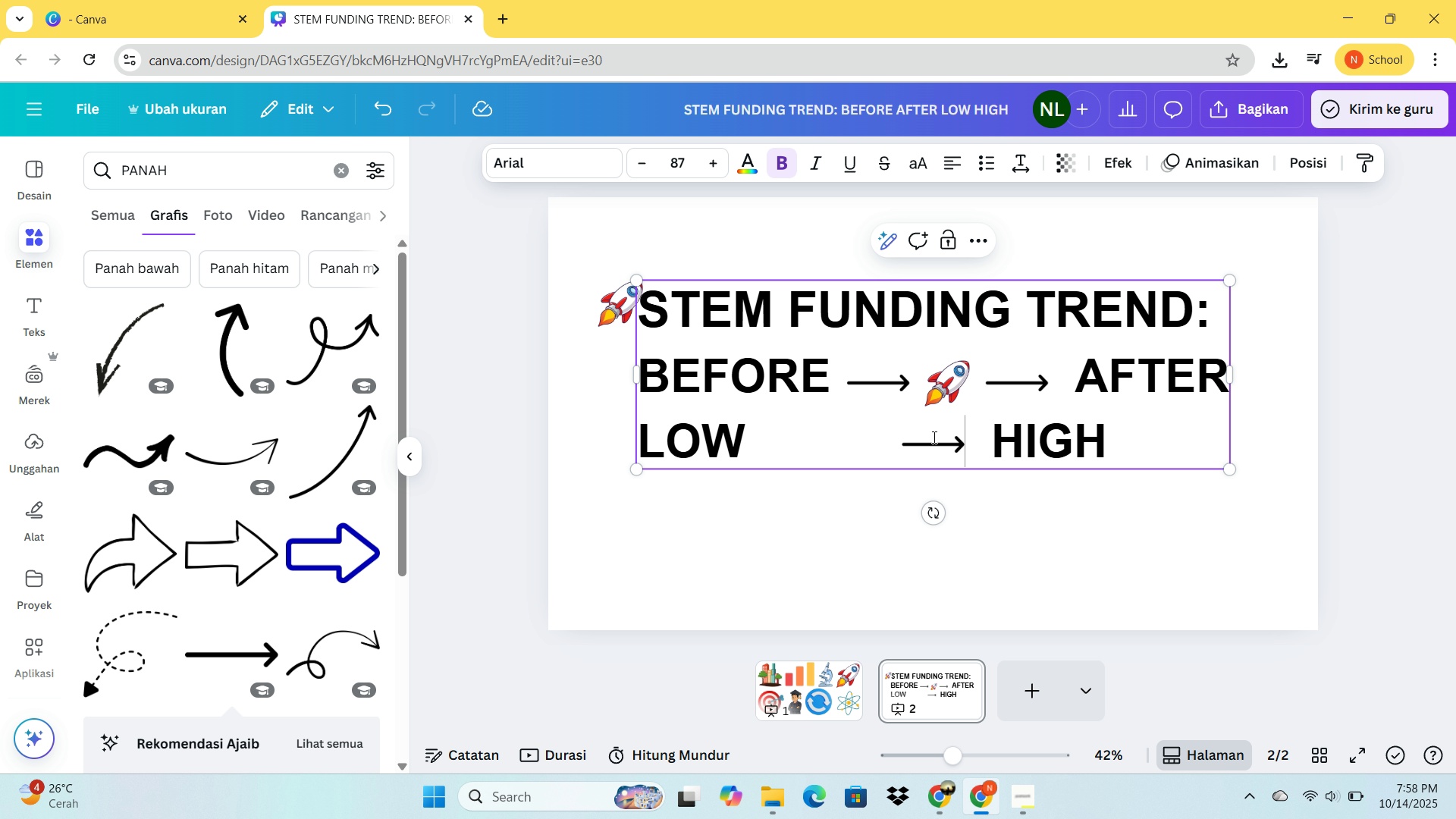 
key(Space)
 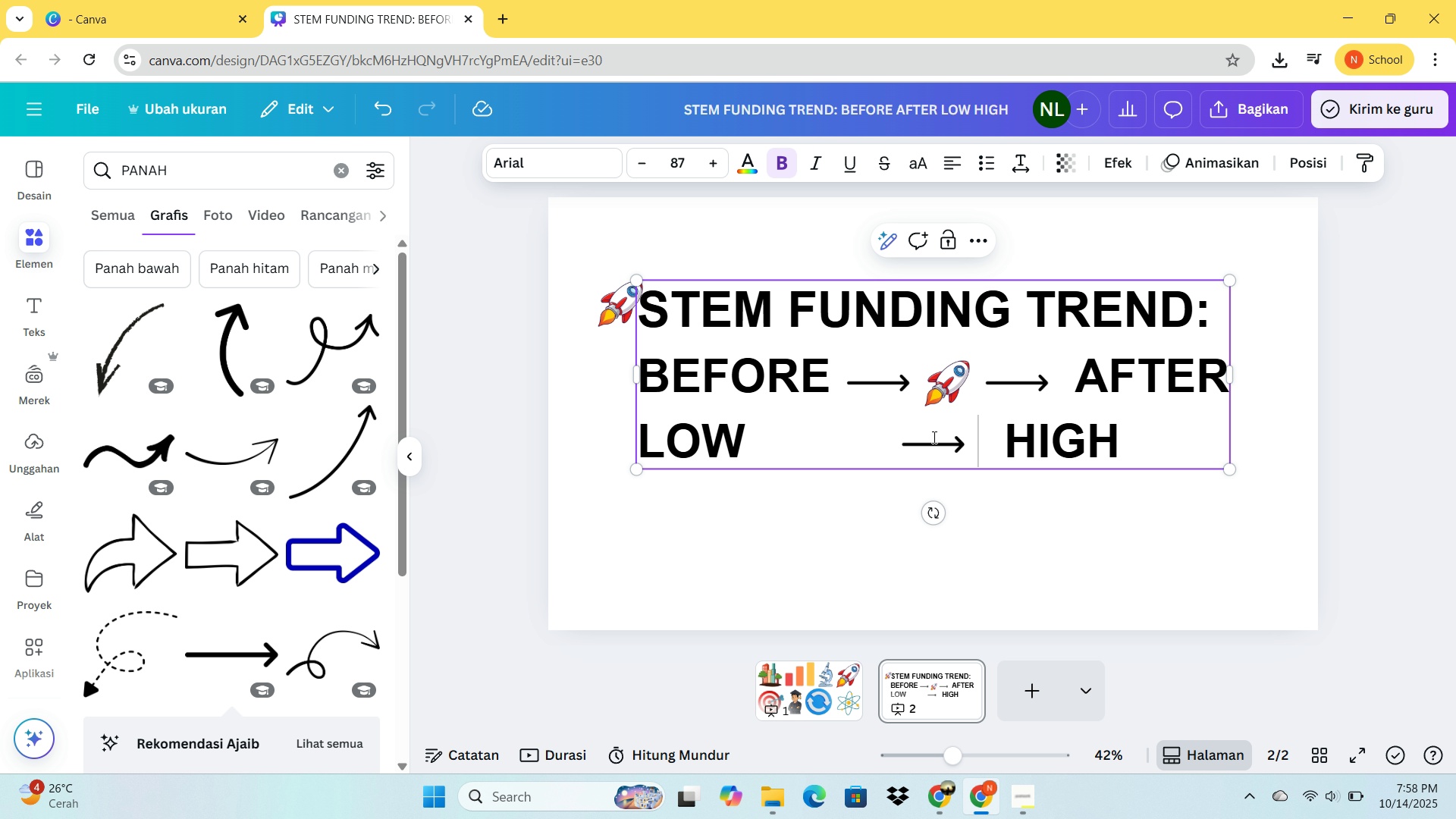 
key(Space)
 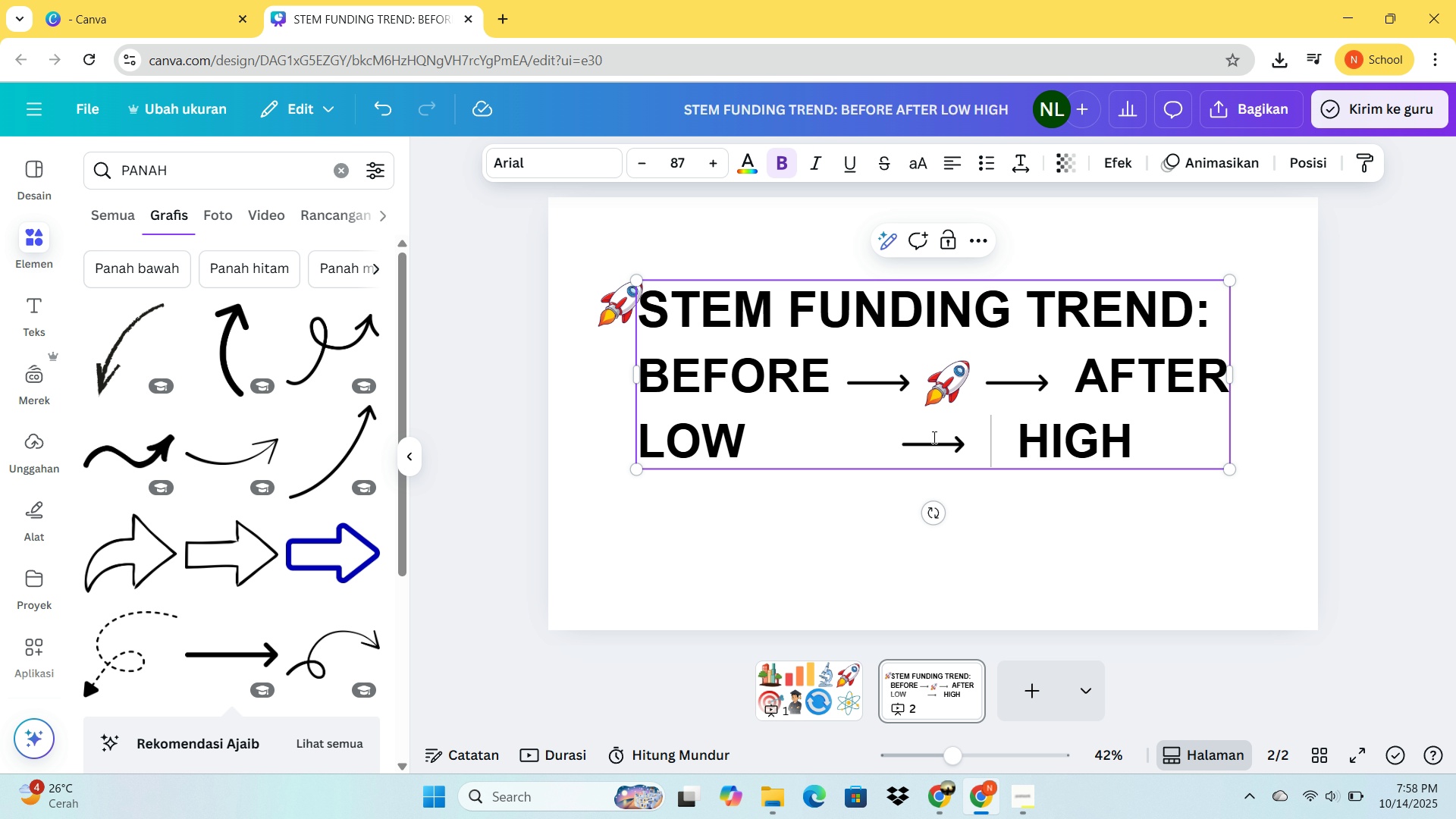 
key(Space)
 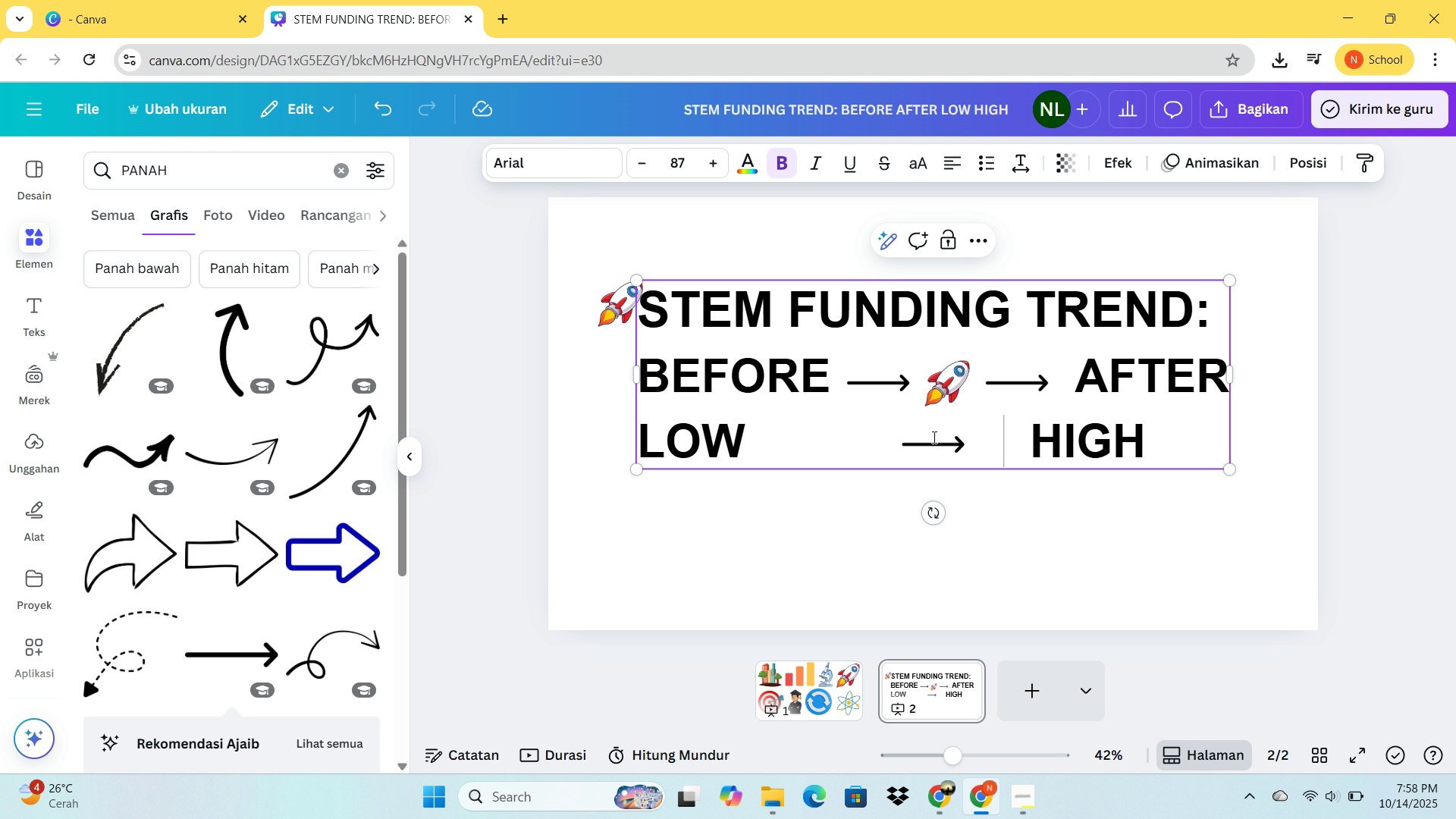 
key(Space)
 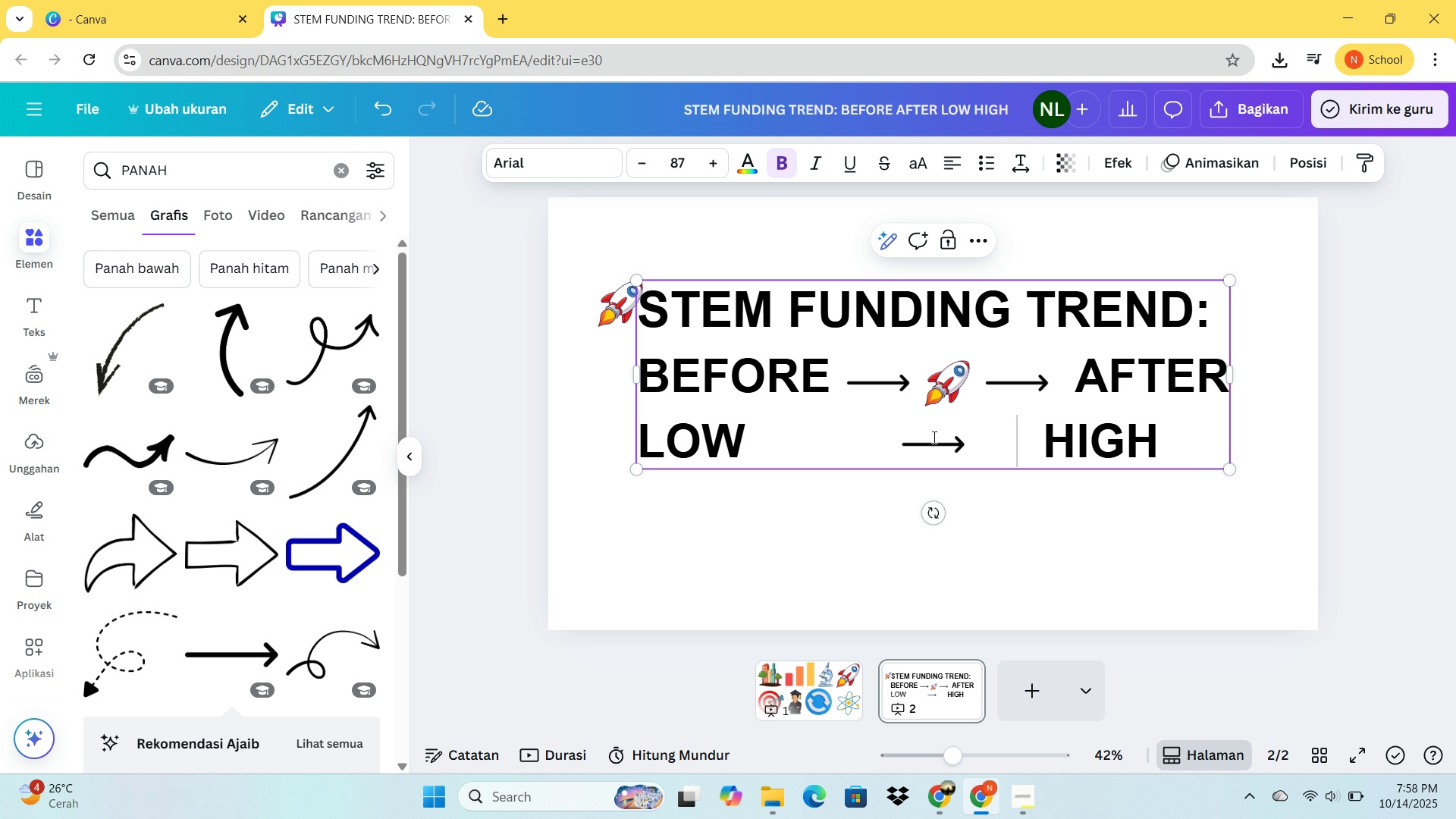 
key(Space)
 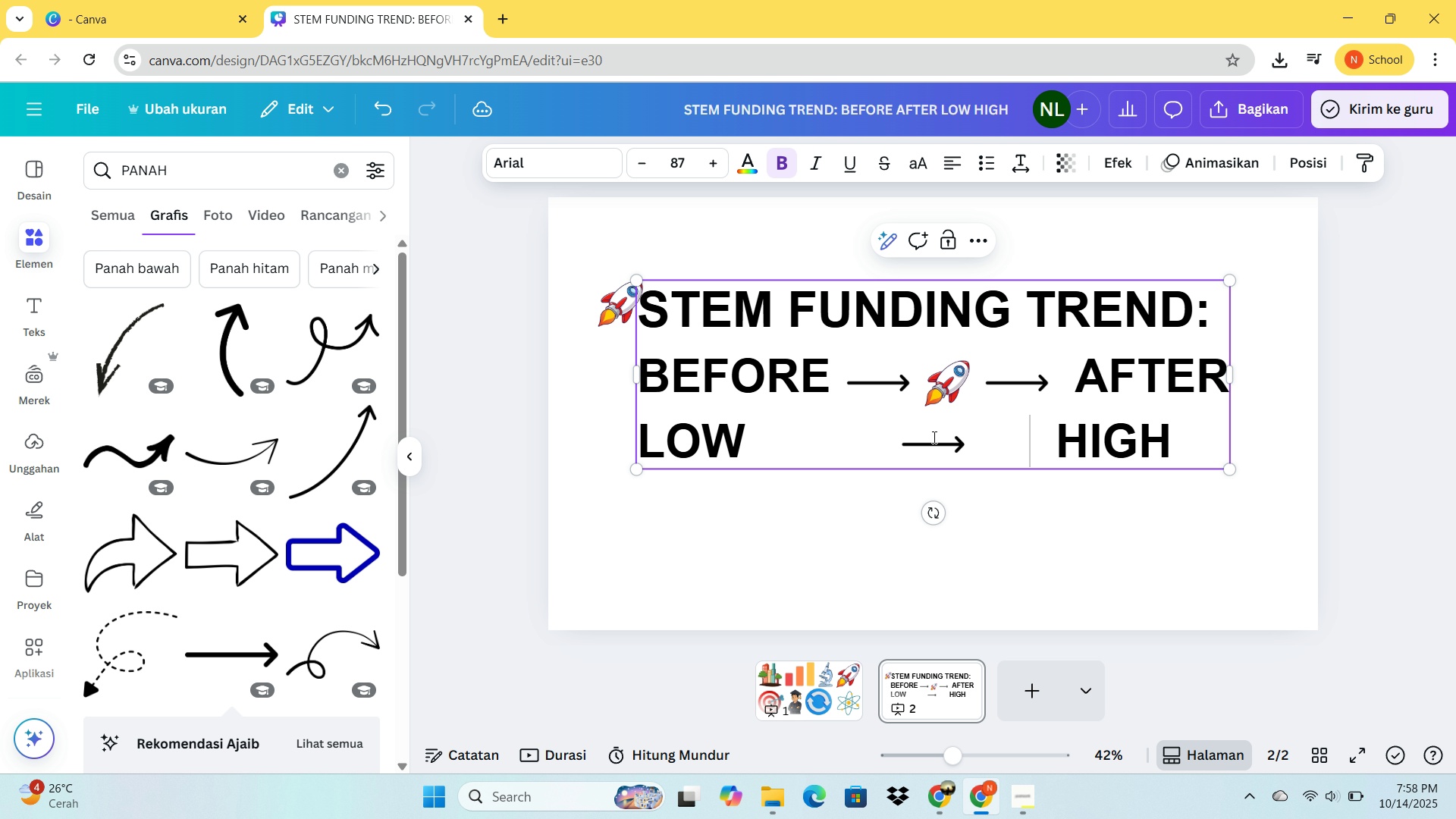 
key(Space)
 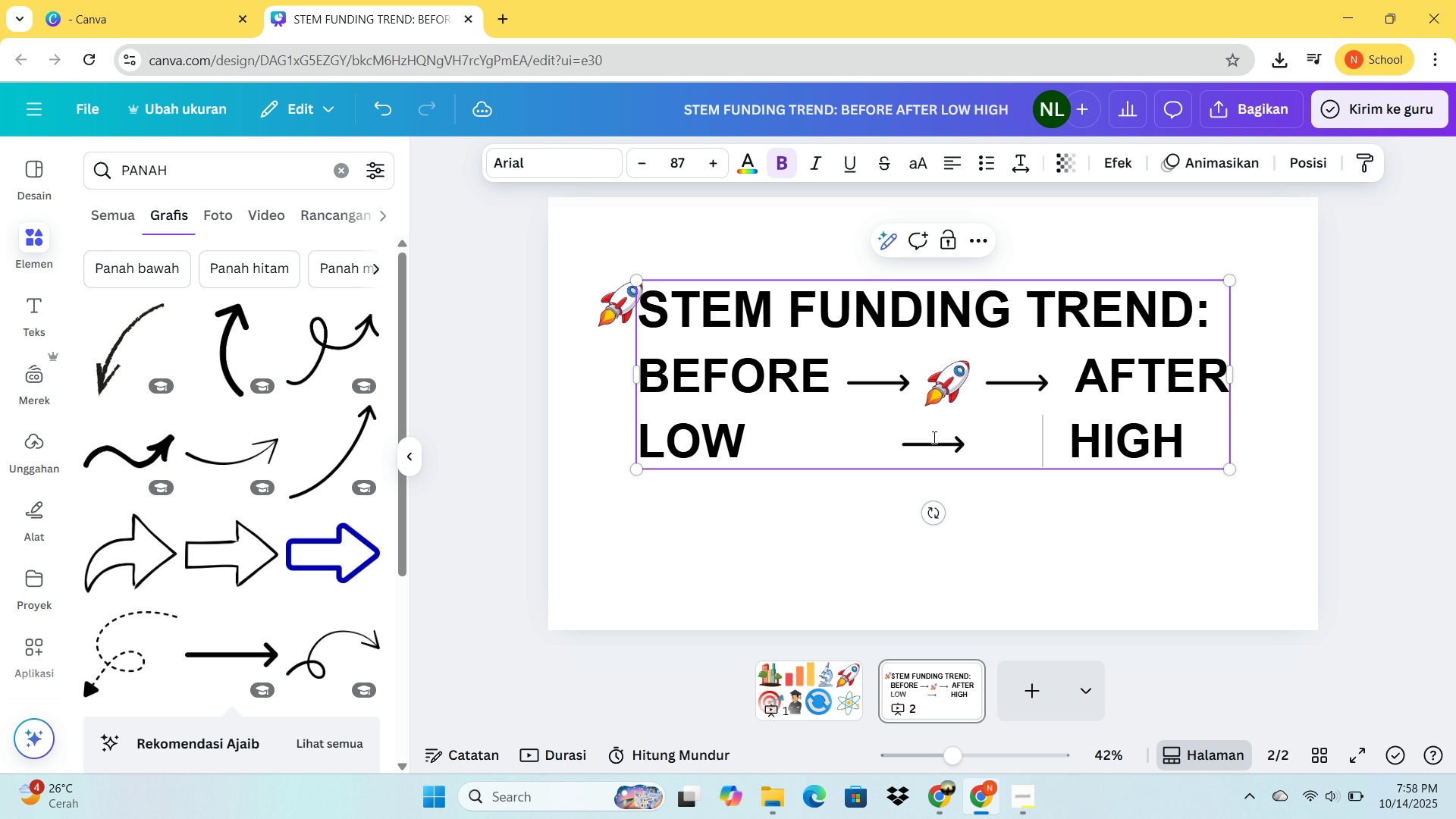 
key(Space)
 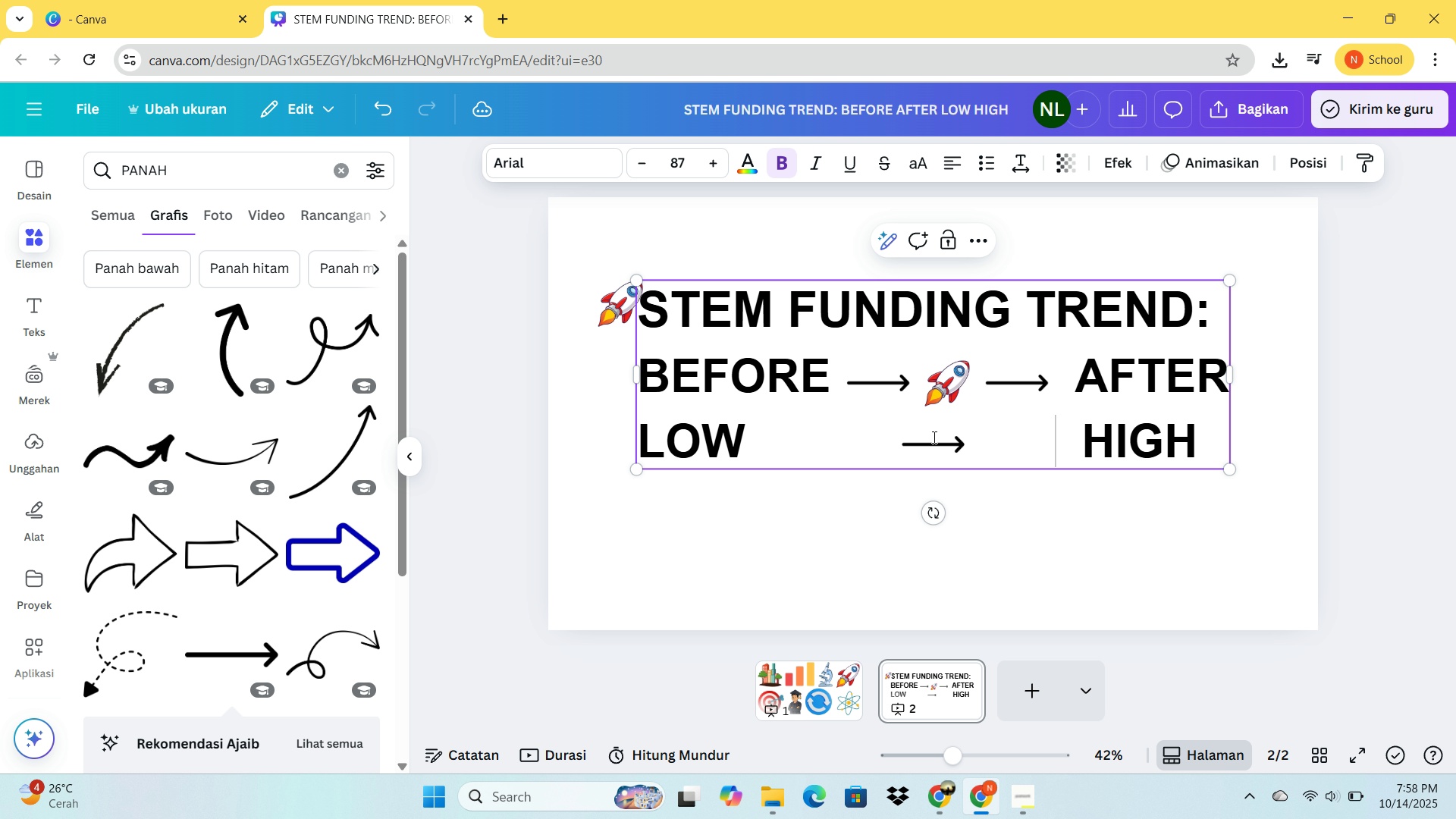 
key(Space)
 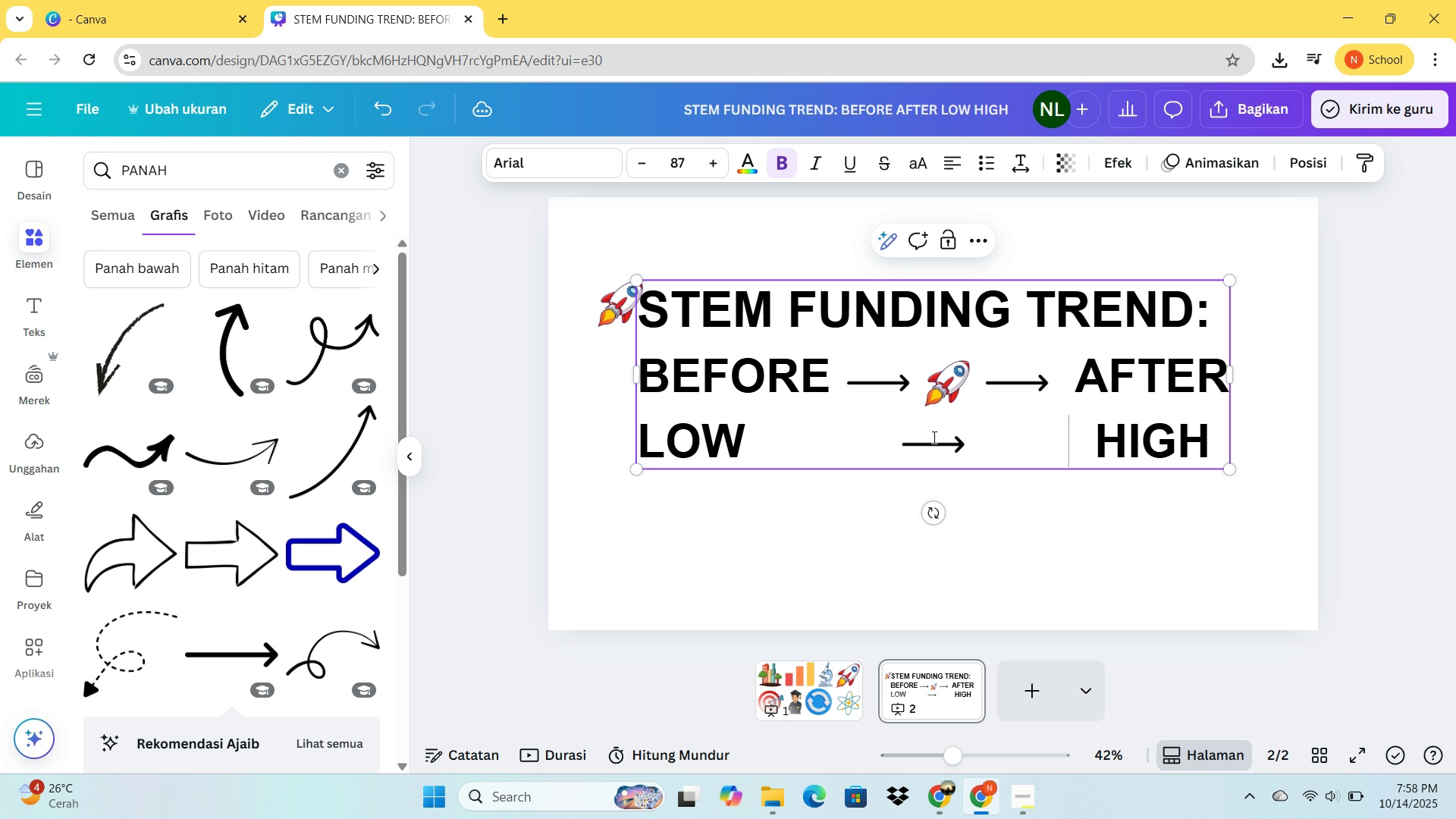 
key(Space)
 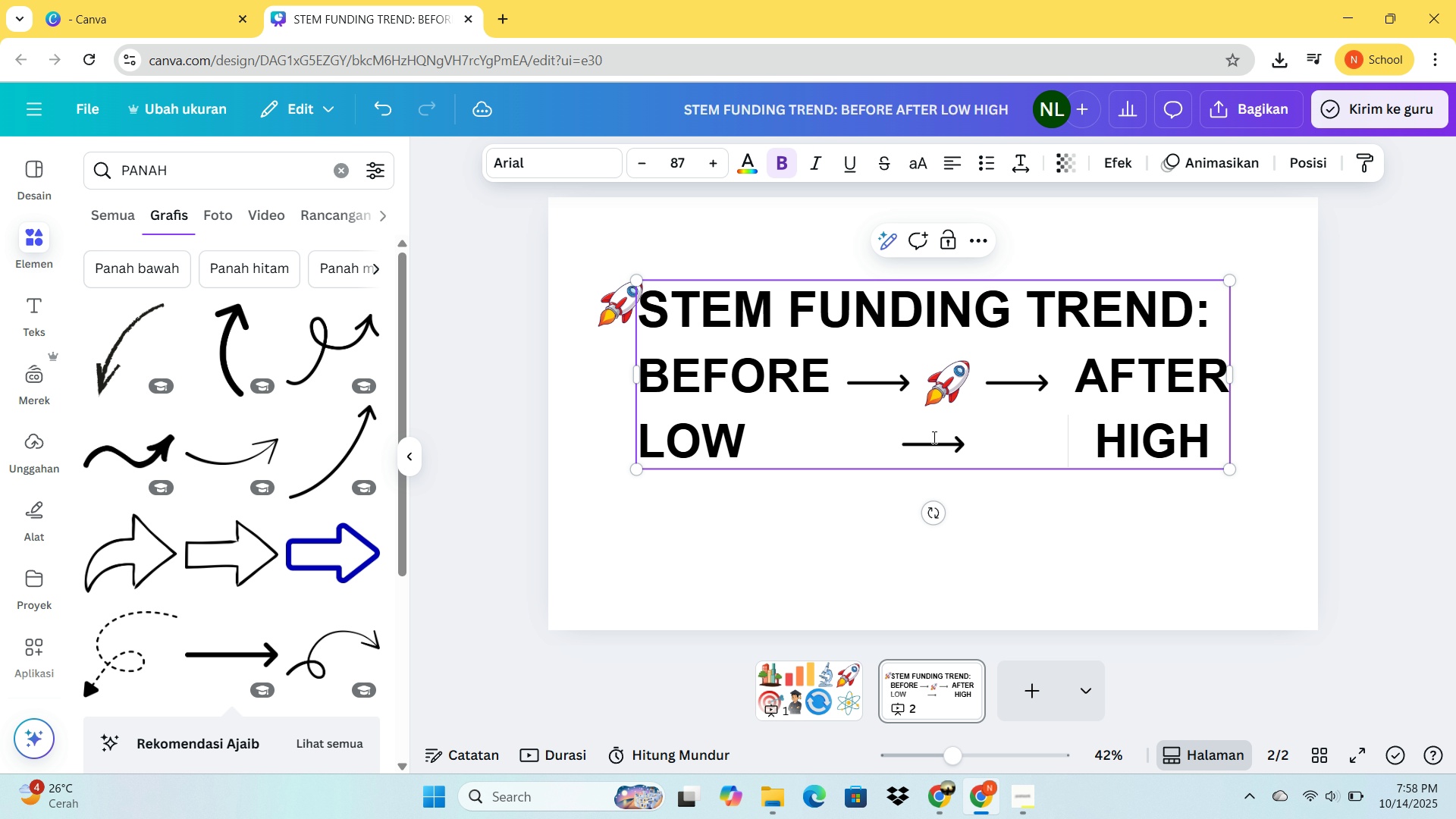 
key(Backspace)
 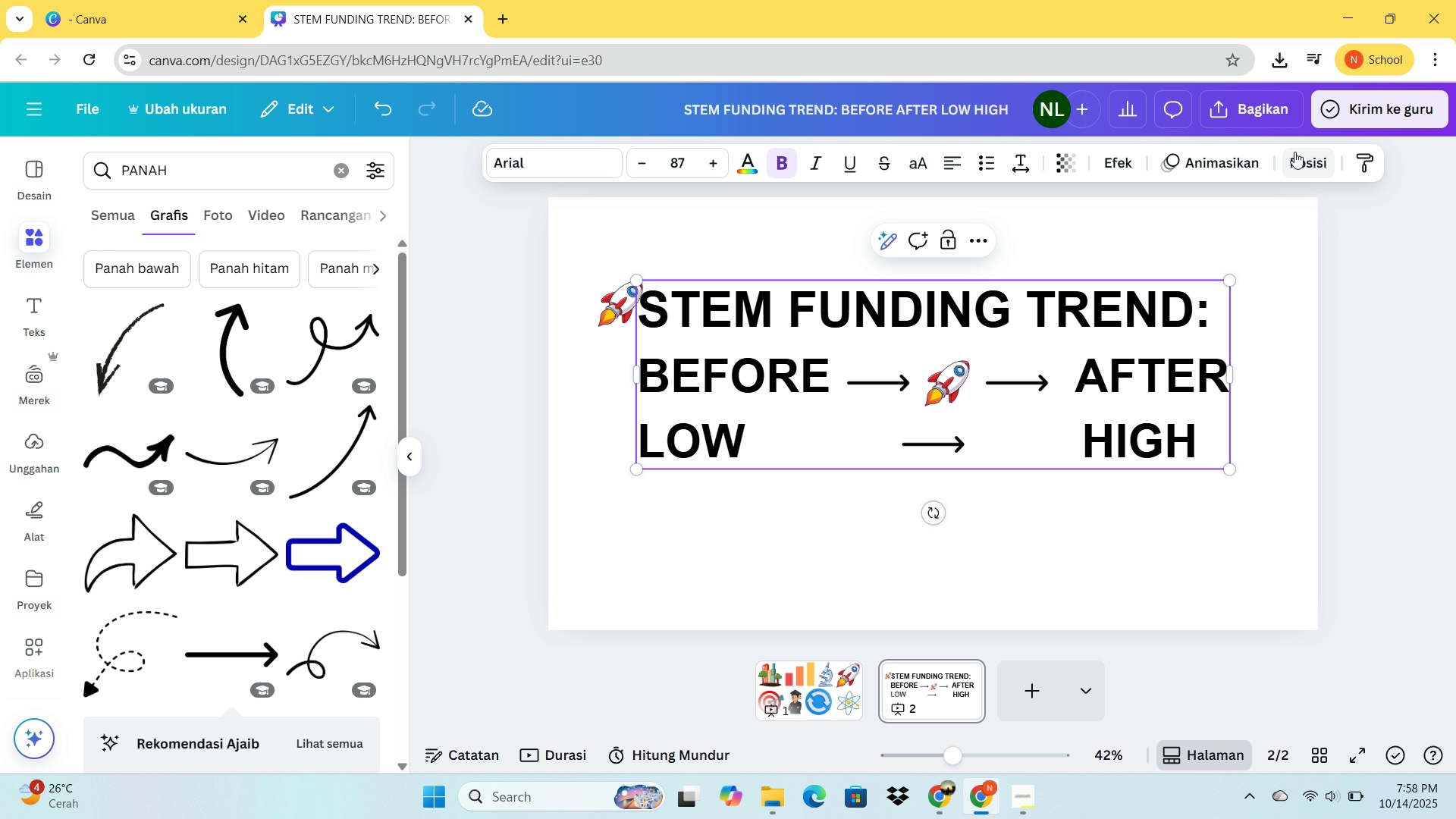 
left_click([1261, 114])
 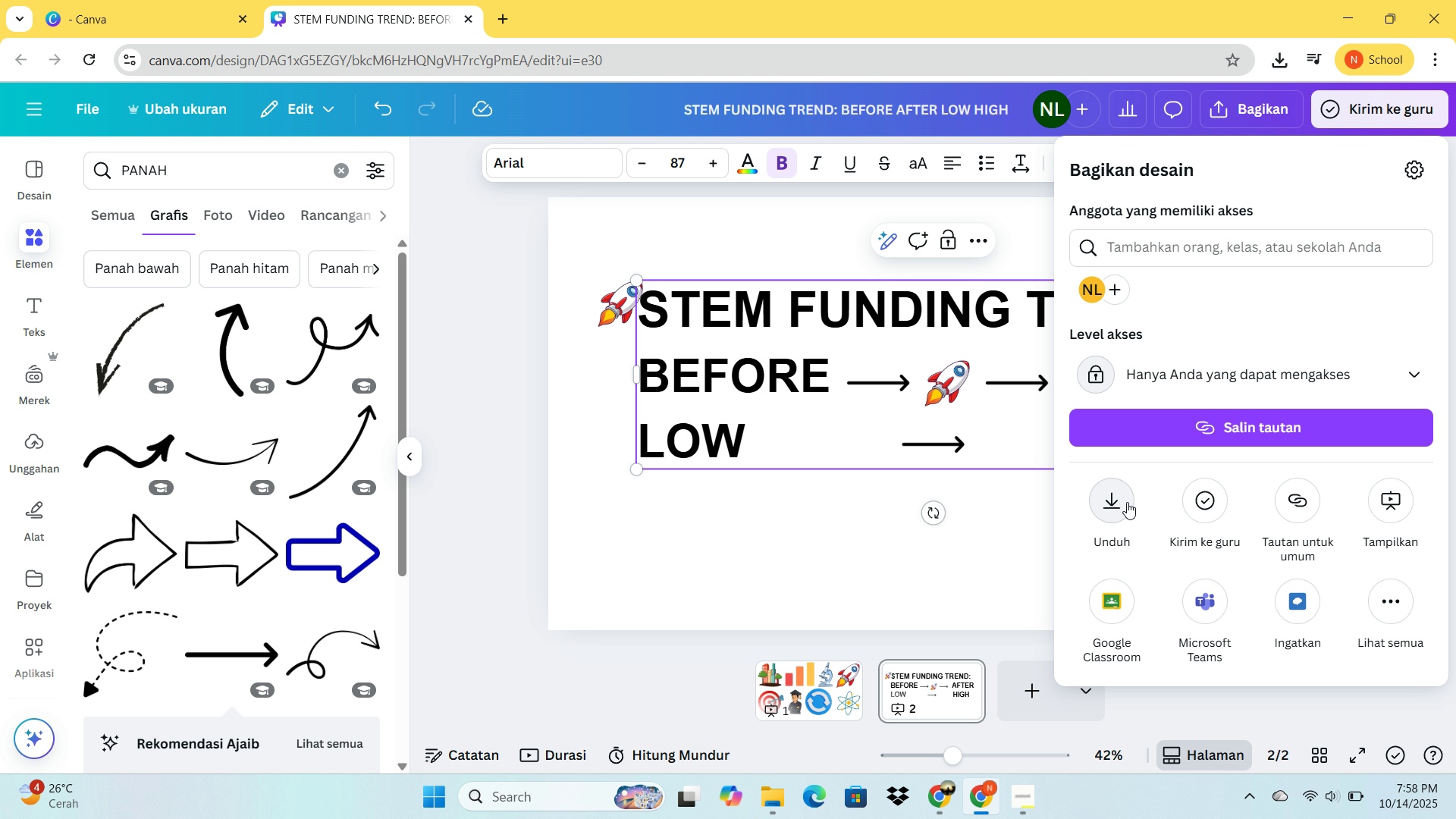 
left_click([1127, 502])
 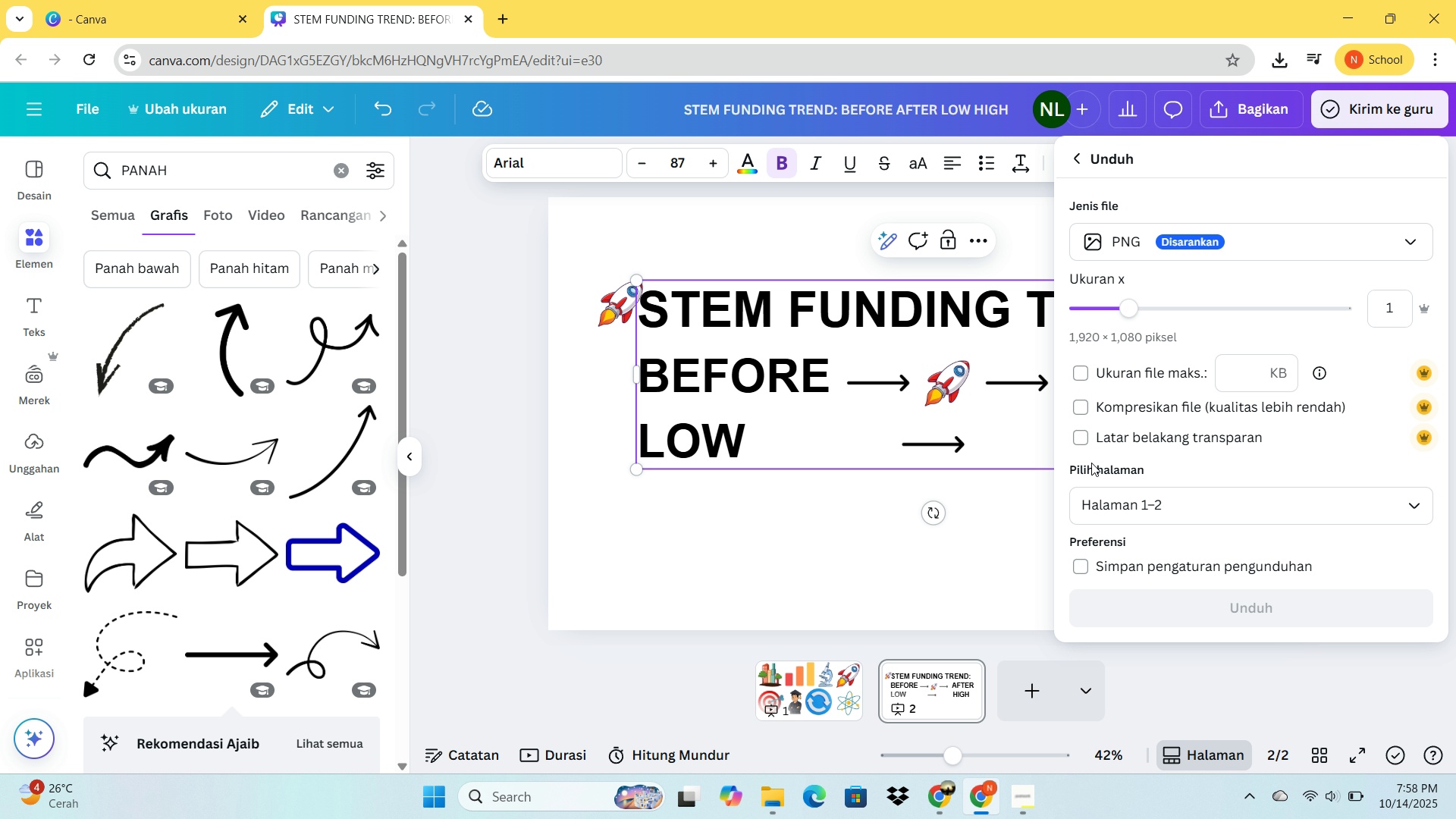 
scroll: coordinate [1110, 456], scroll_direction: down, amount: 1.0
 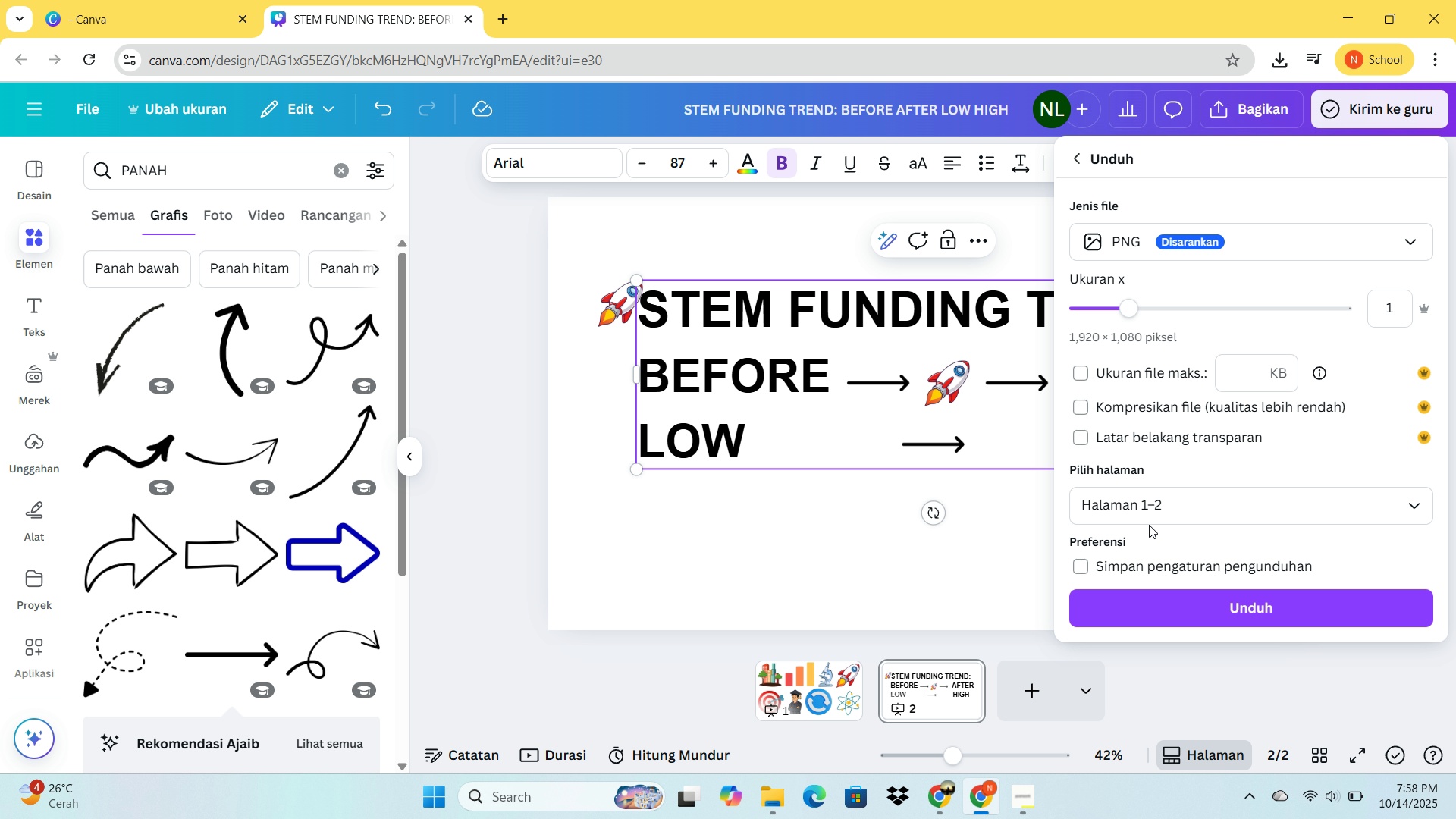 
double_click([1152, 514])
 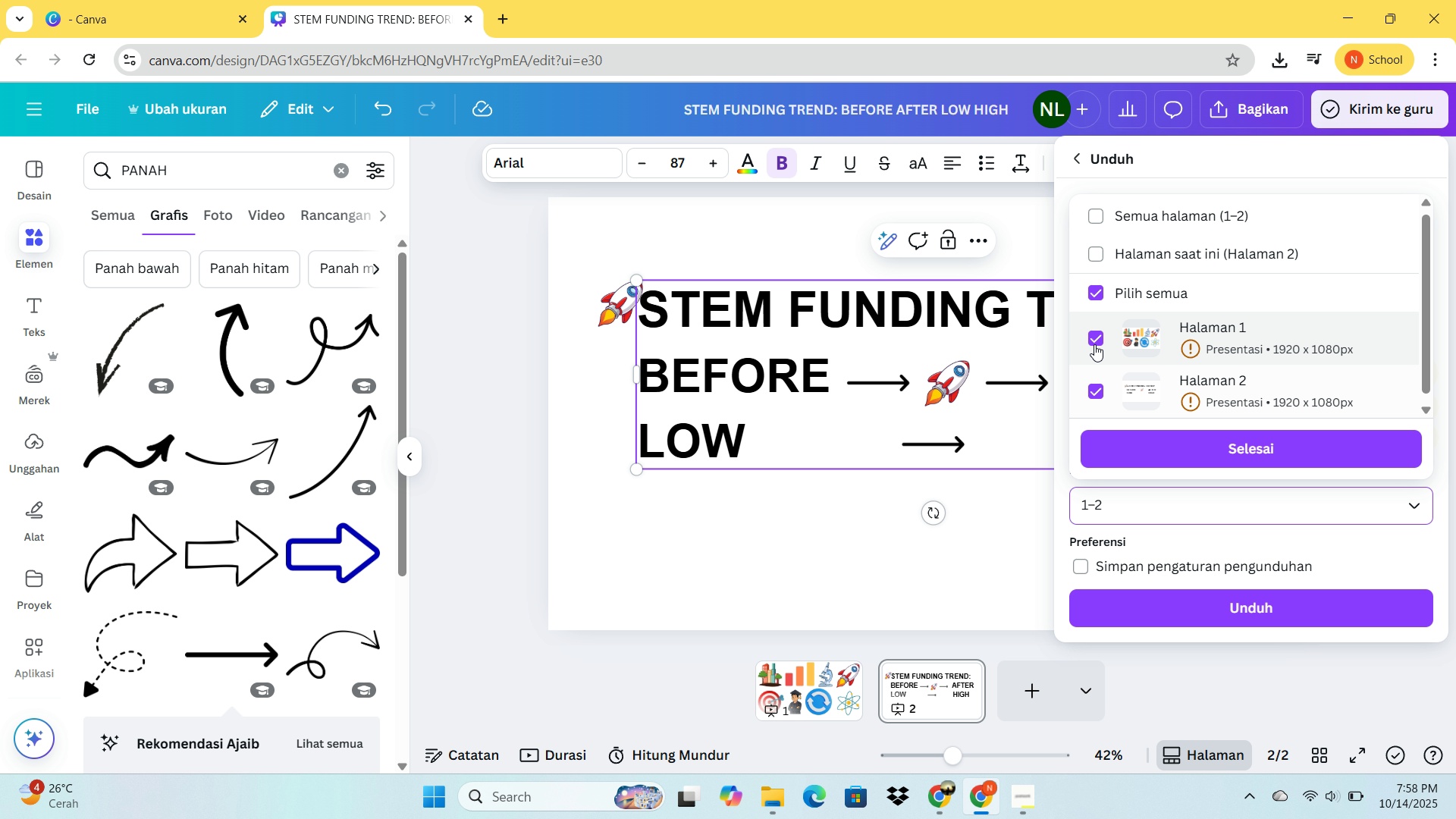 
left_click([1094, 342])
 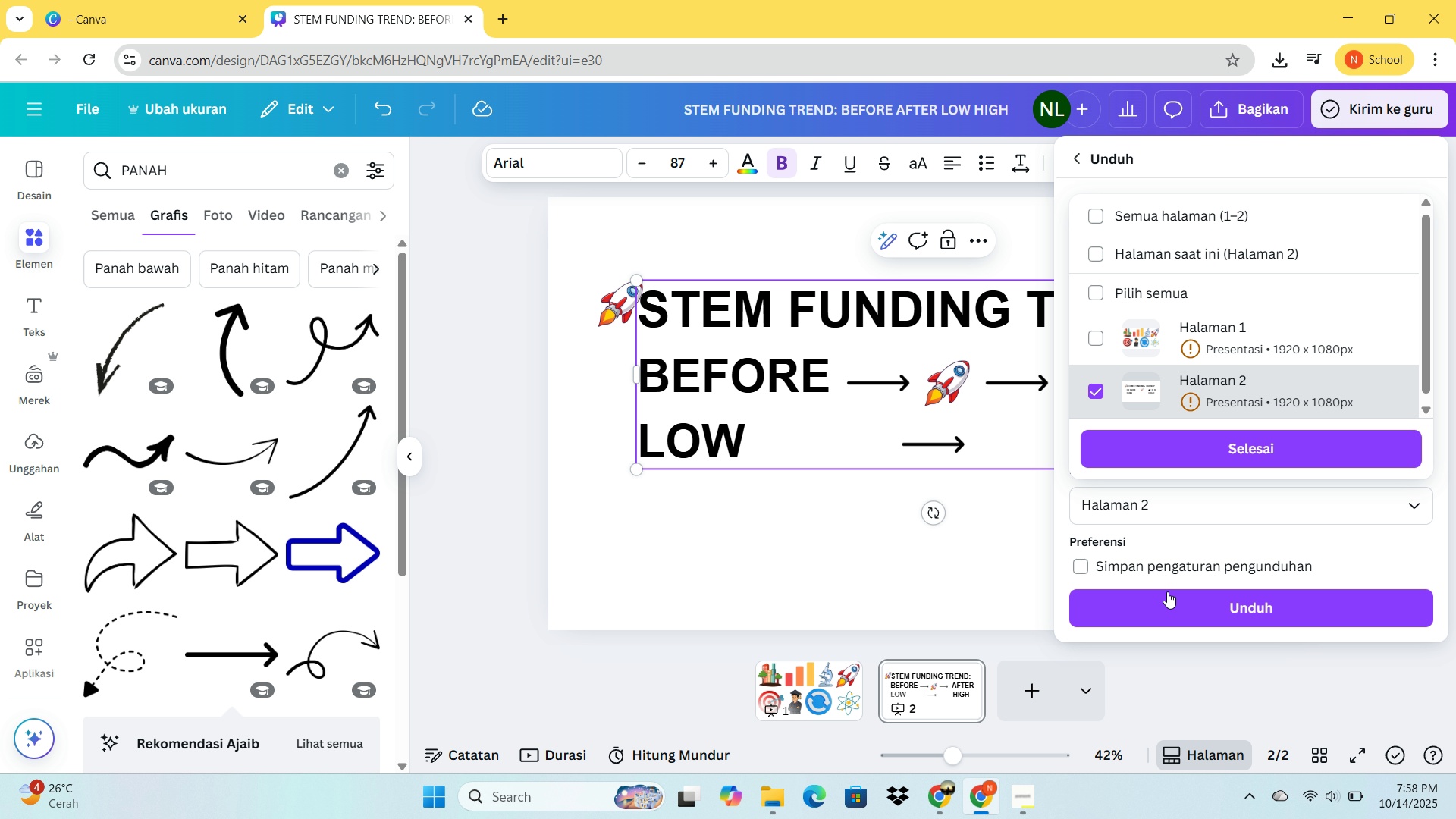 
left_click([1169, 598])
 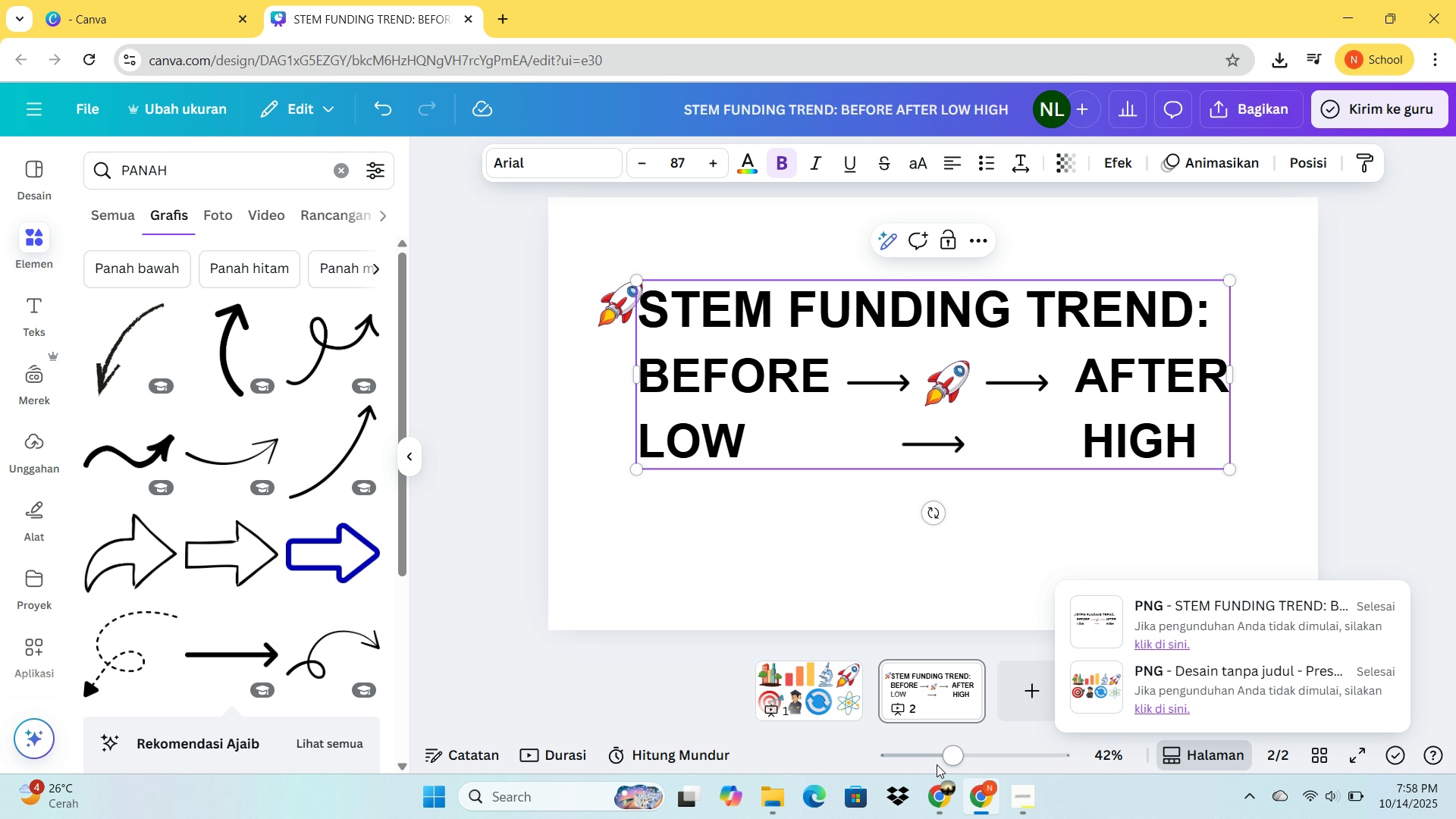 
wait(9.0)
 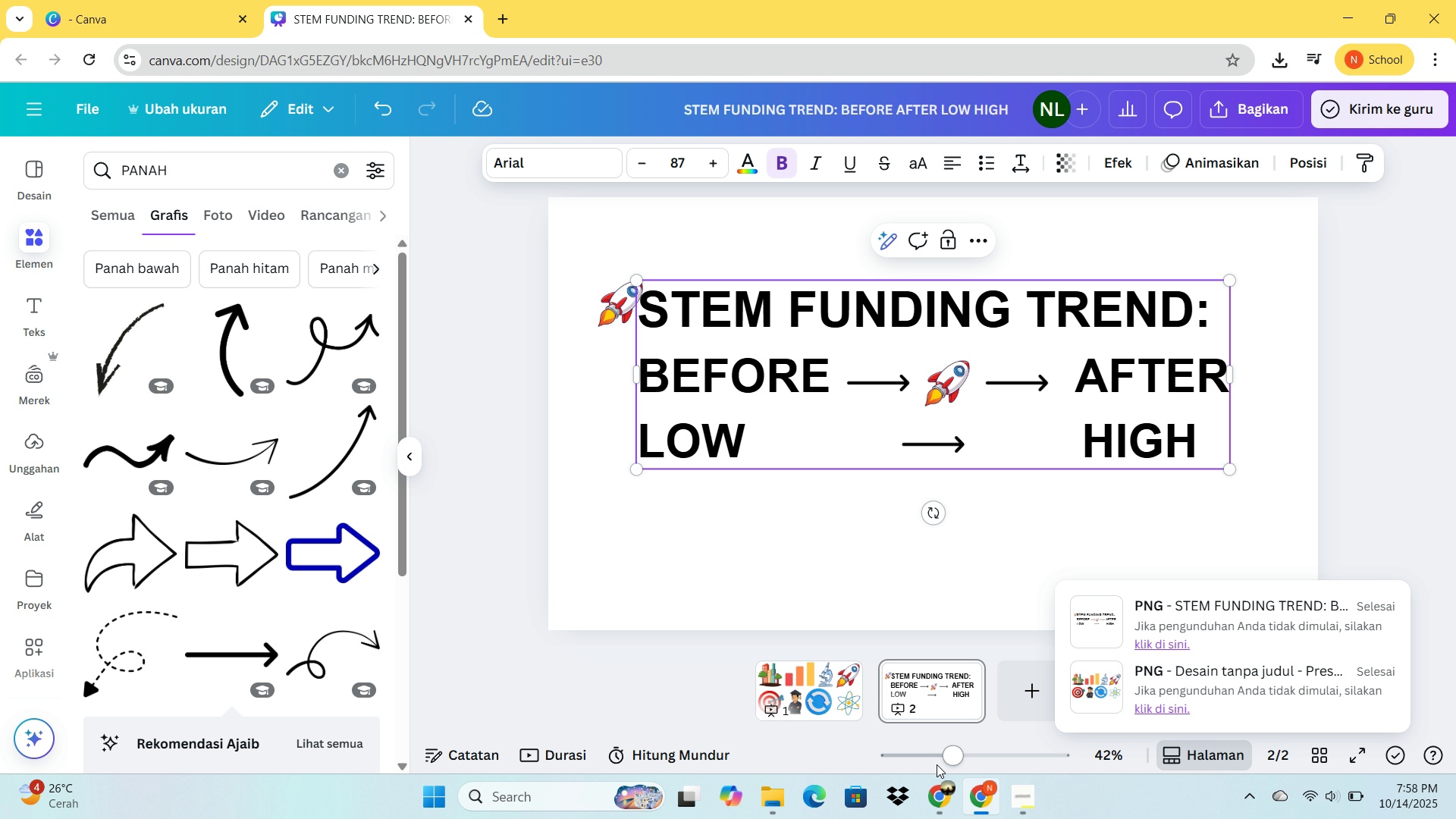 
left_click([948, 808])
 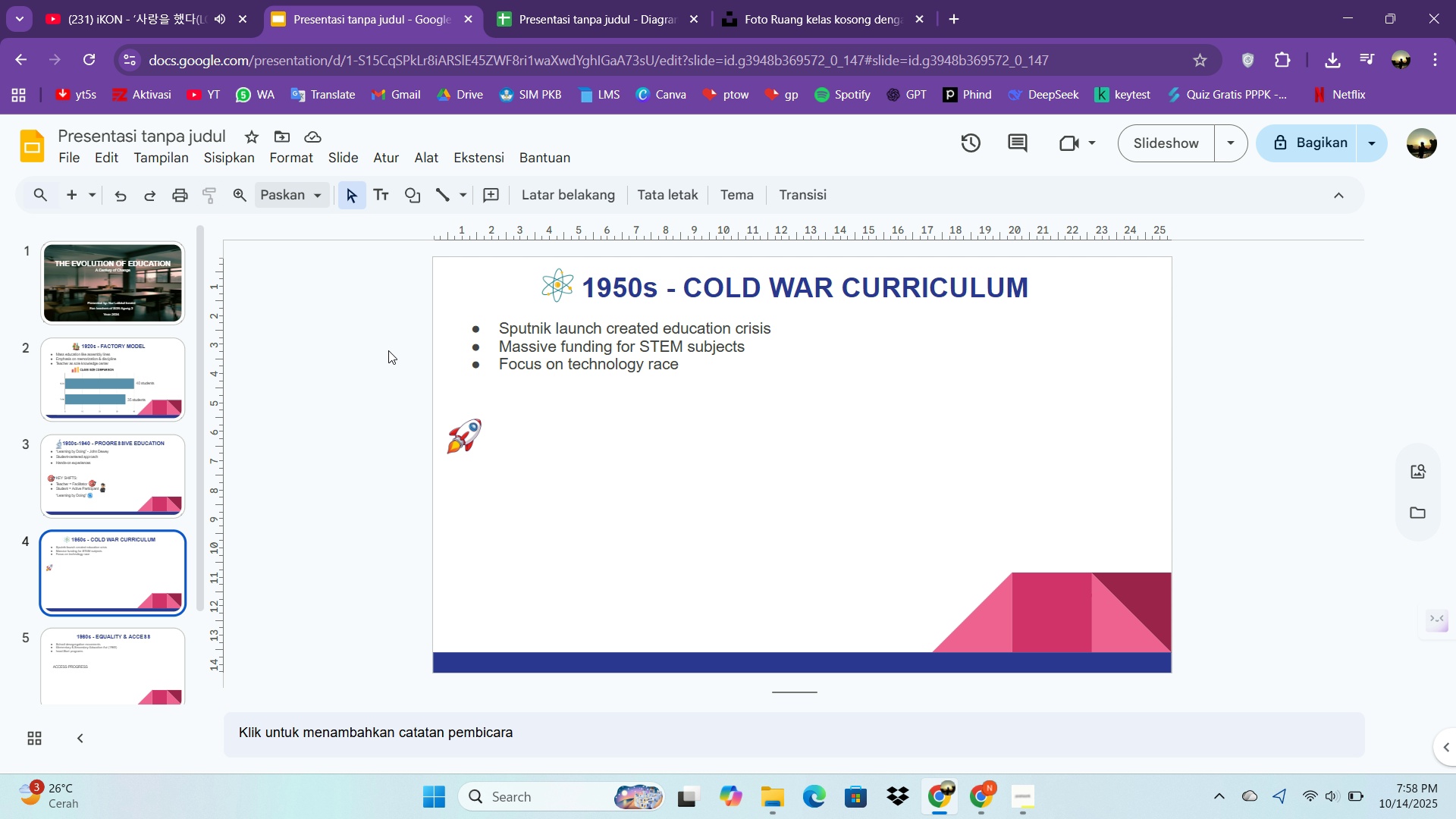 
left_click([462, 430])
 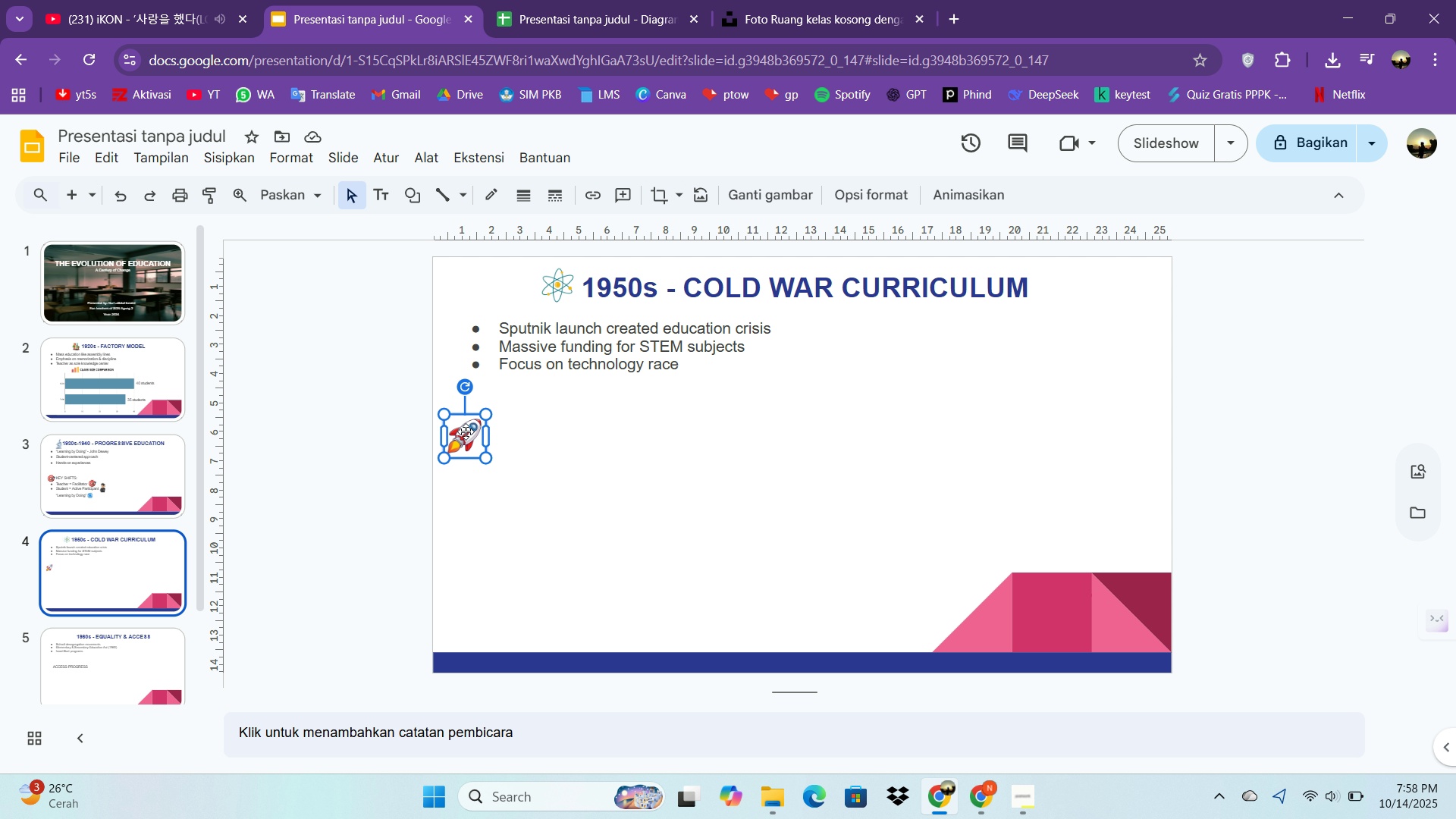 
key(Backspace)
 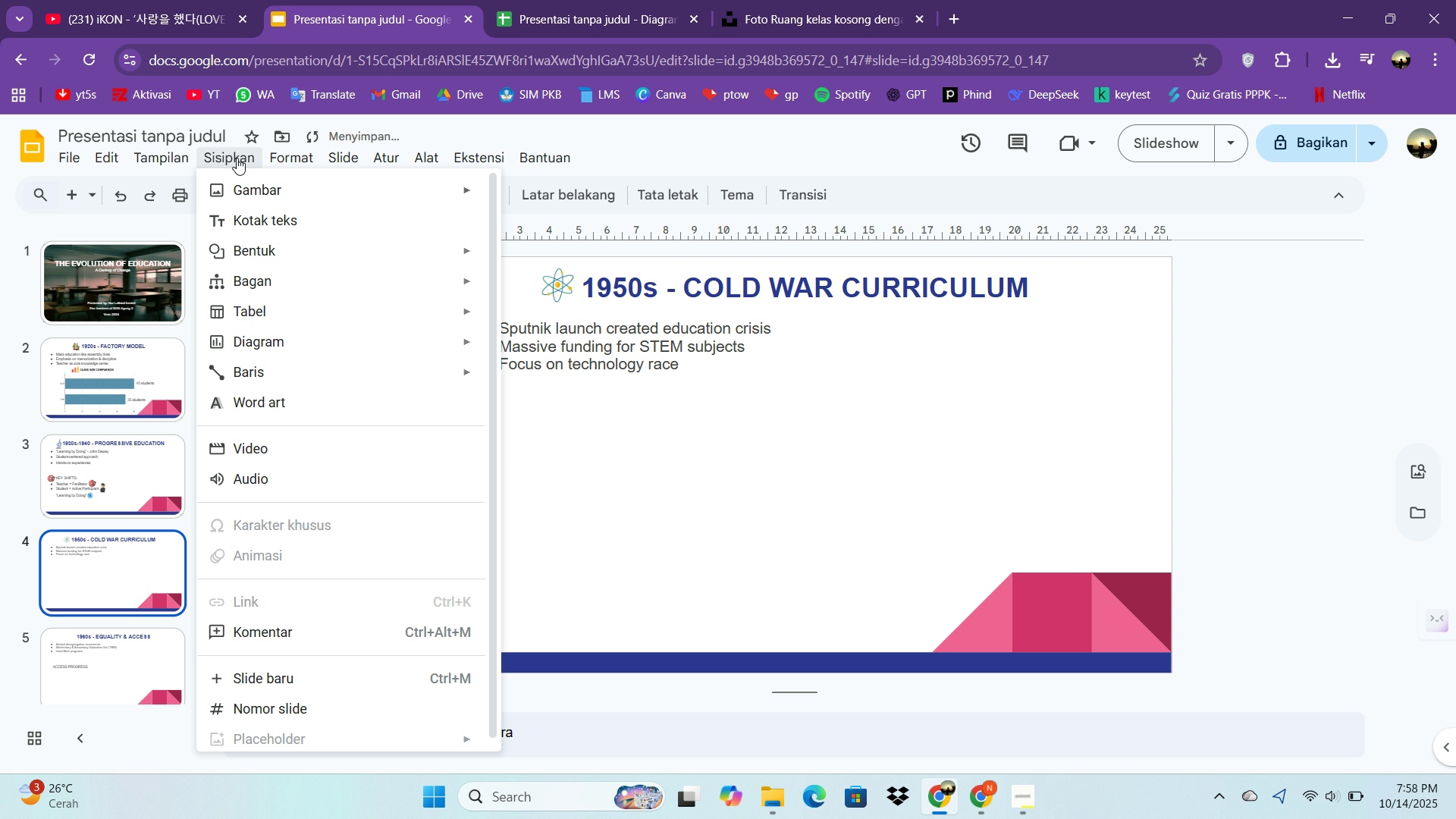 
double_click([246, 182])
 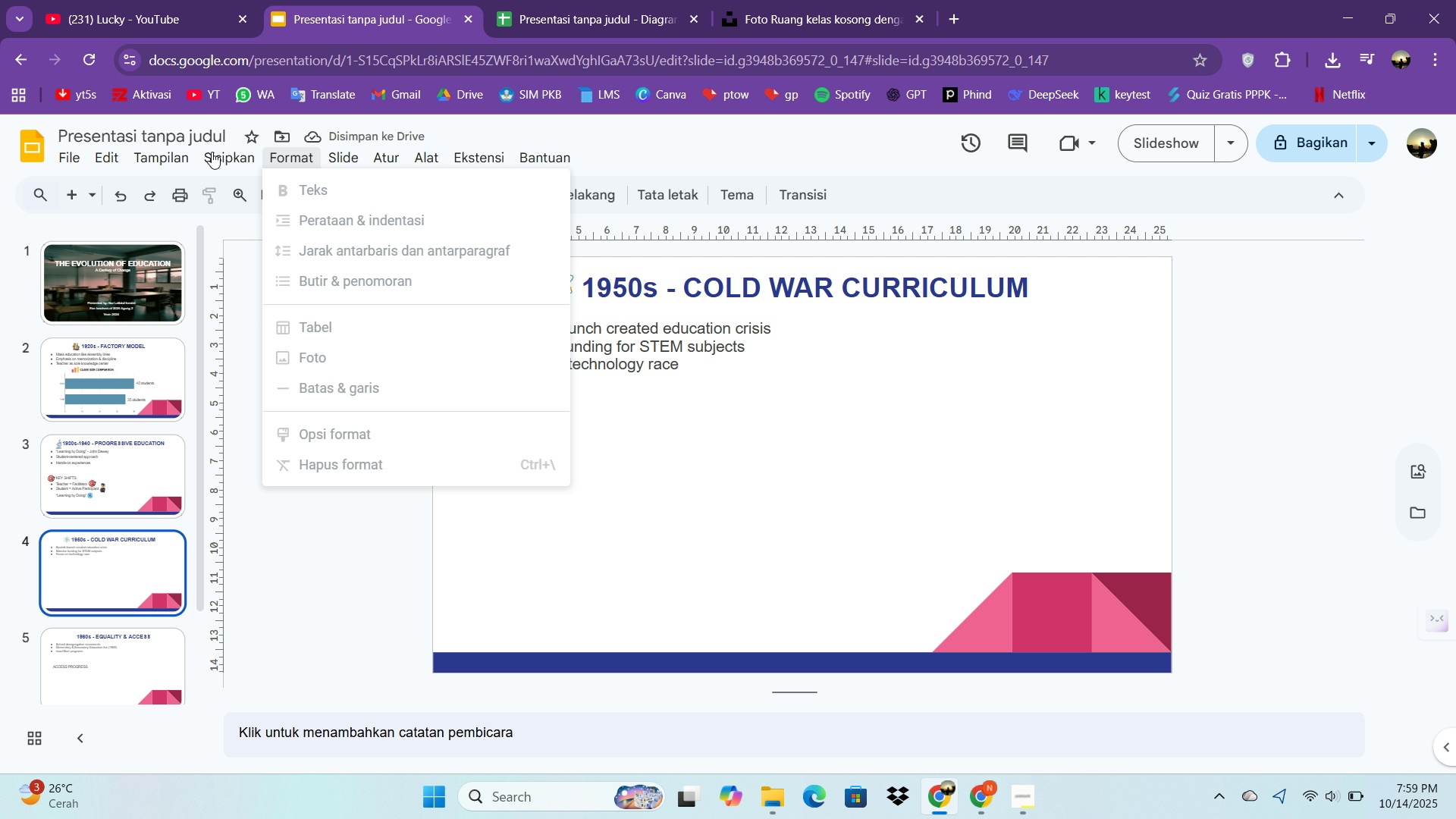 
left_click([210, 152])
 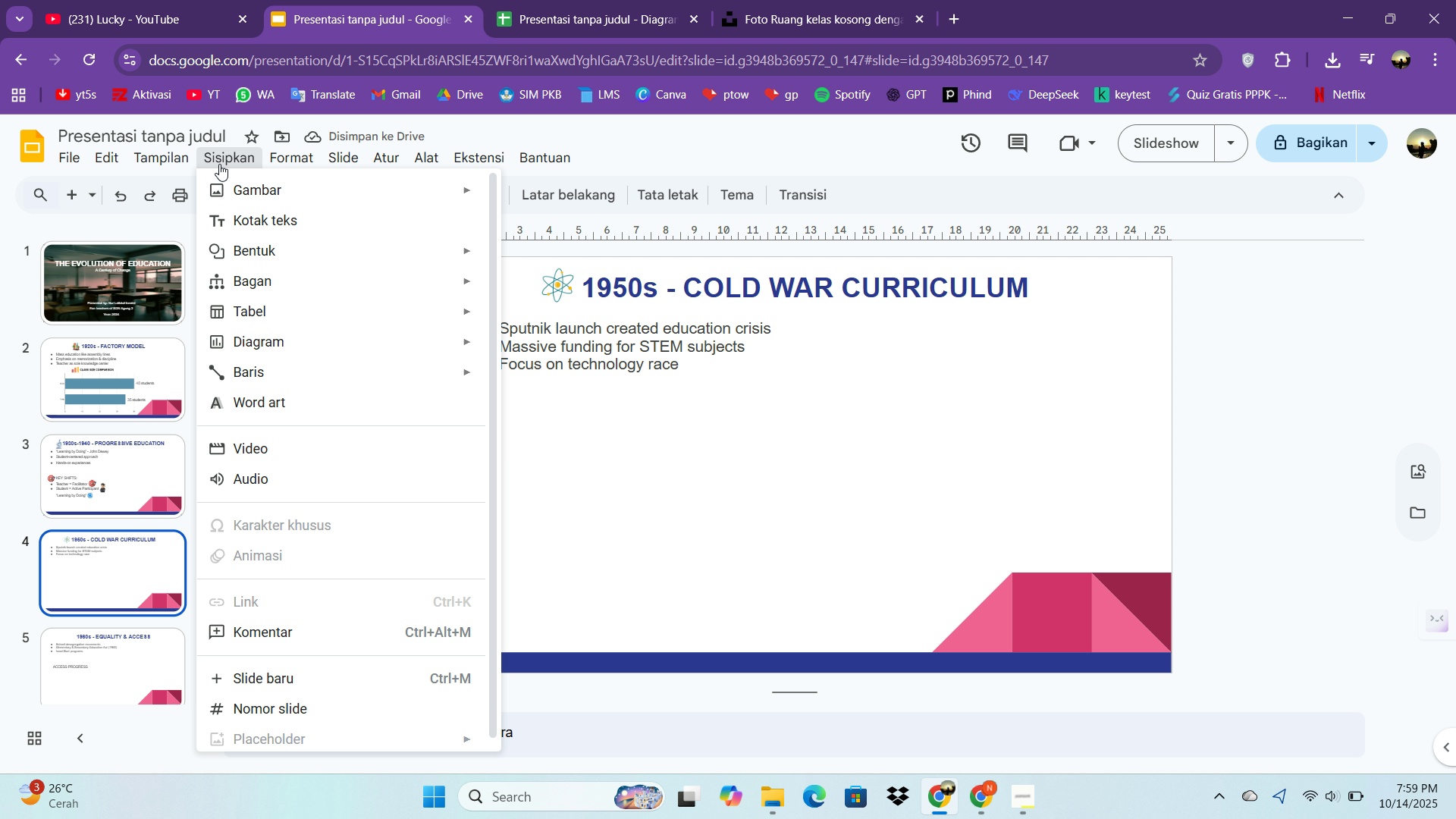 
double_click([219, 164])
 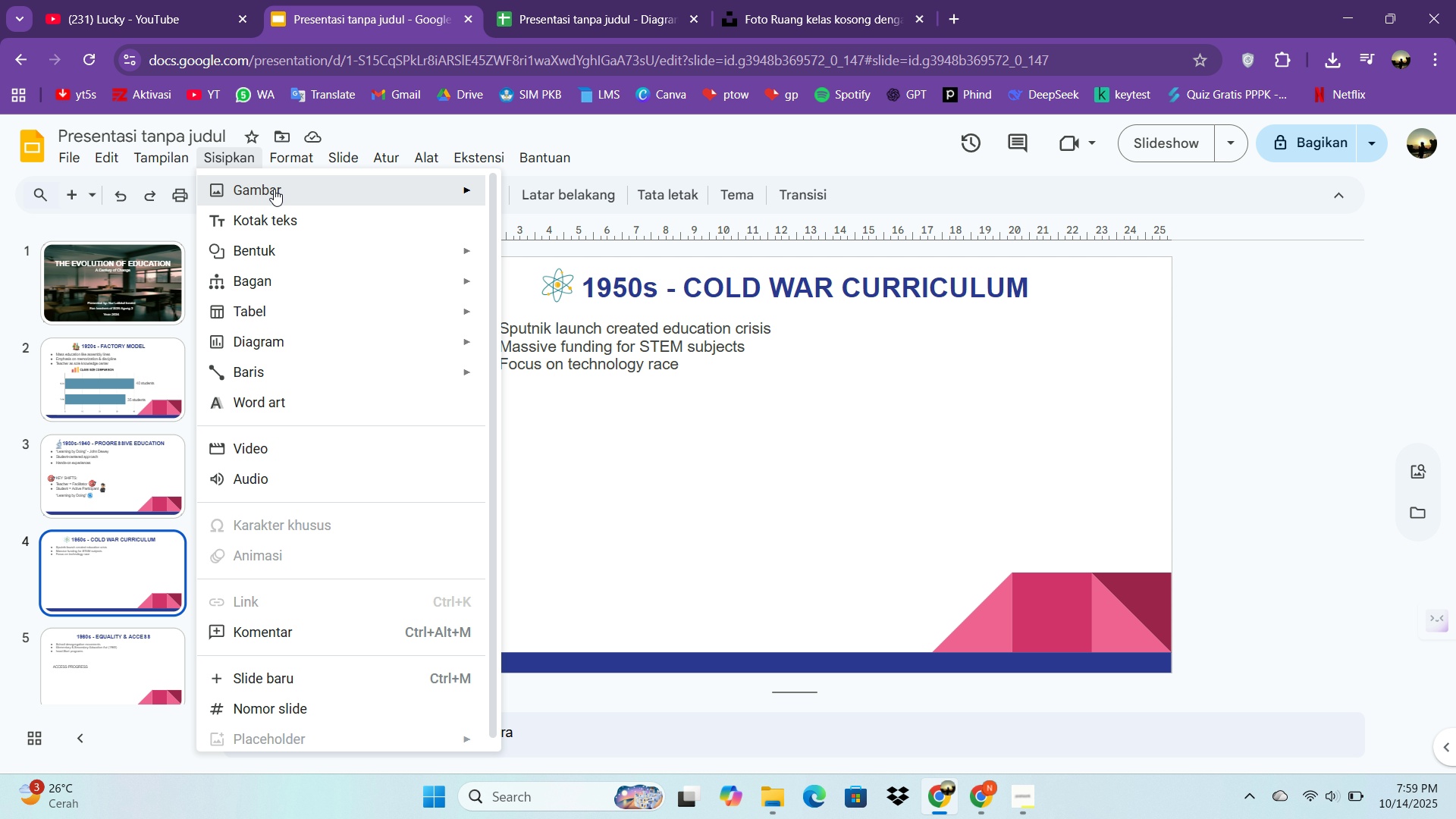 
left_click([274, 189])
 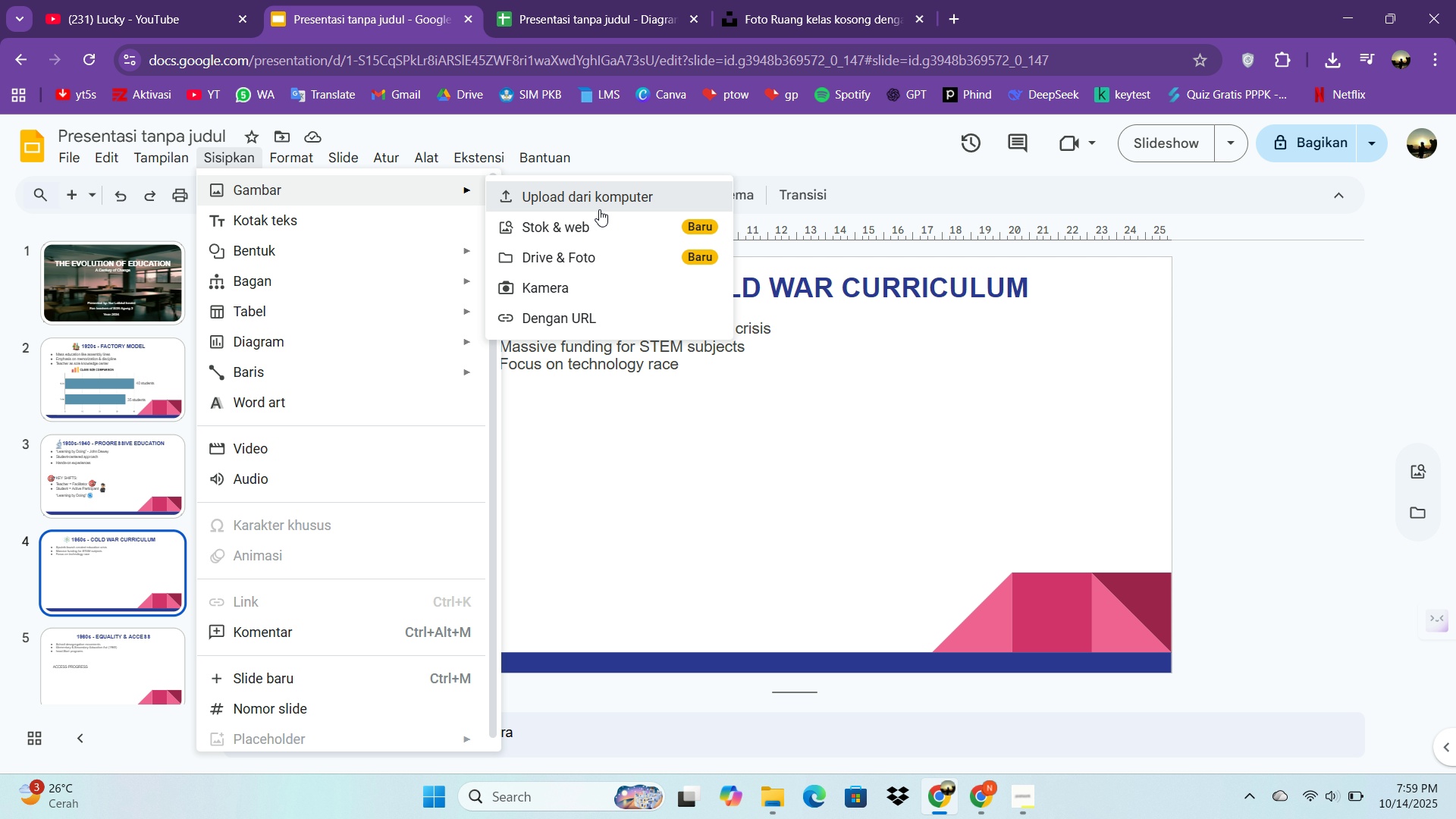 
left_click([599, 209])
 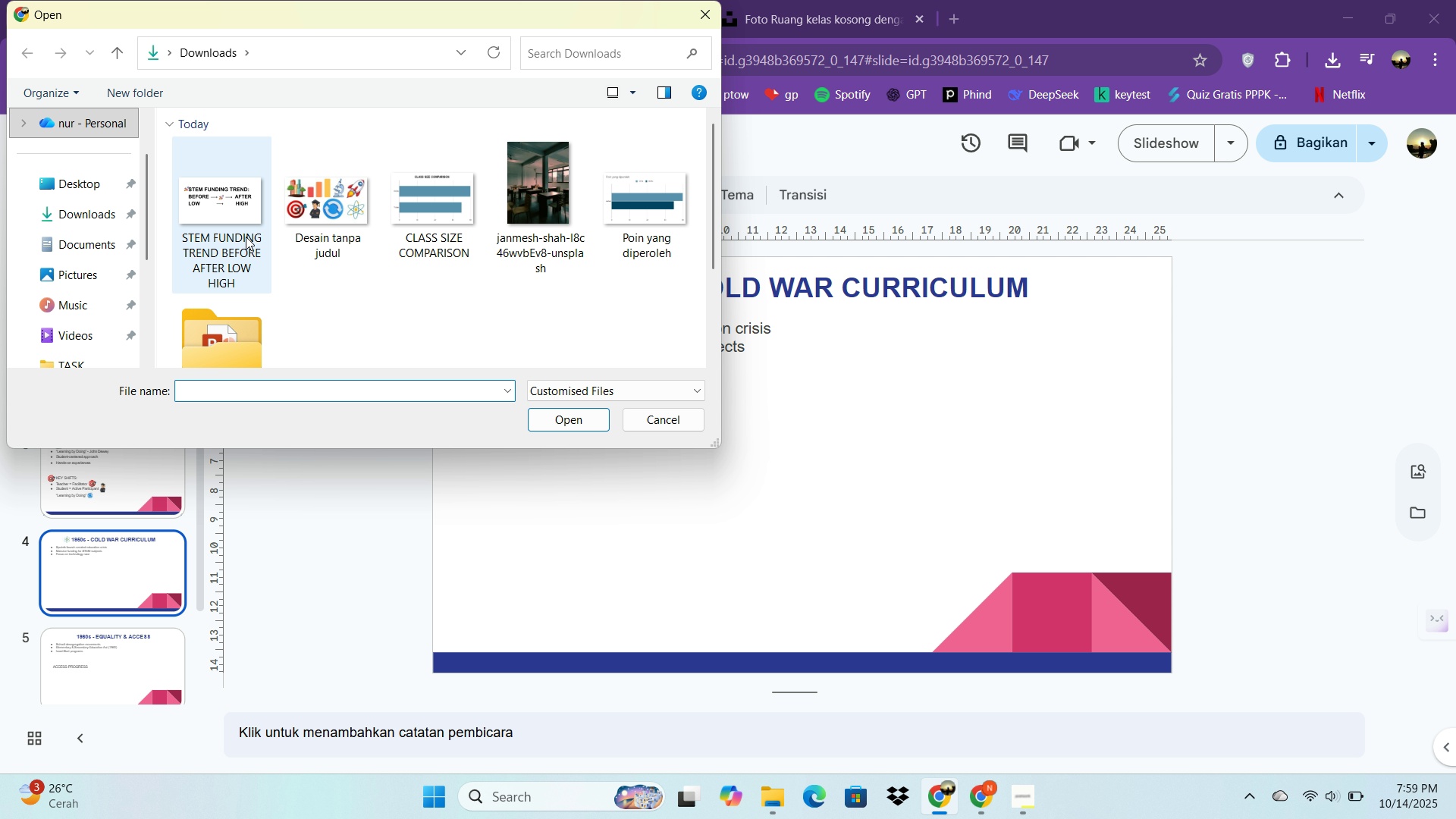 
double_click([241, 234])
 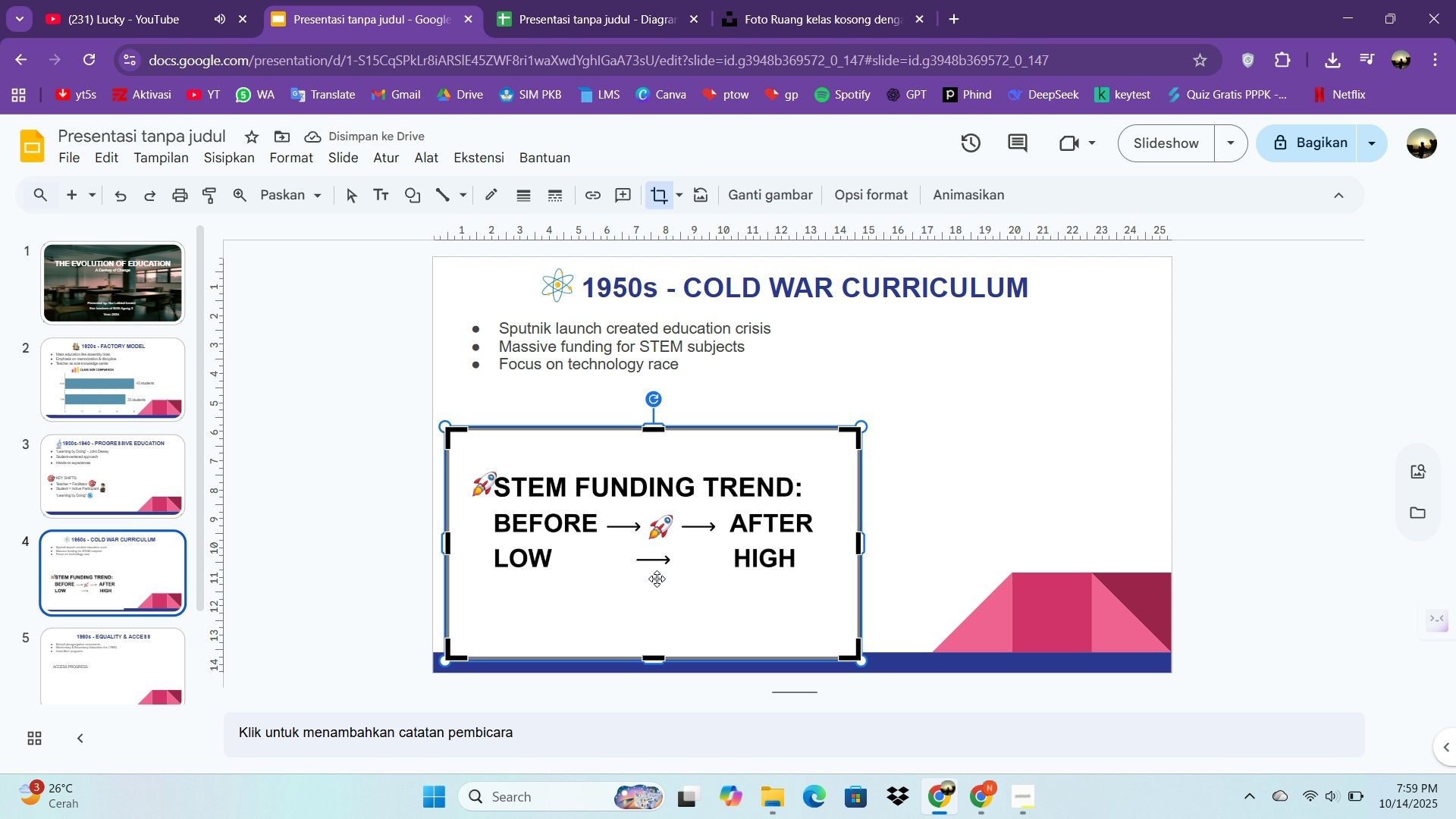 
left_click_drag(start_coordinate=[657, 655], to_coordinate=[661, 601])
 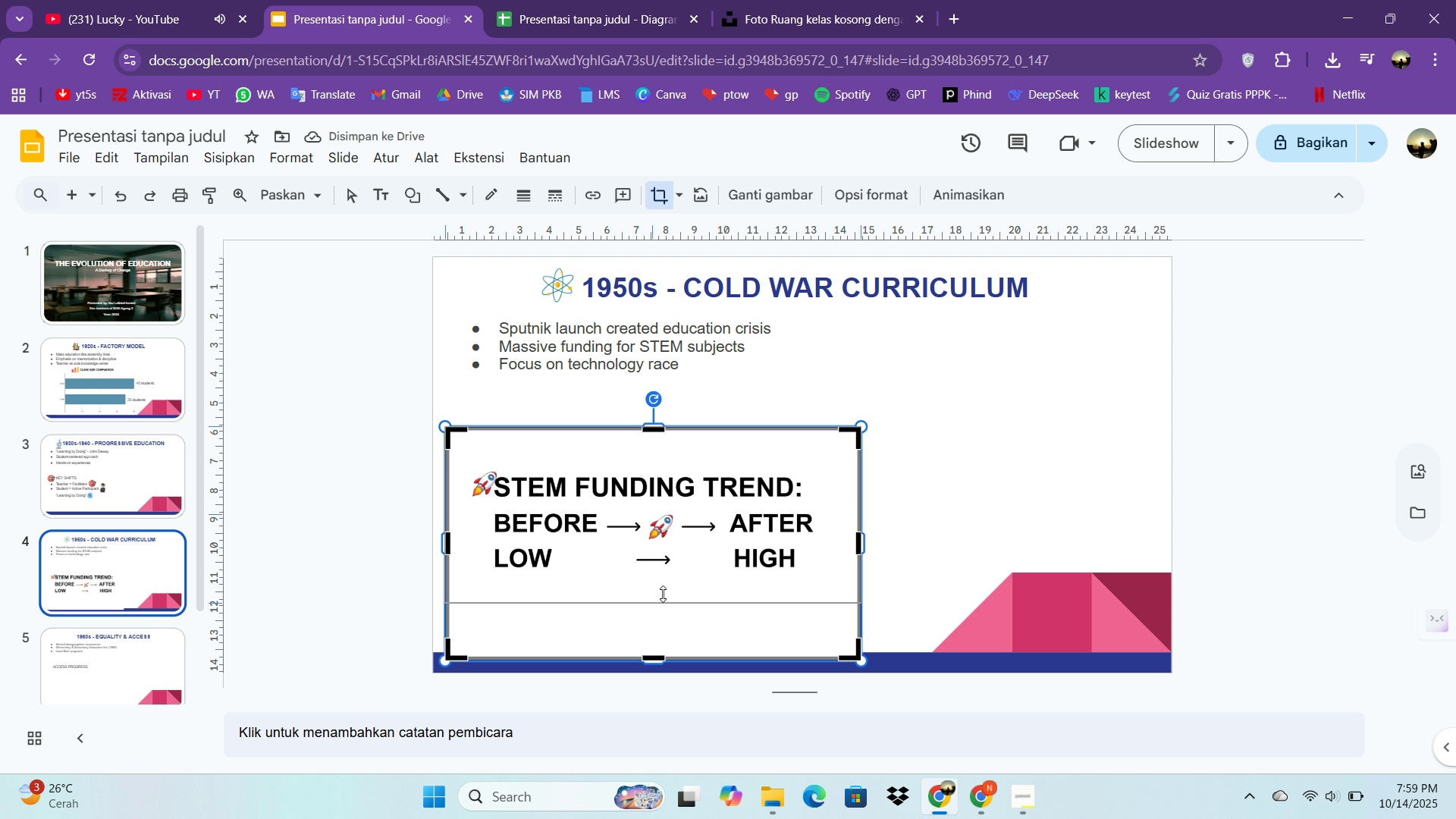 
left_click_drag(start_coordinate=[662, 600], to_coordinate=[670, 581])
 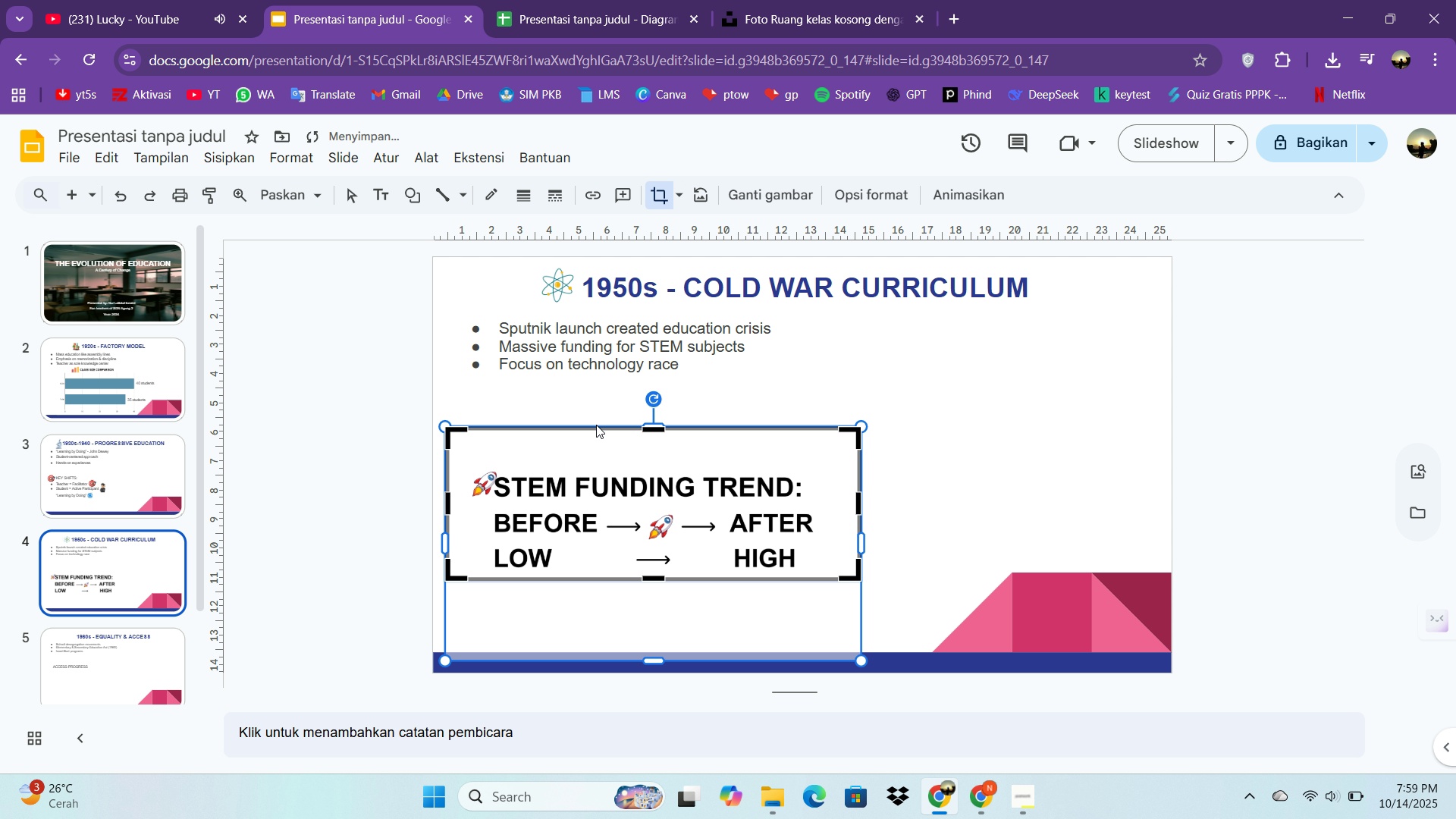 
middle_click([662, 600])
 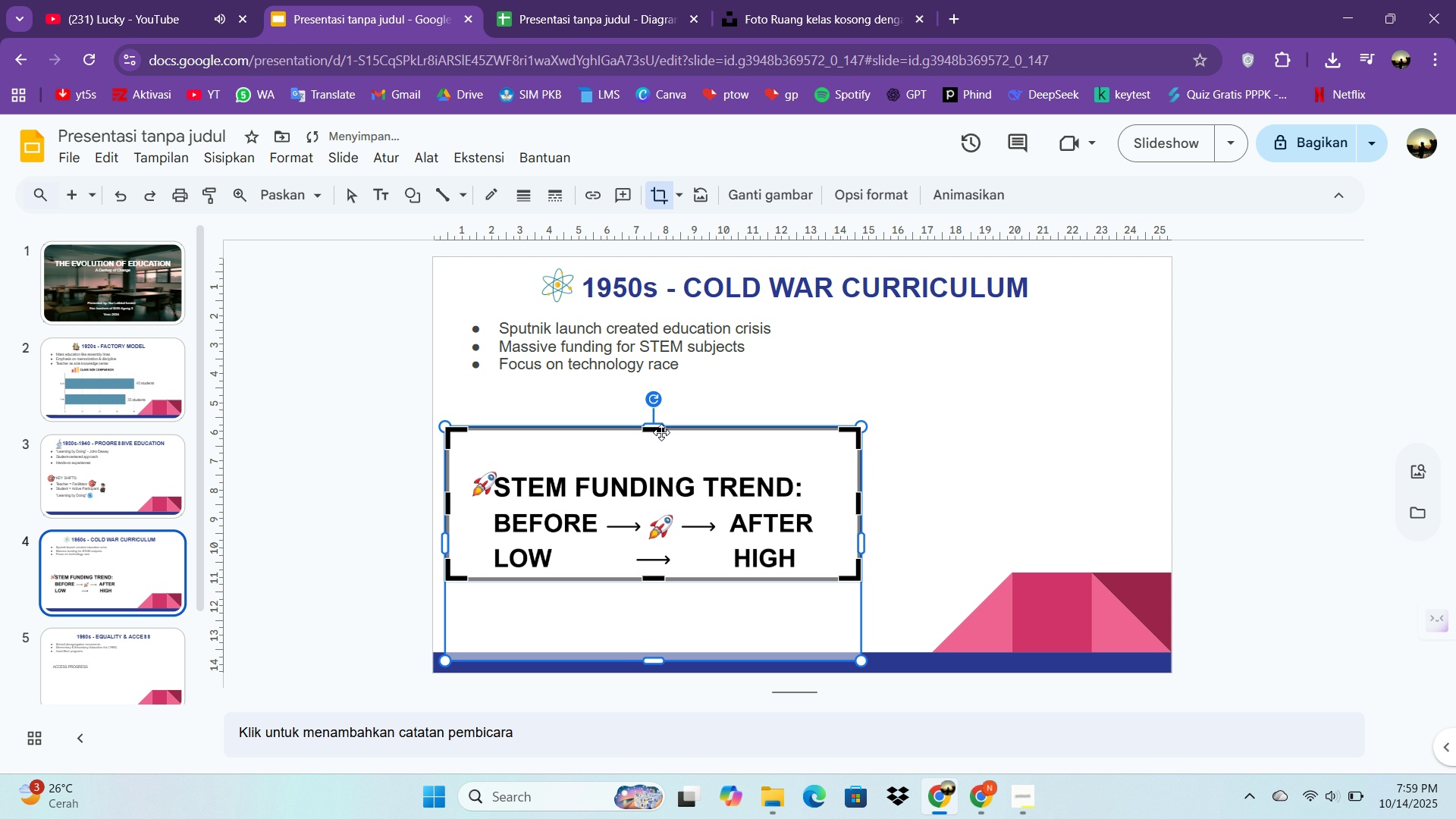 
left_click_drag(start_coordinate=[657, 429], to_coordinate=[651, 462])
 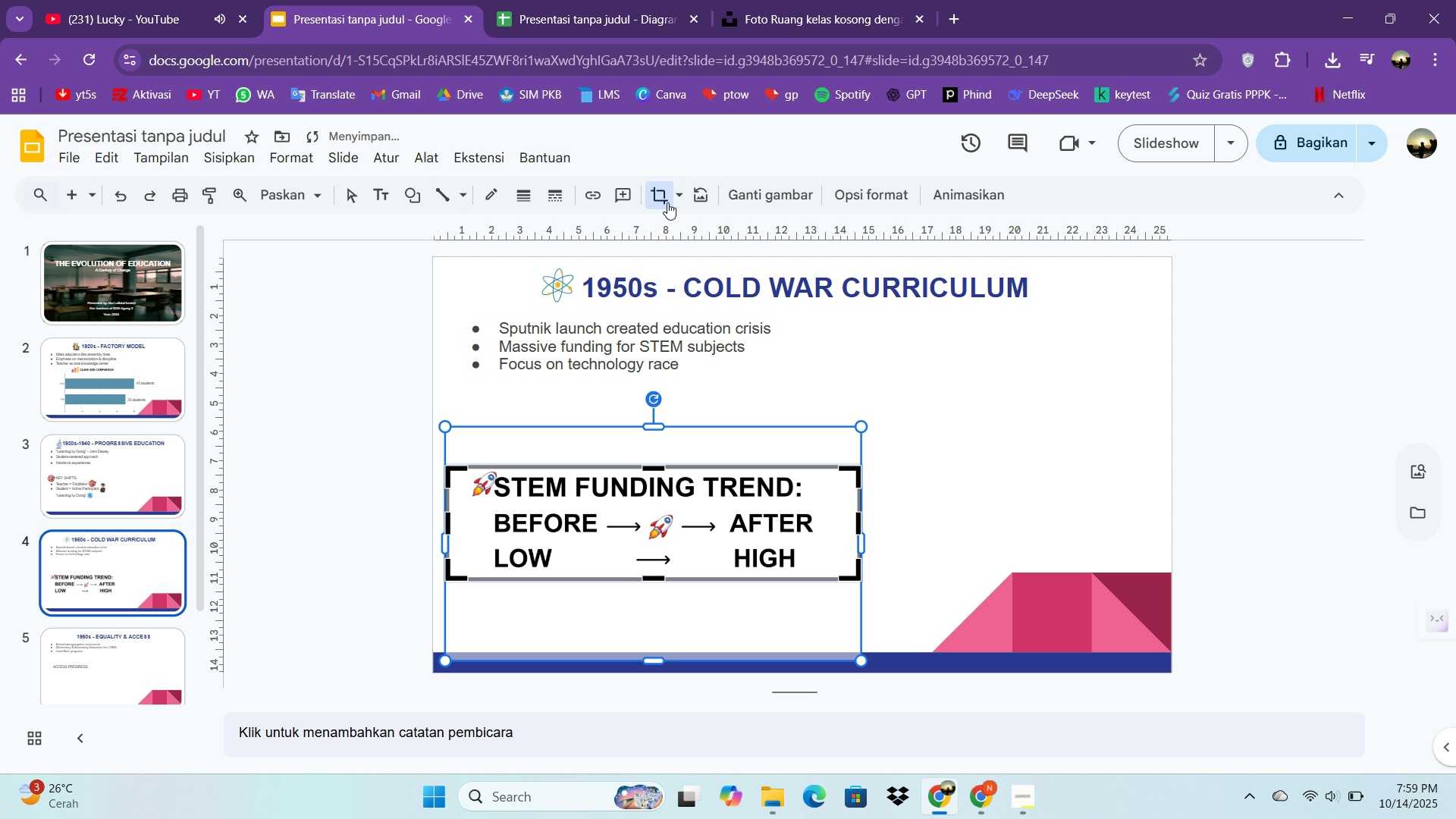 
double_click([667, 197])
 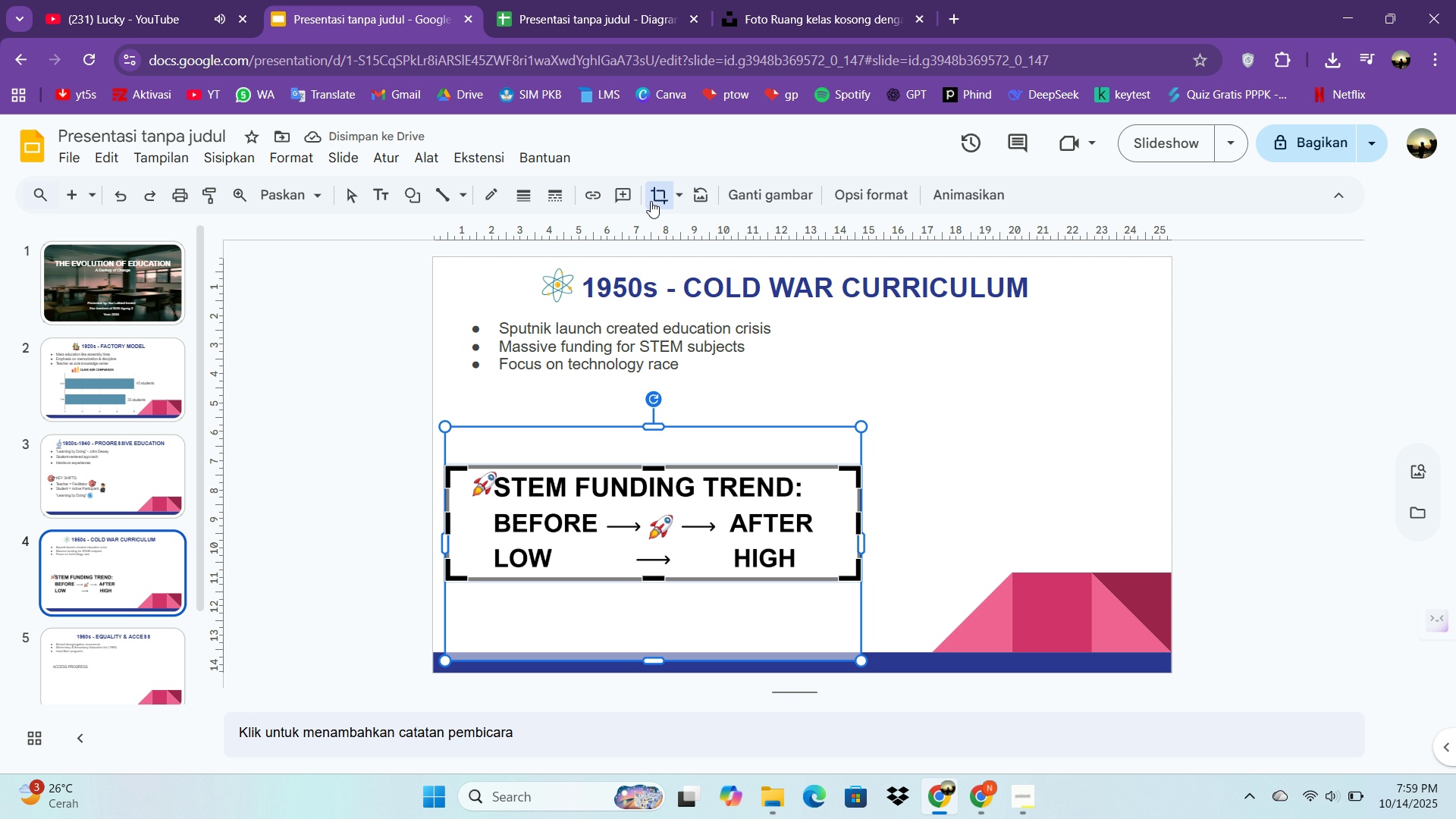 
left_click([651, 201])
 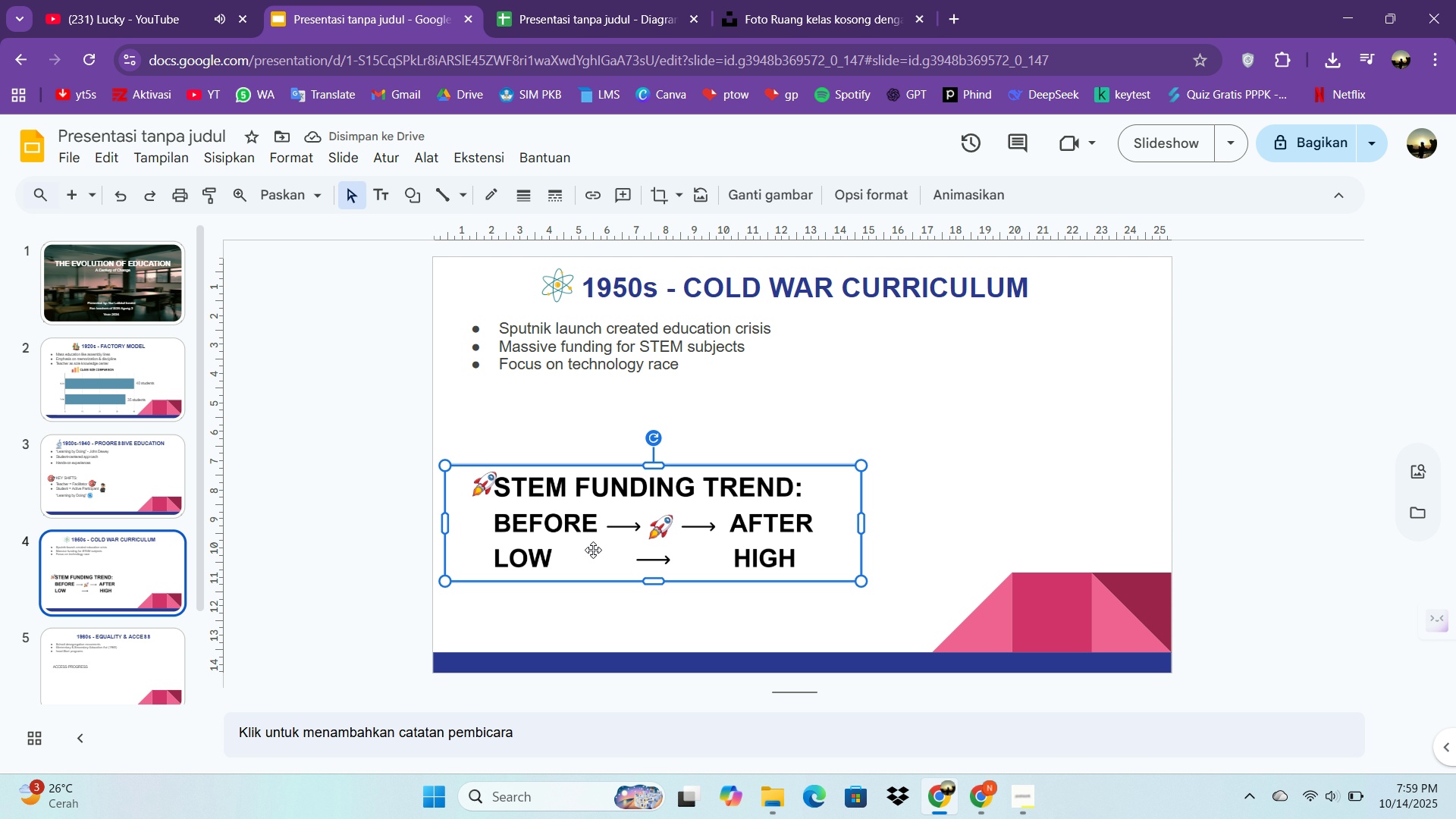 
left_click_drag(start_coordinate=[593, 550], to_coordinate=[645, 496])
 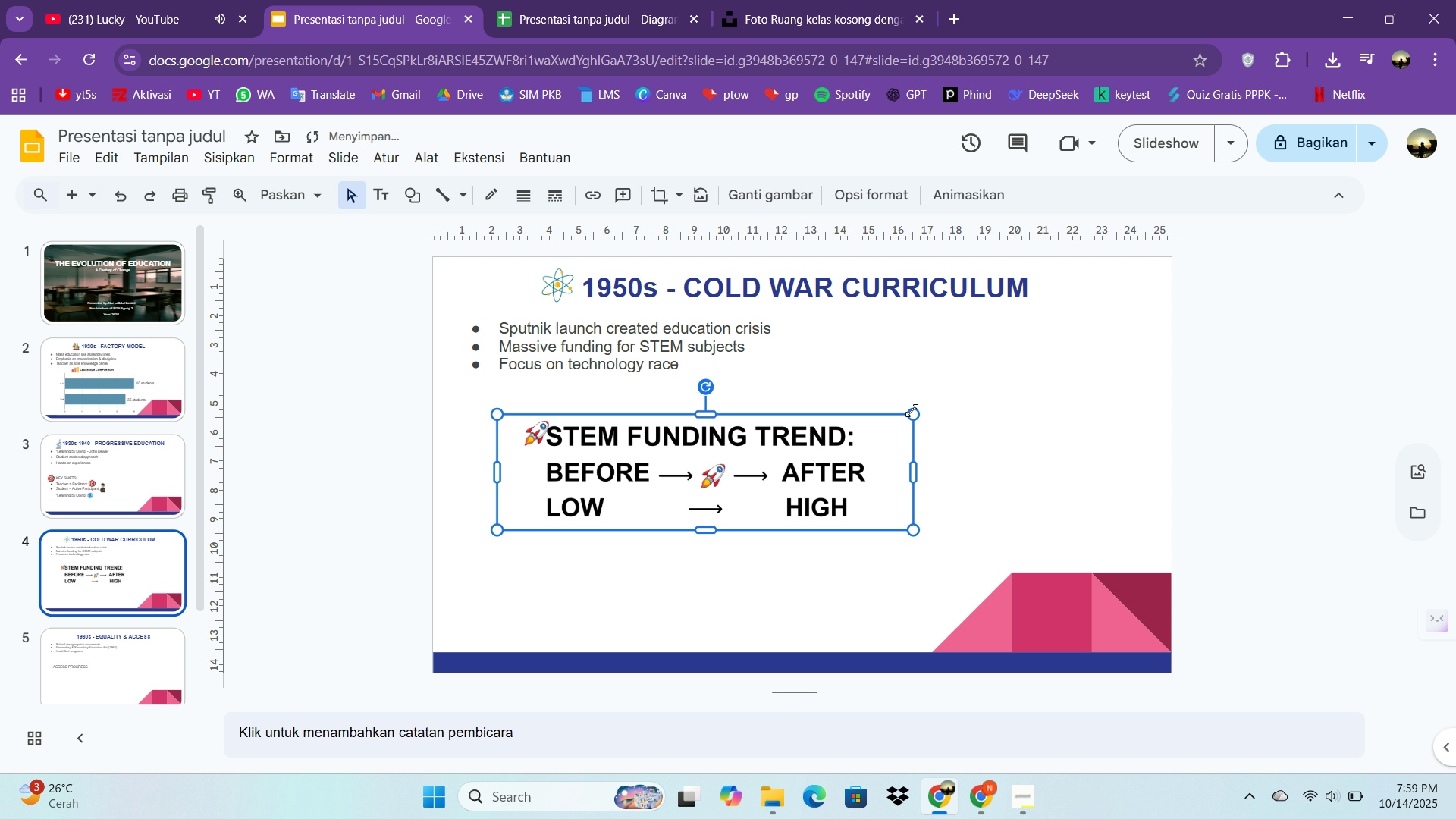 
left_click_drag(start_coordinate=[916, 410], to_coordinate=[818, 468])
 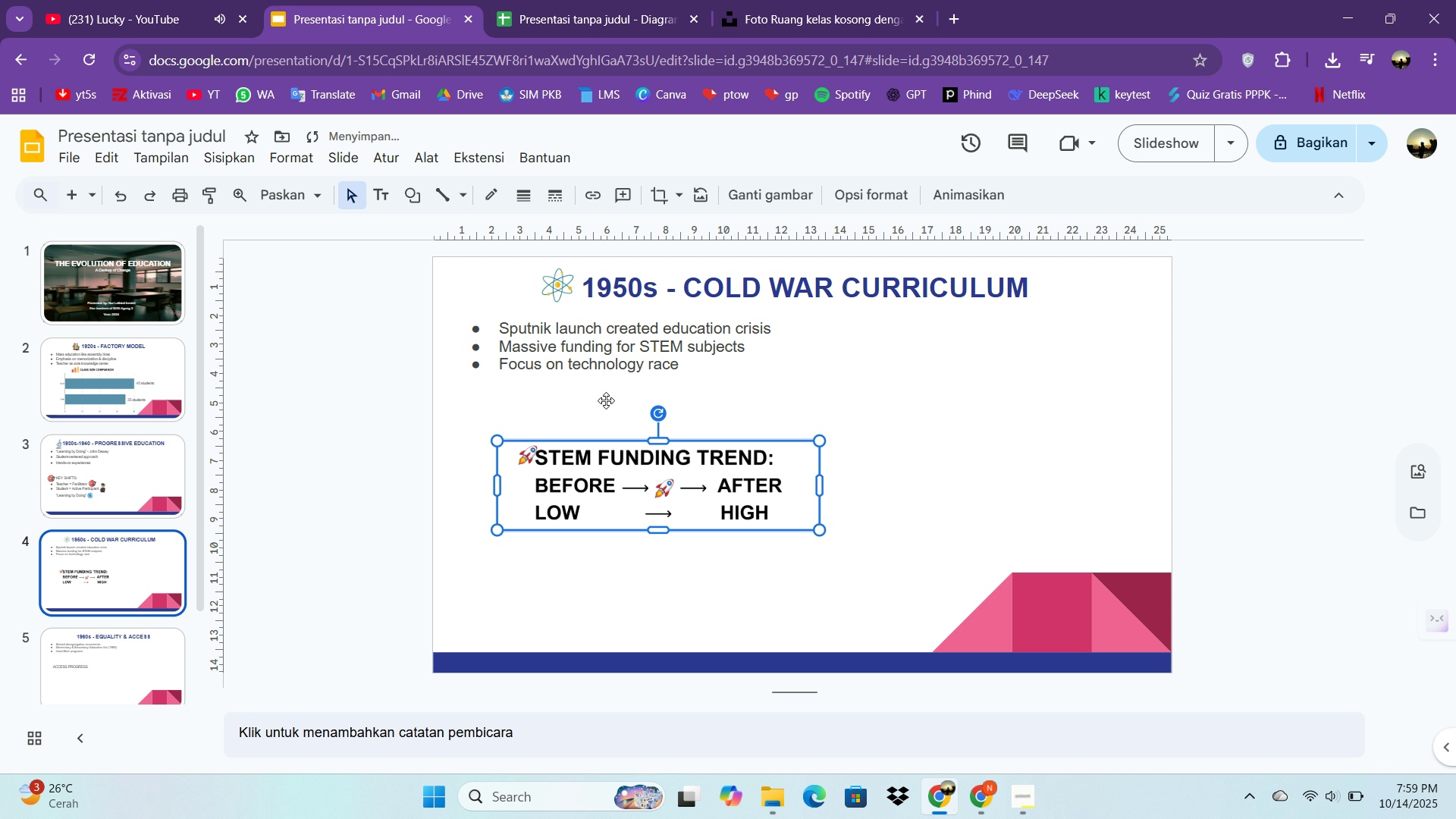 
left_click([604, 366])
 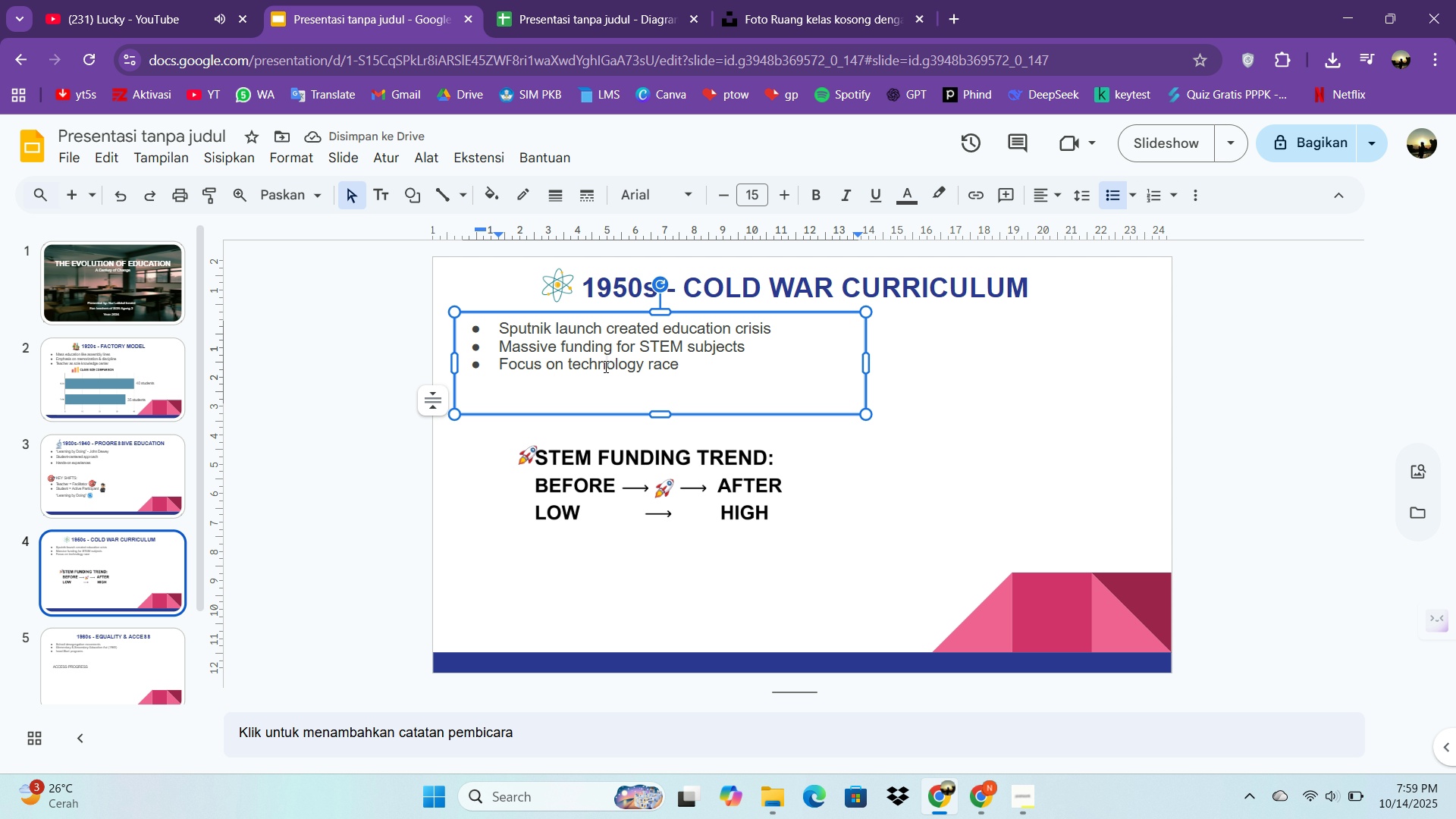 
key(Control+A)
 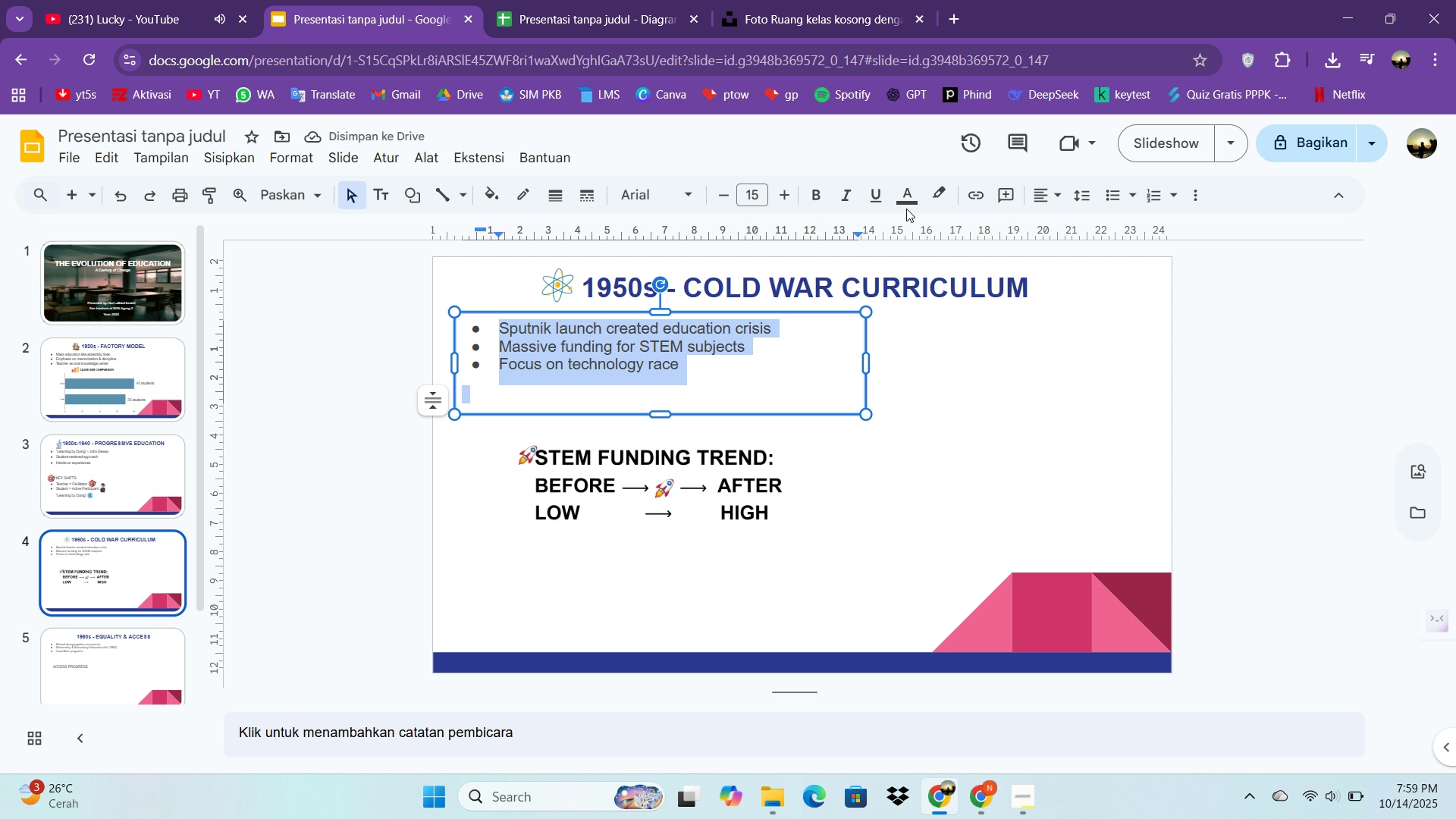 
left_click([906, 208])
 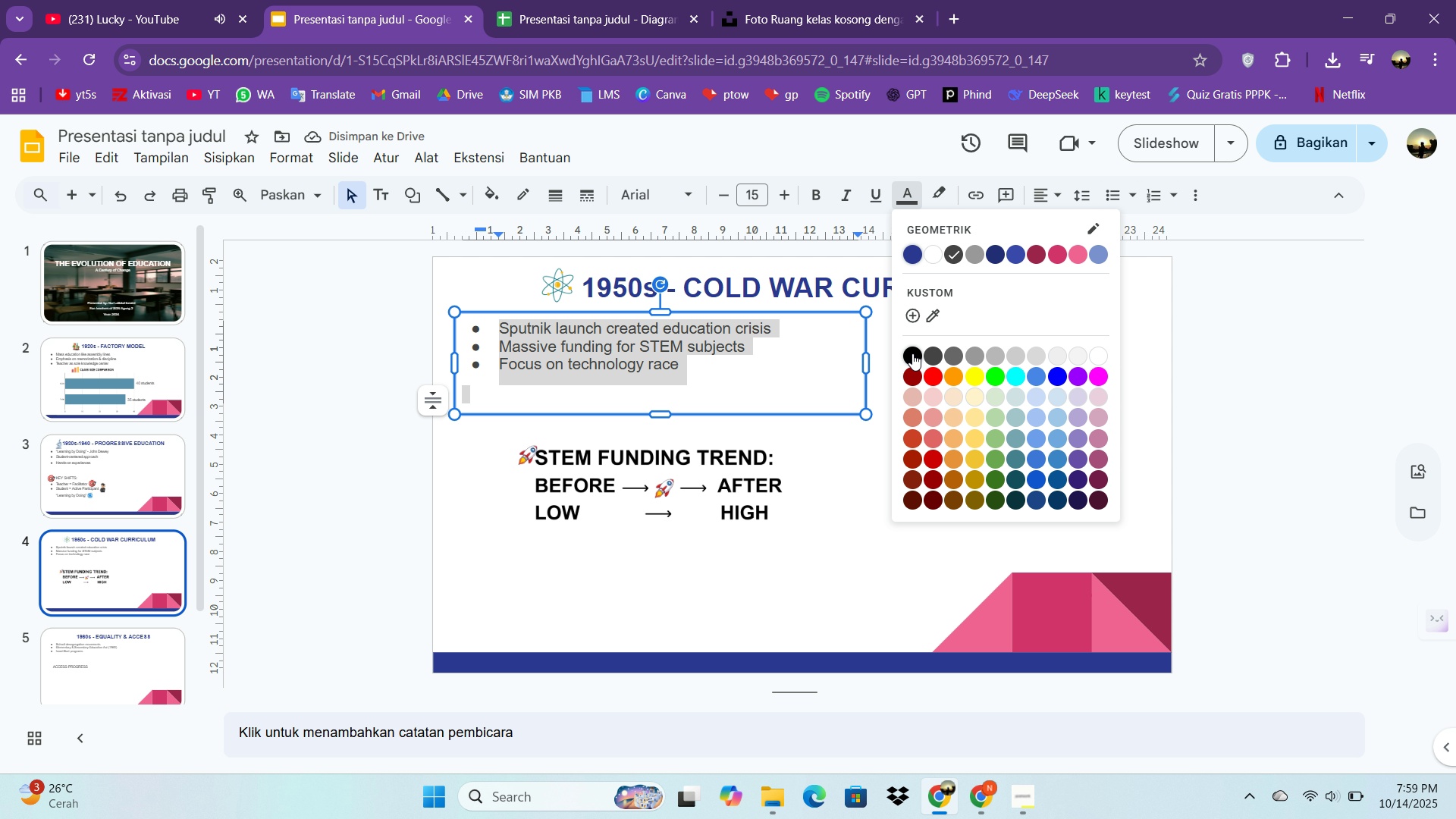 
left_click([912, 353])
 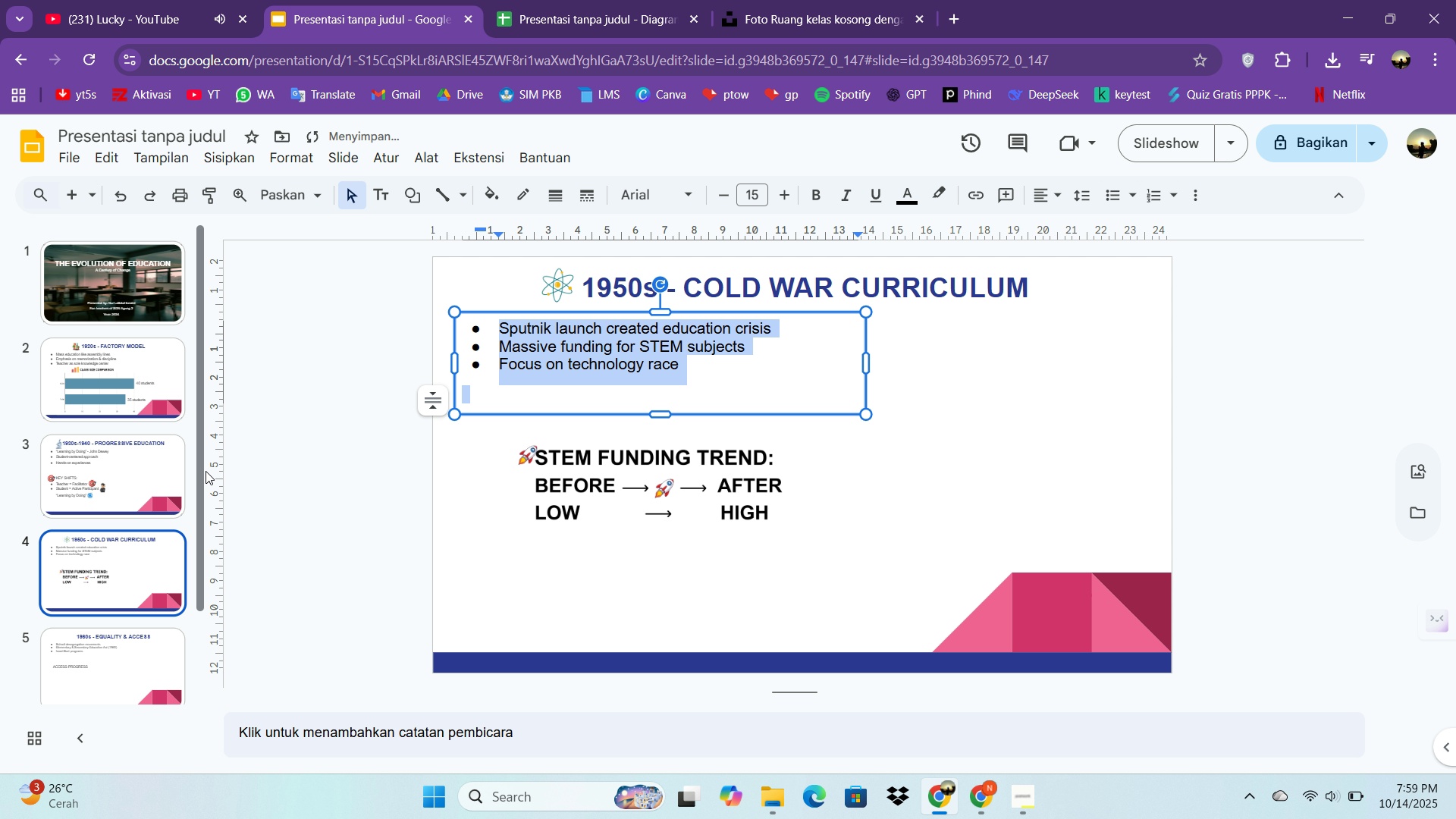 
left_click([149, 485])
 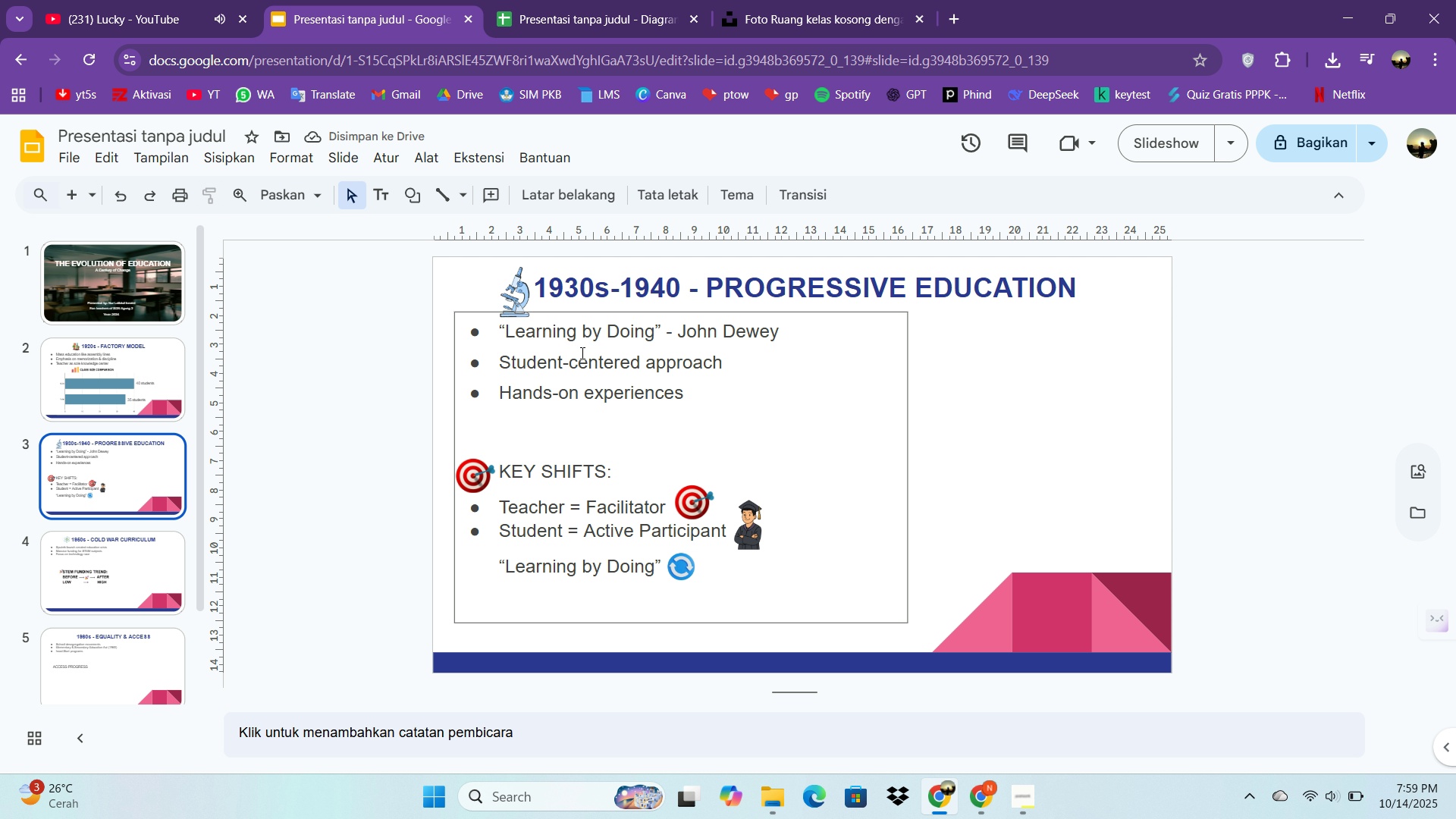 
left_click([581, 353])
 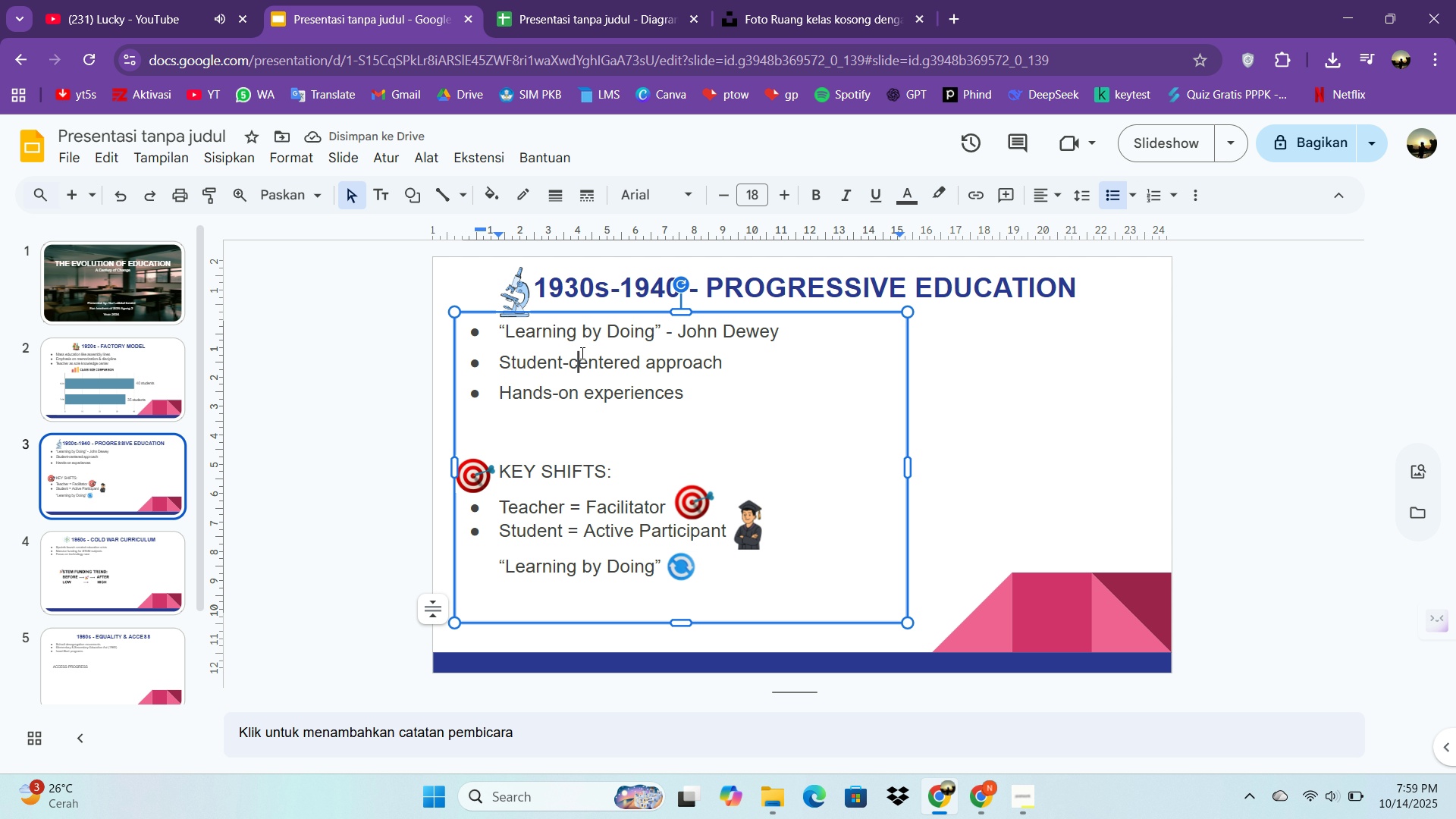 
key(Control+ControlLeft)
 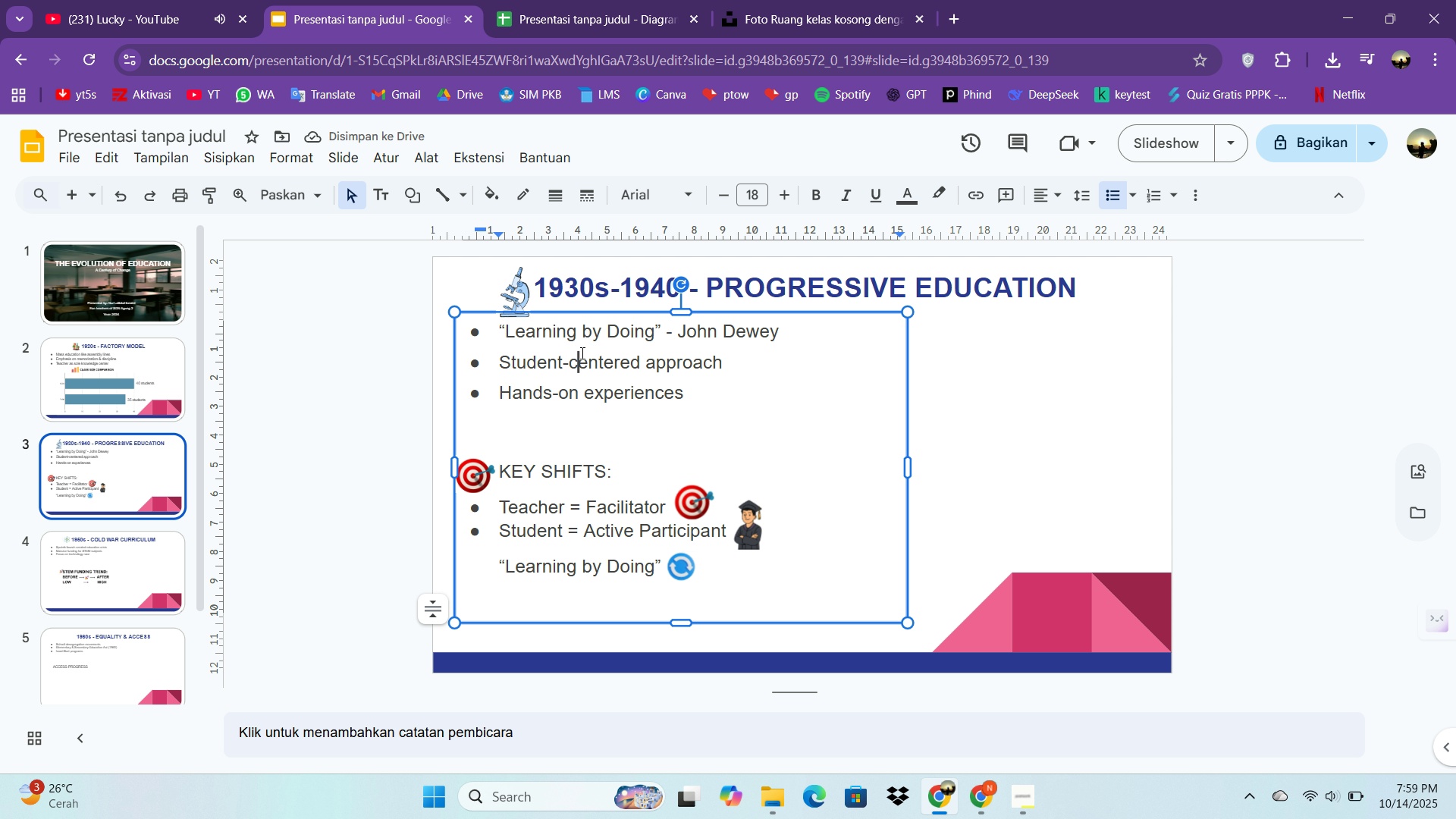 
key(Control+A)
 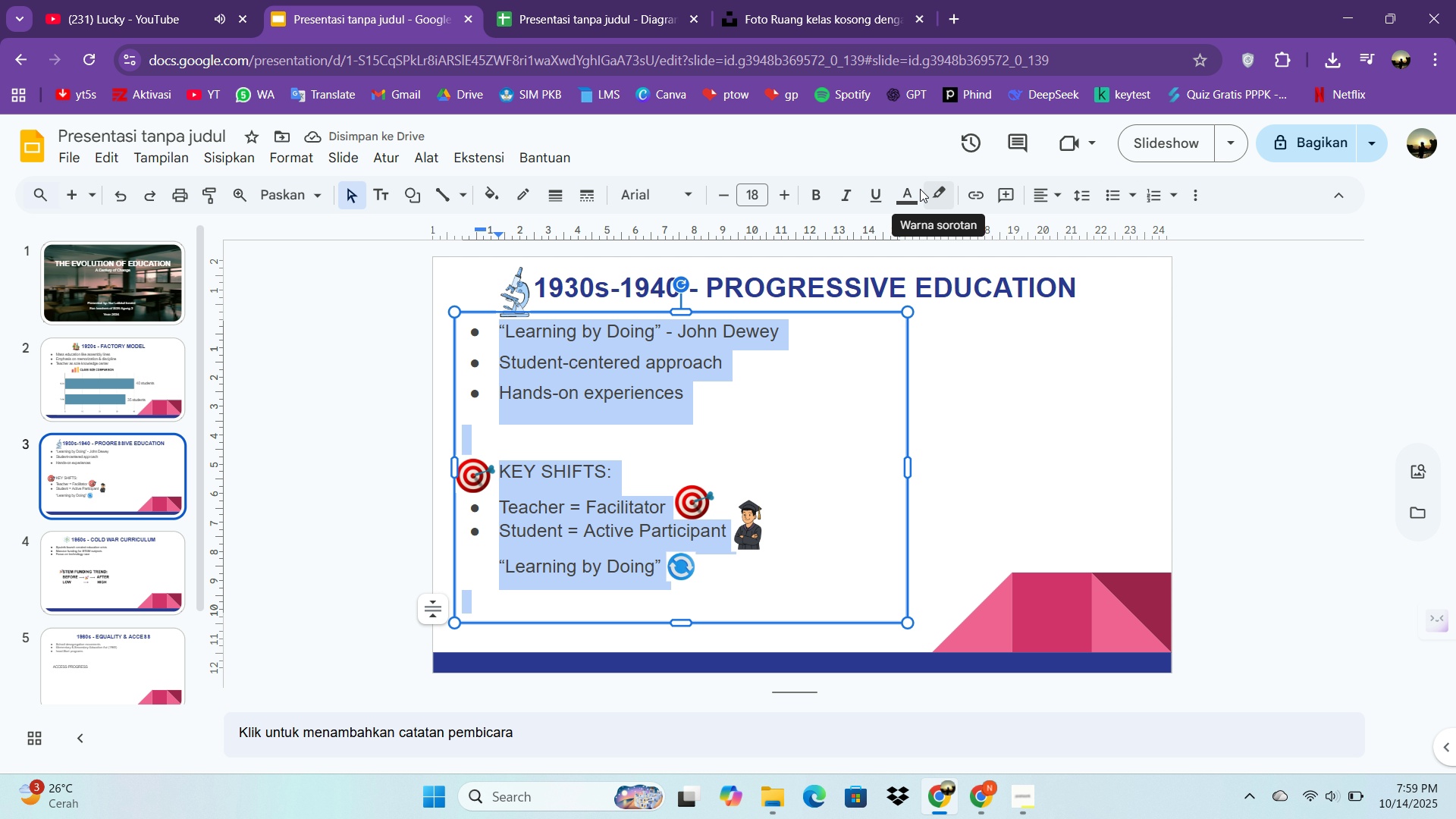 
left_click([911, 191])
 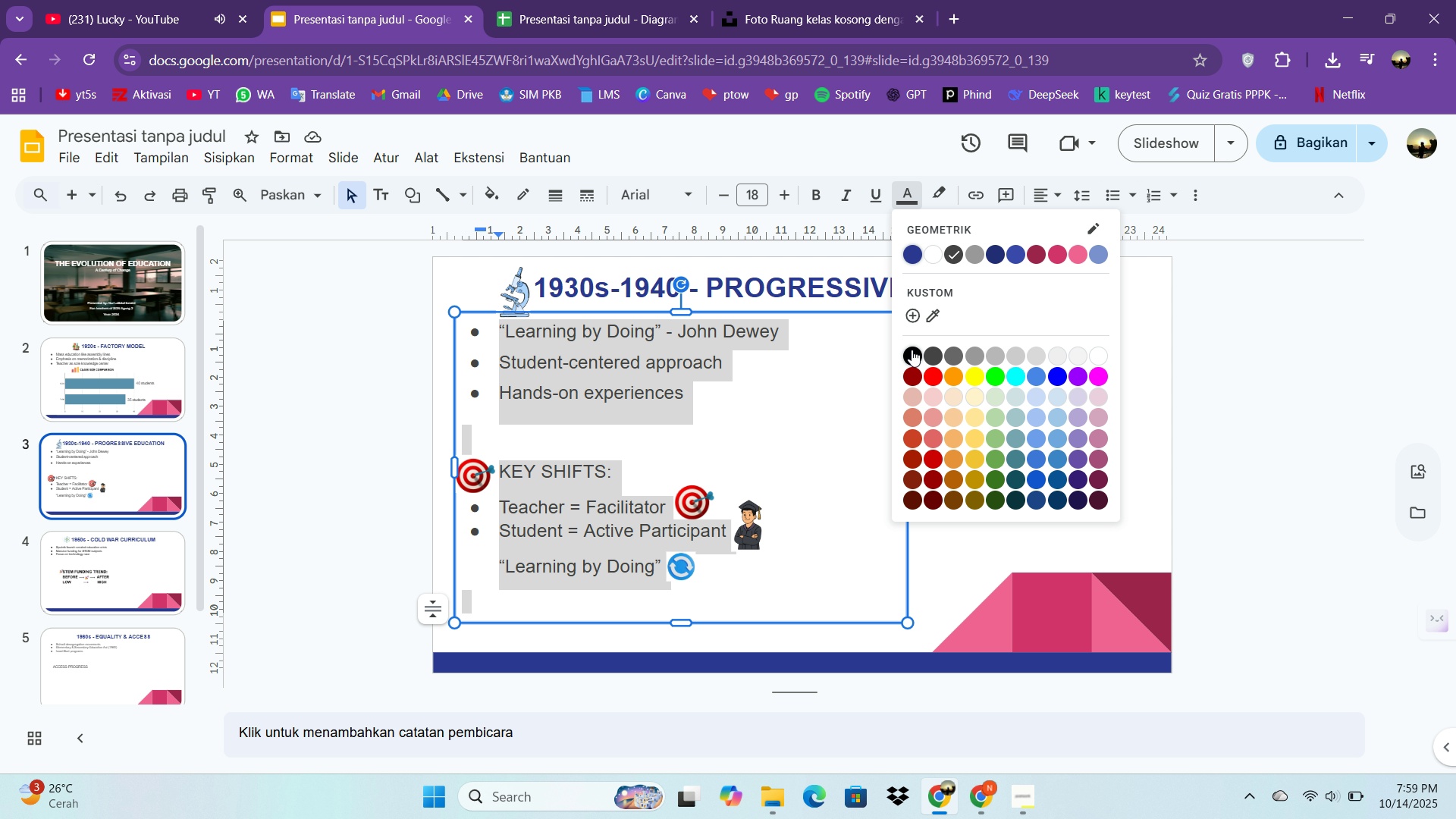 
left_click([912, 350])
 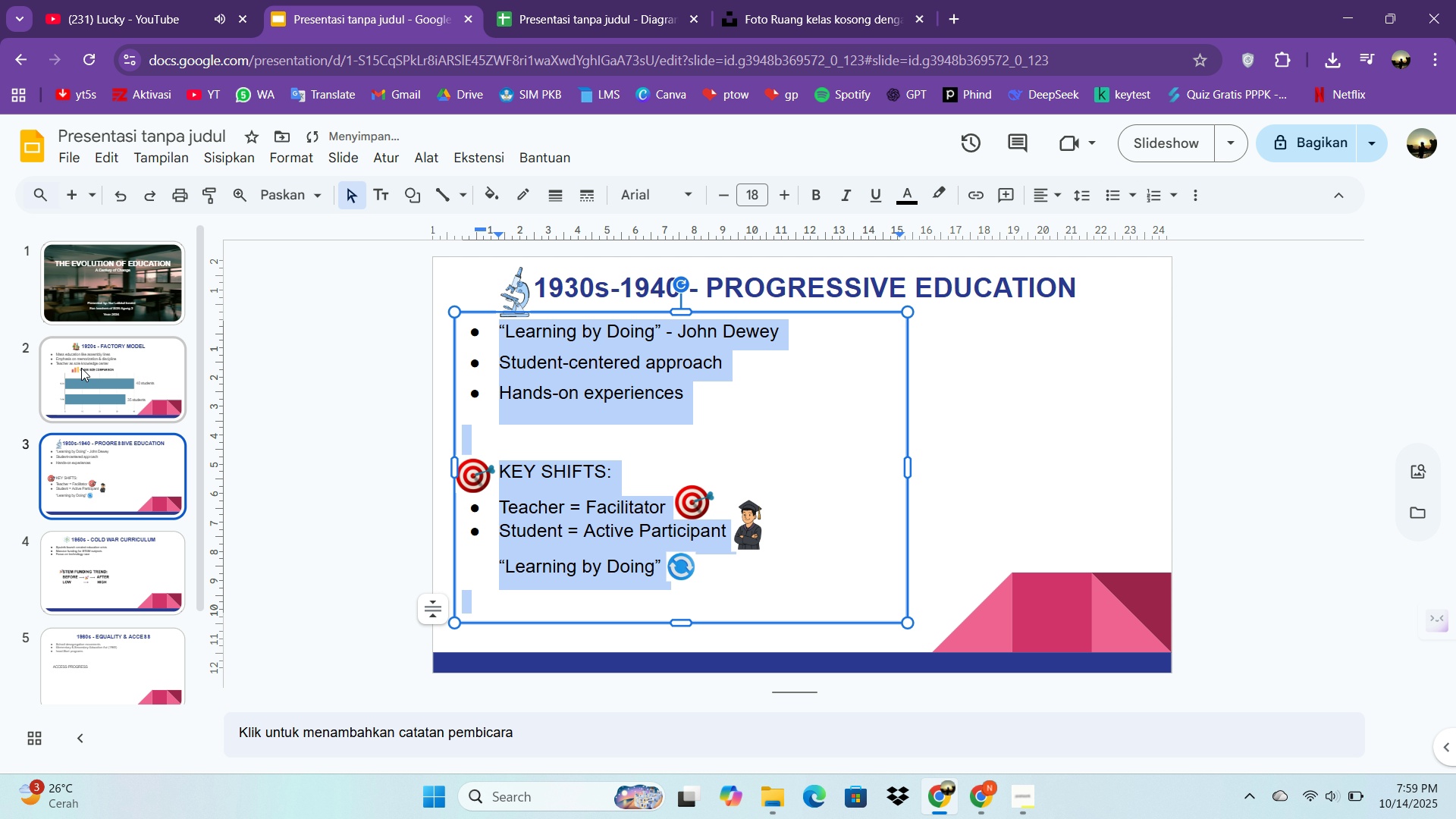 
left_click([81, 368])
 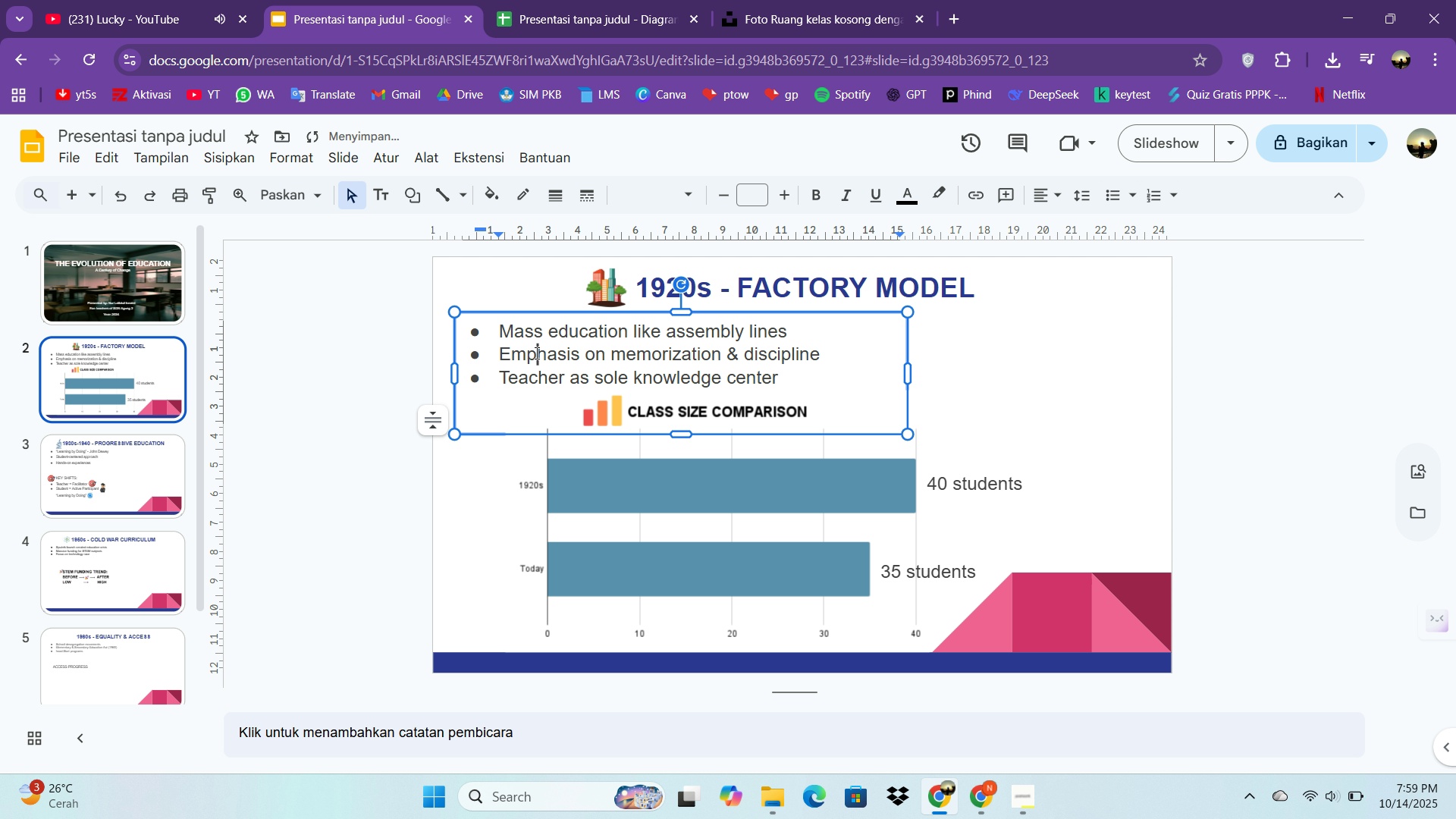 
left_click([535, 353])
 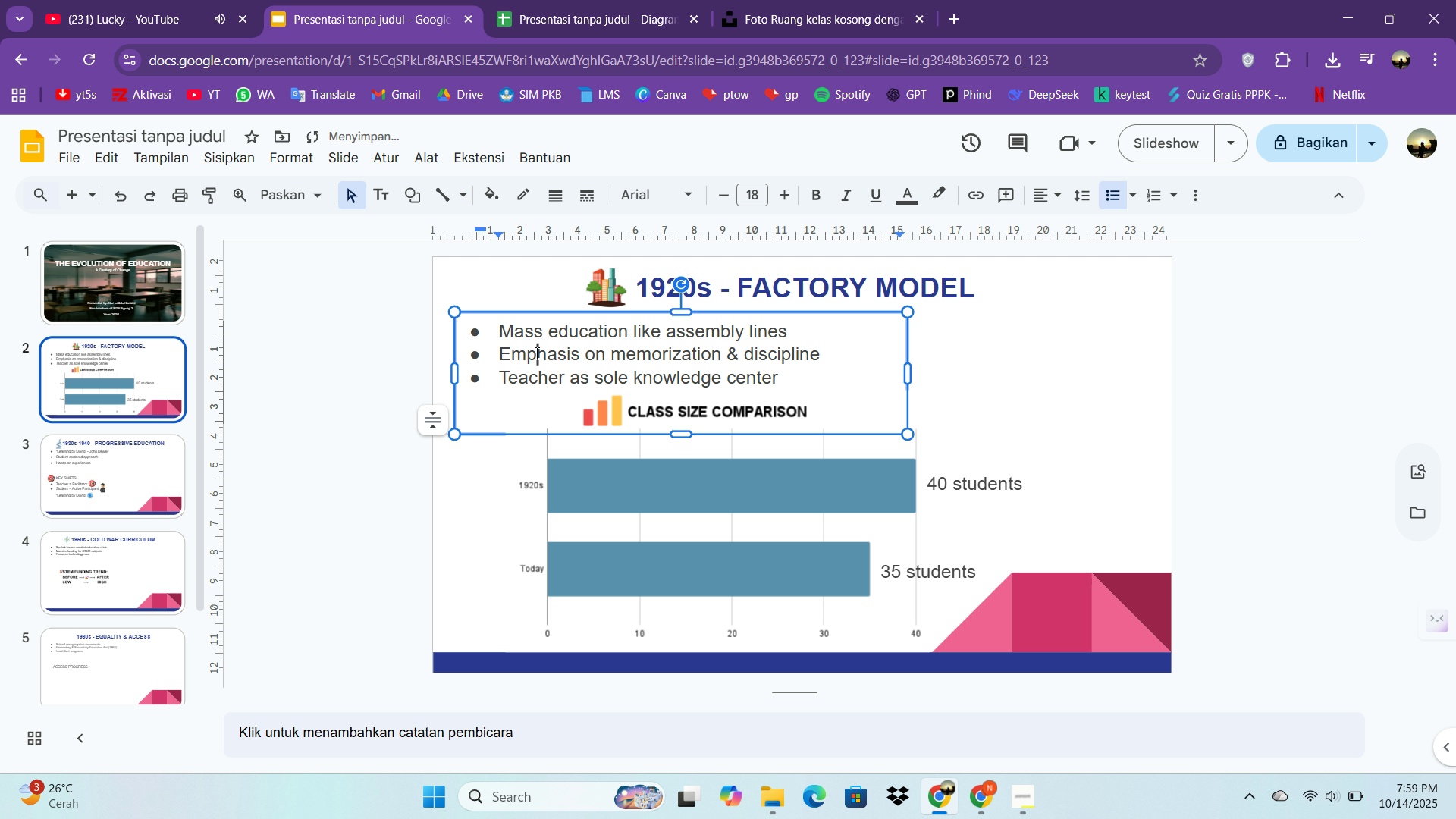 
key(Control+A)
 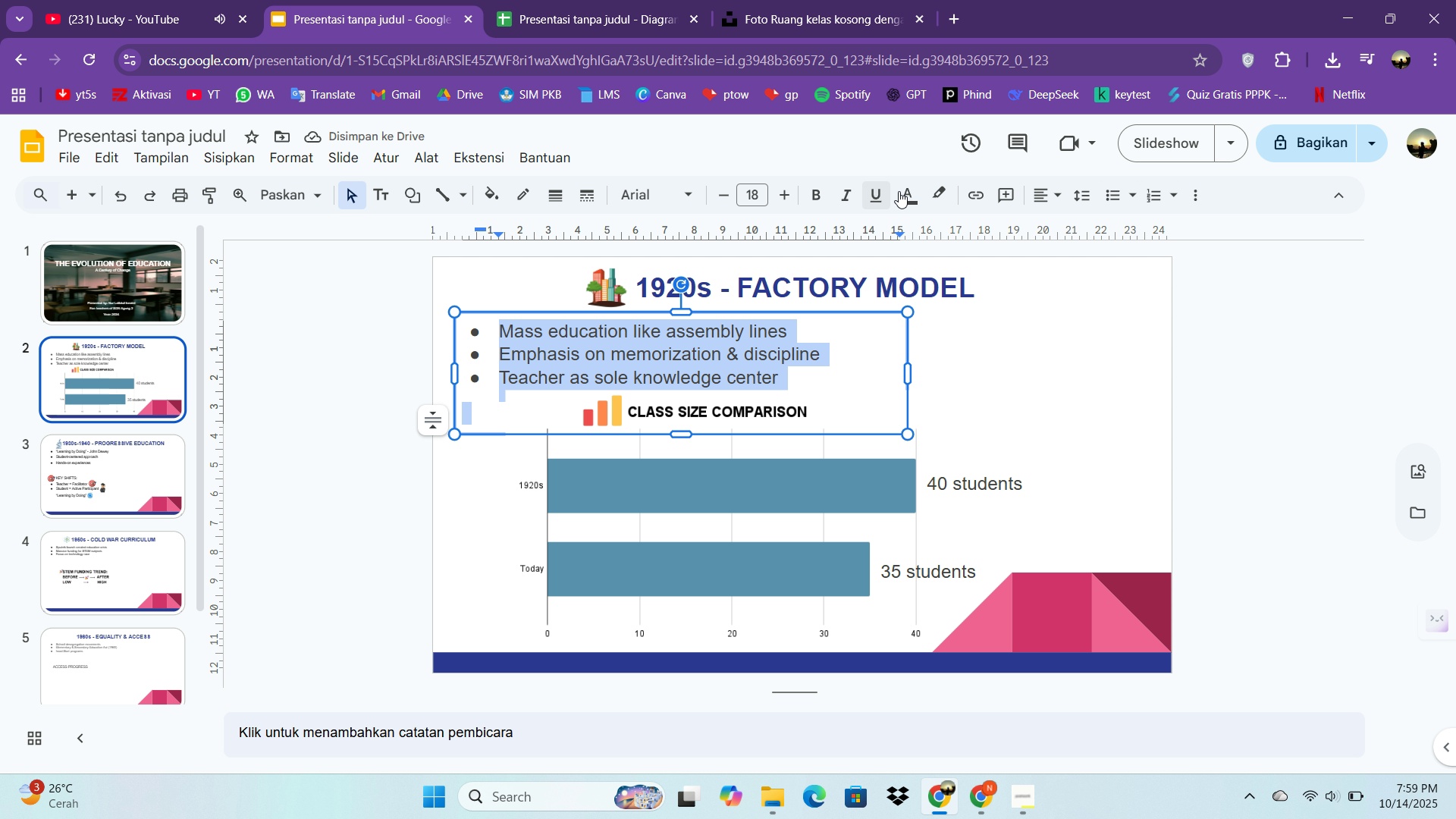 
left_click([899, 193])
 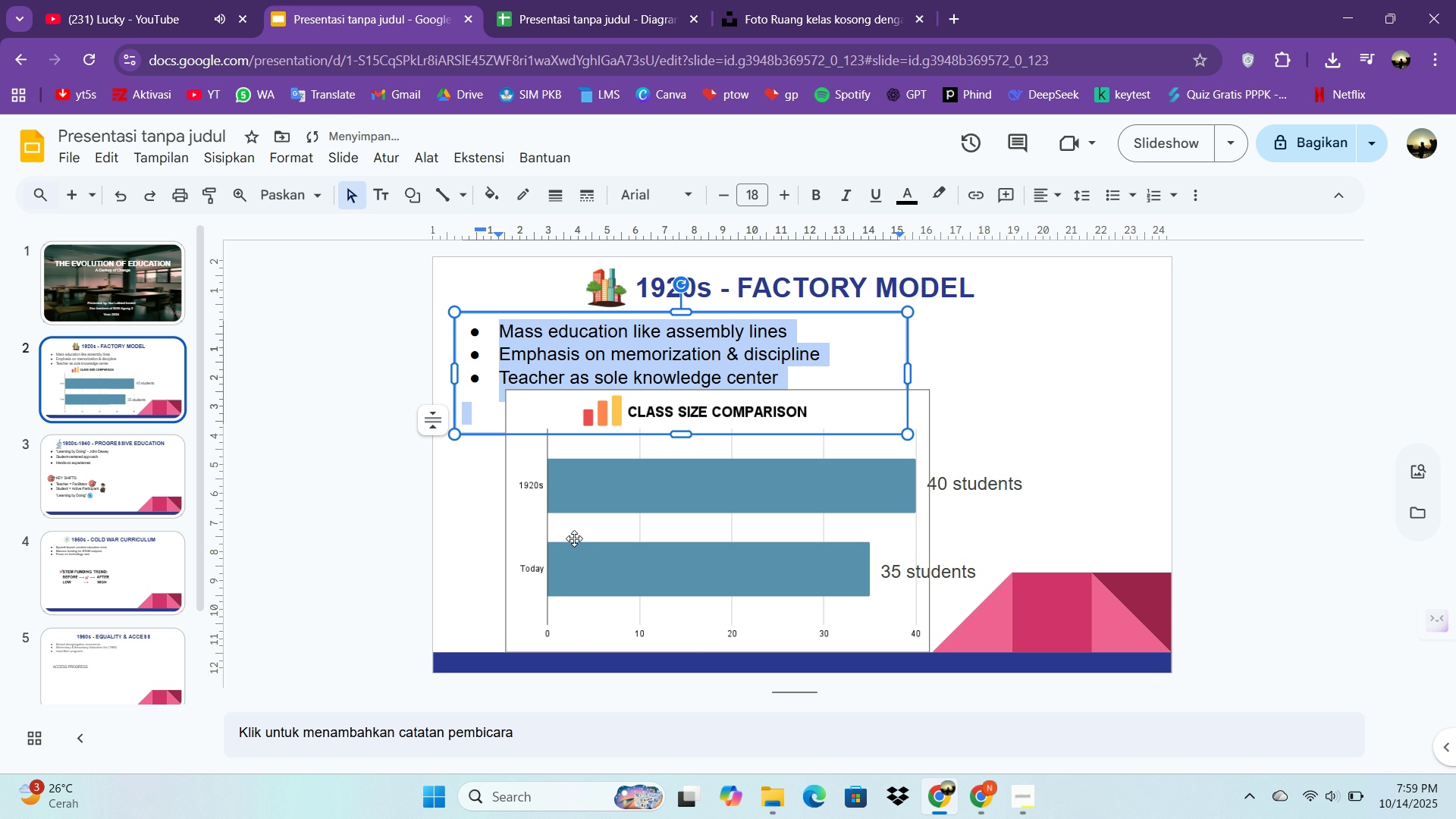 
left_click([430, 575])
 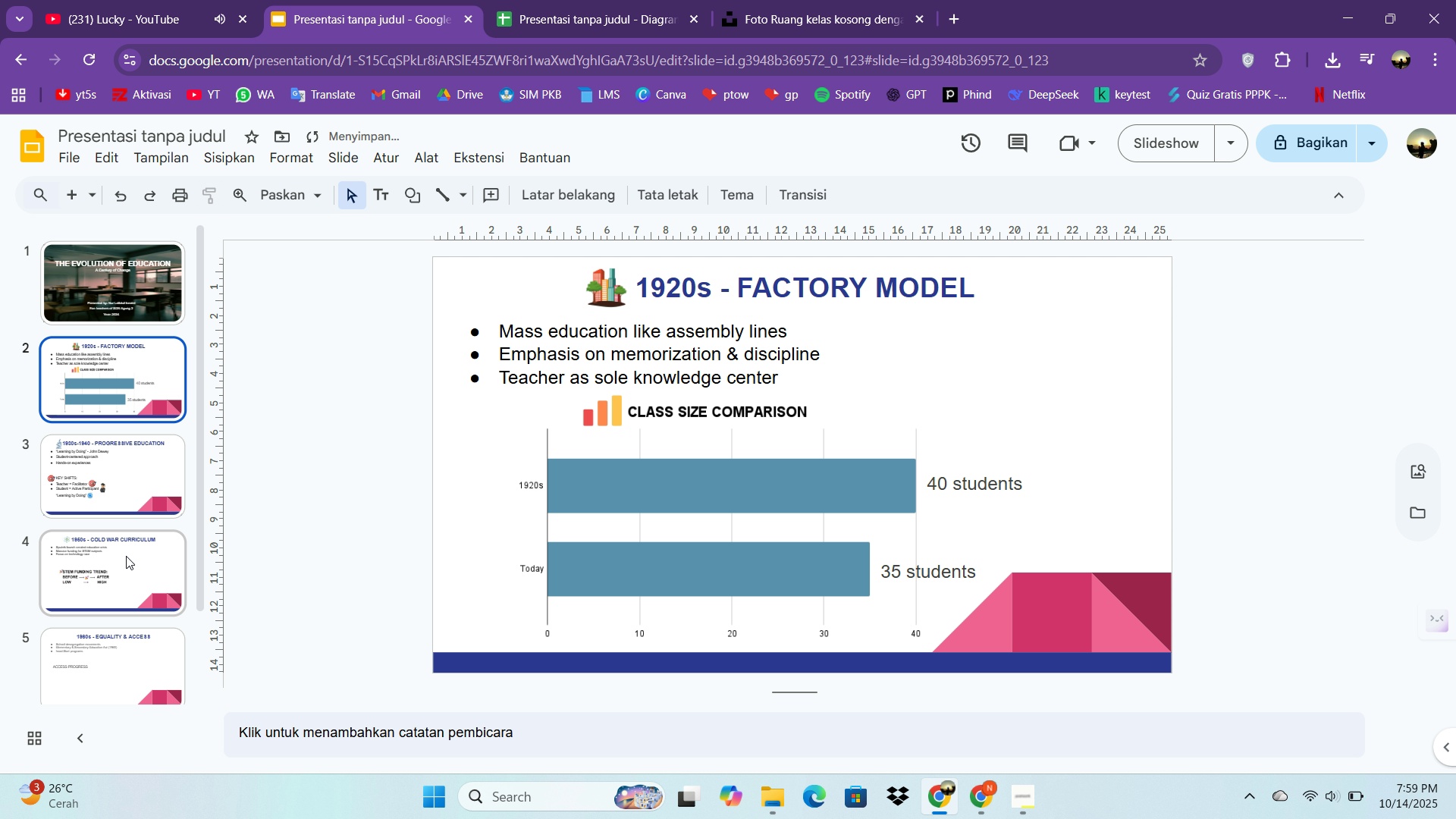 
left_click([126, 556])
 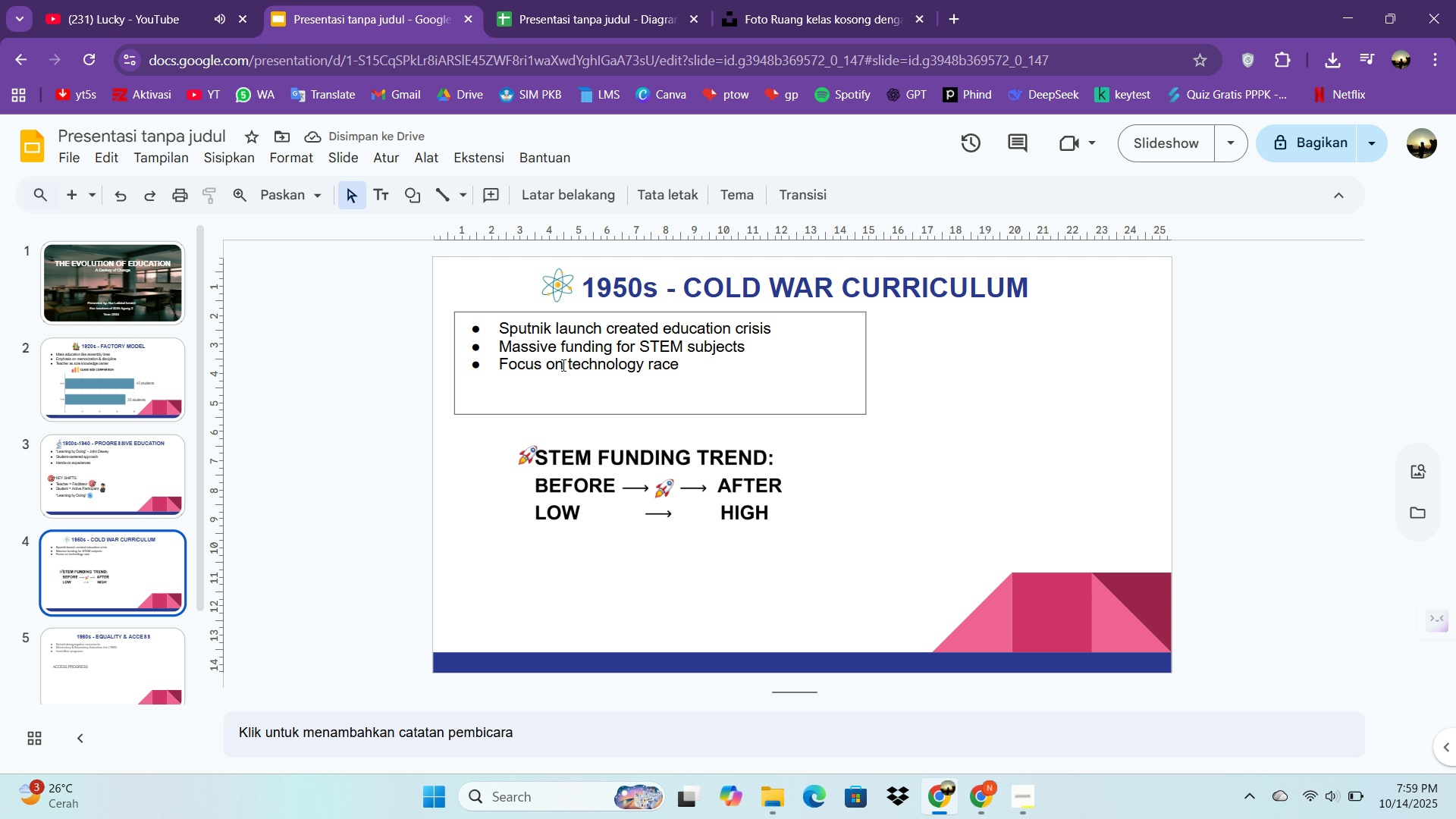 
left_click([566, 345])
 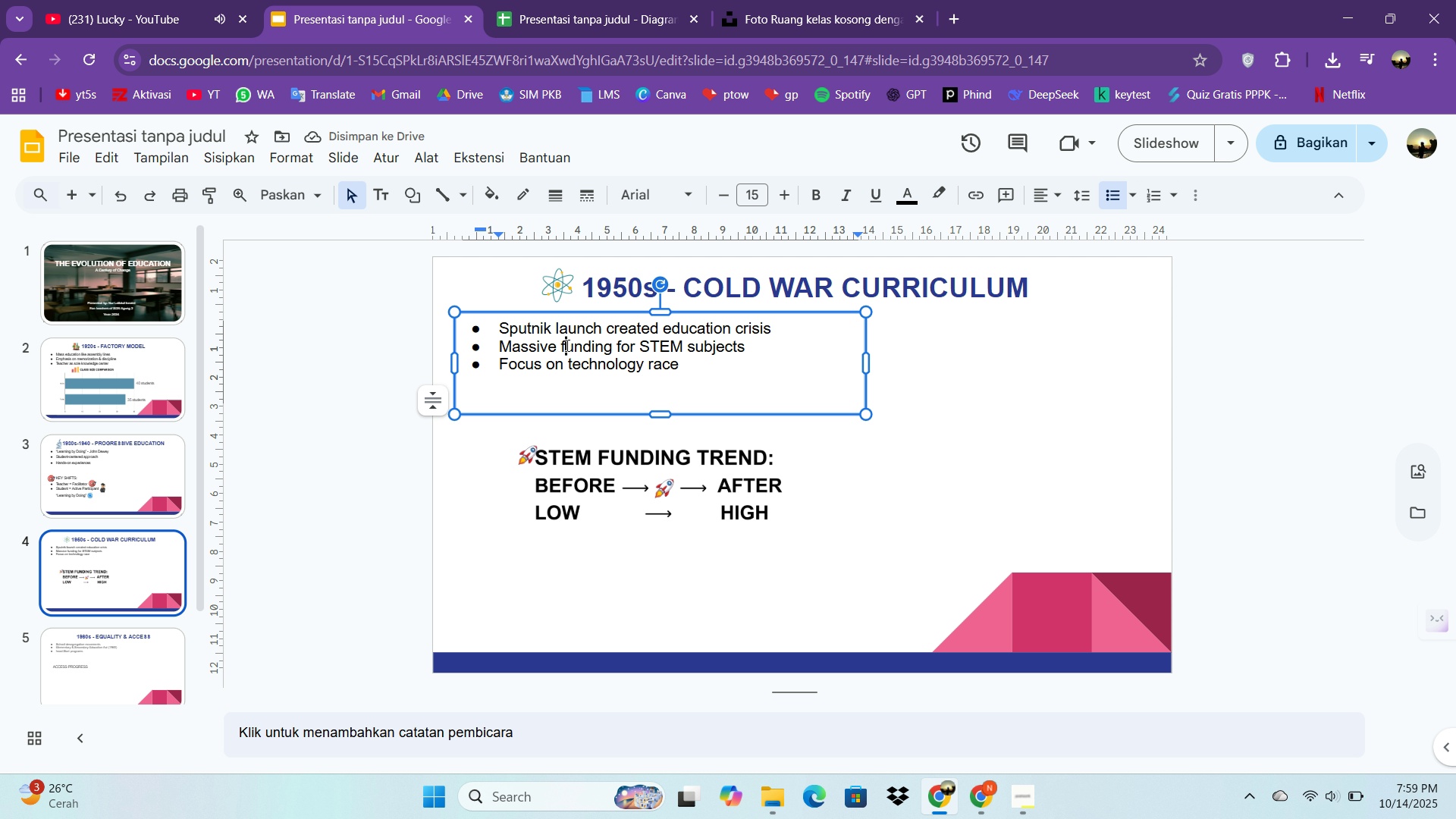 
key(Control+A)
 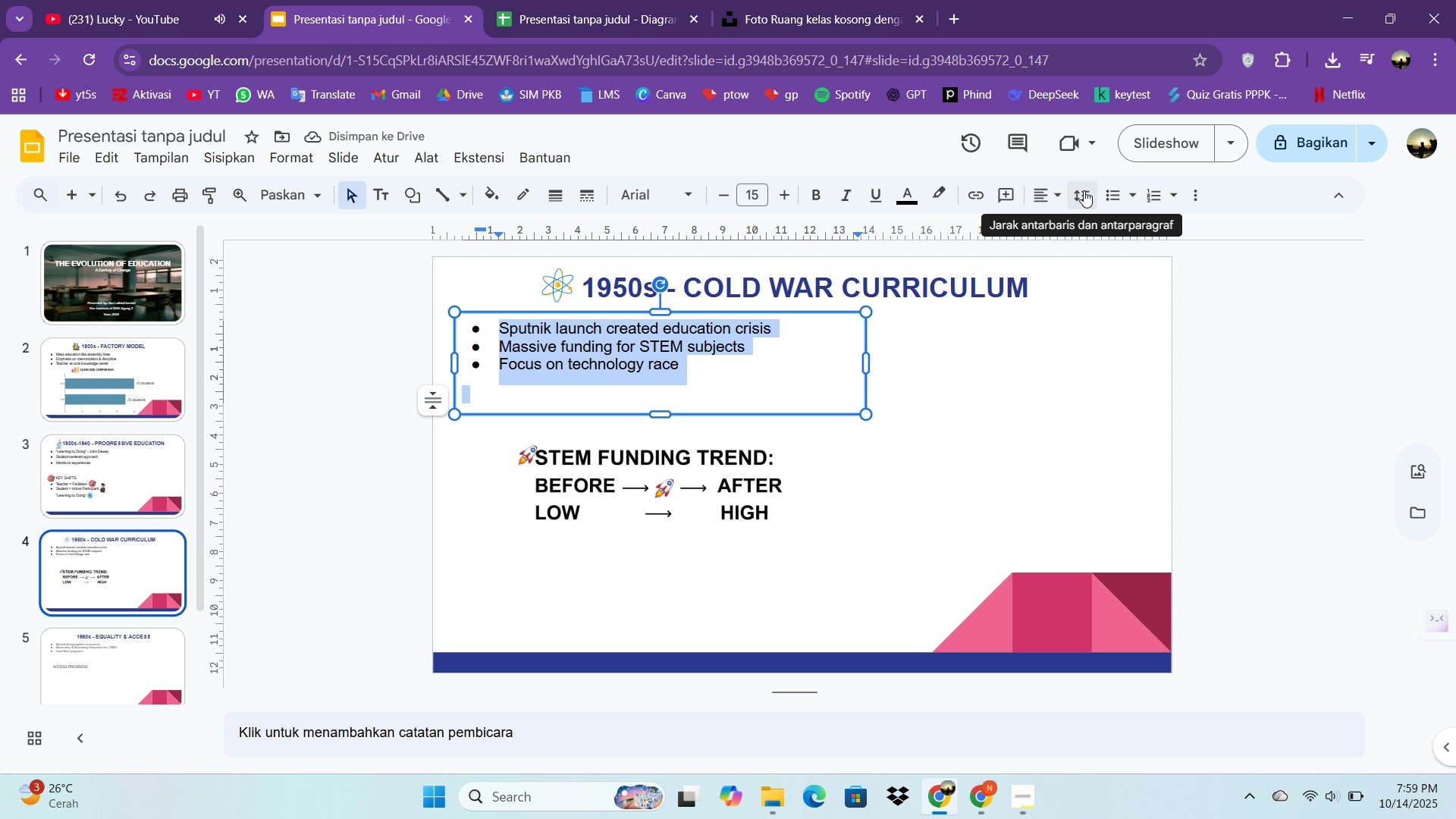 
left_click([1084, 190])
 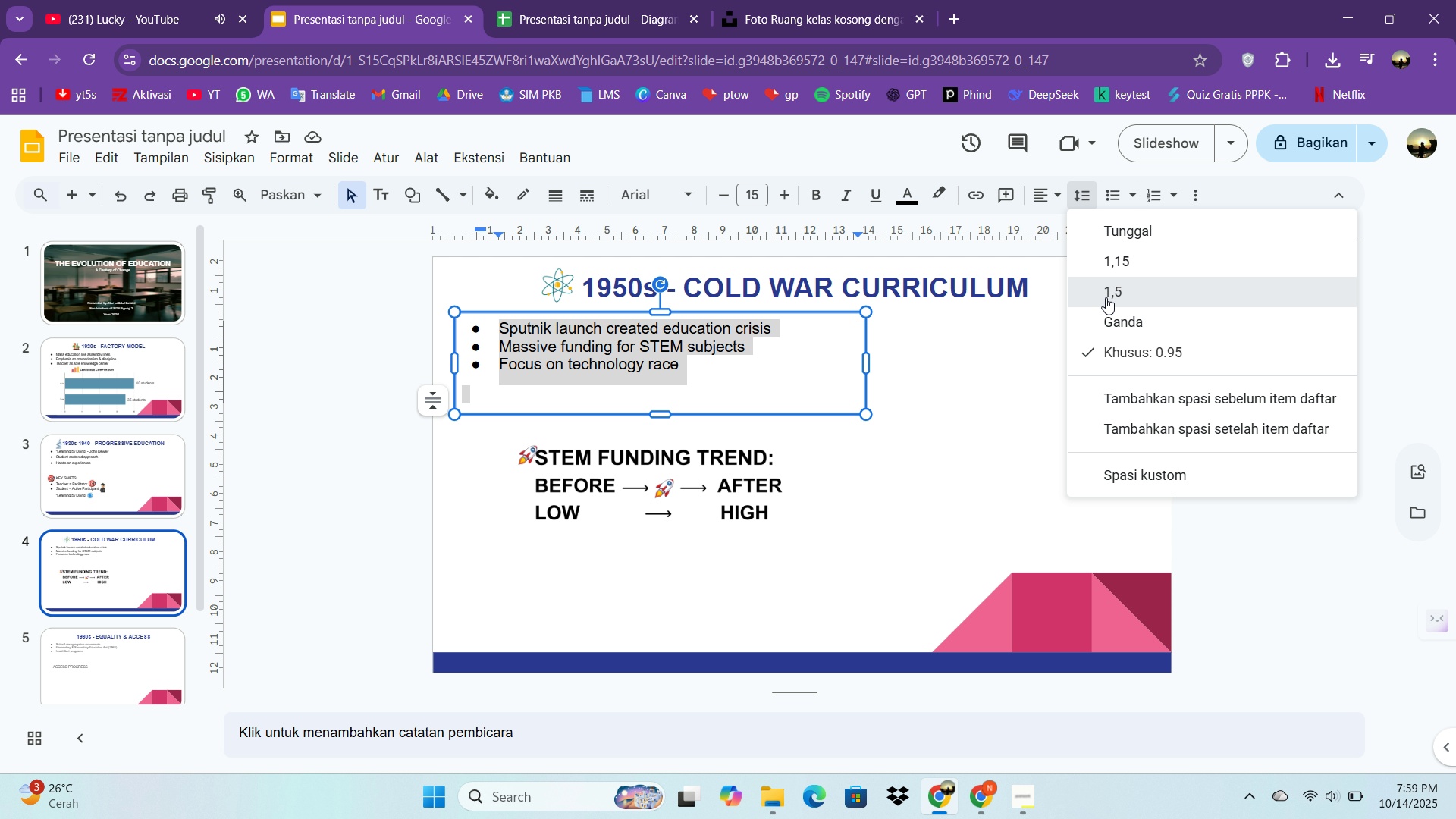 
left_click([1106, 297])
 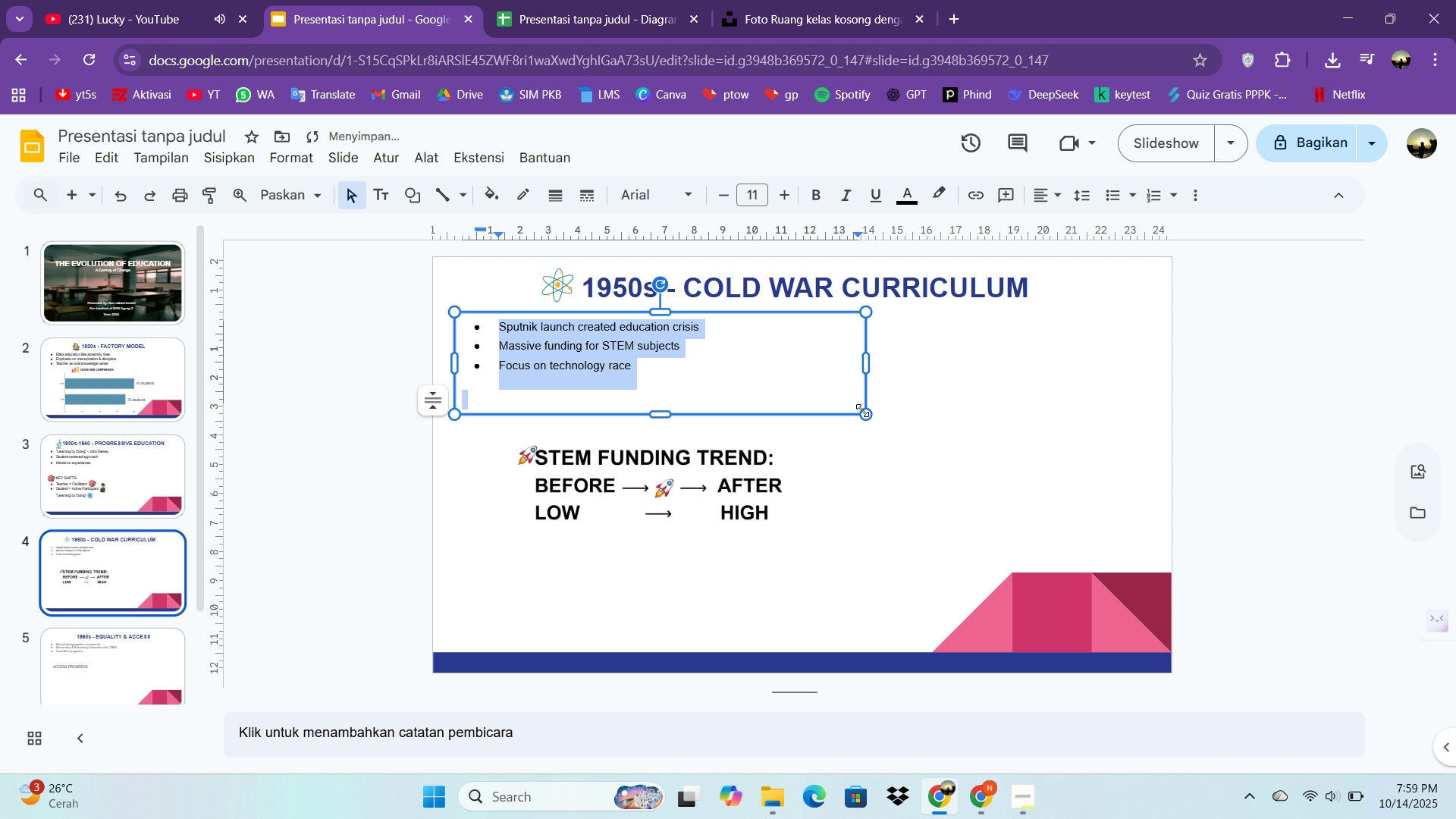 
left_click_drag(start_coordinate=[871, 416], to_coordinate=[908, 439])
 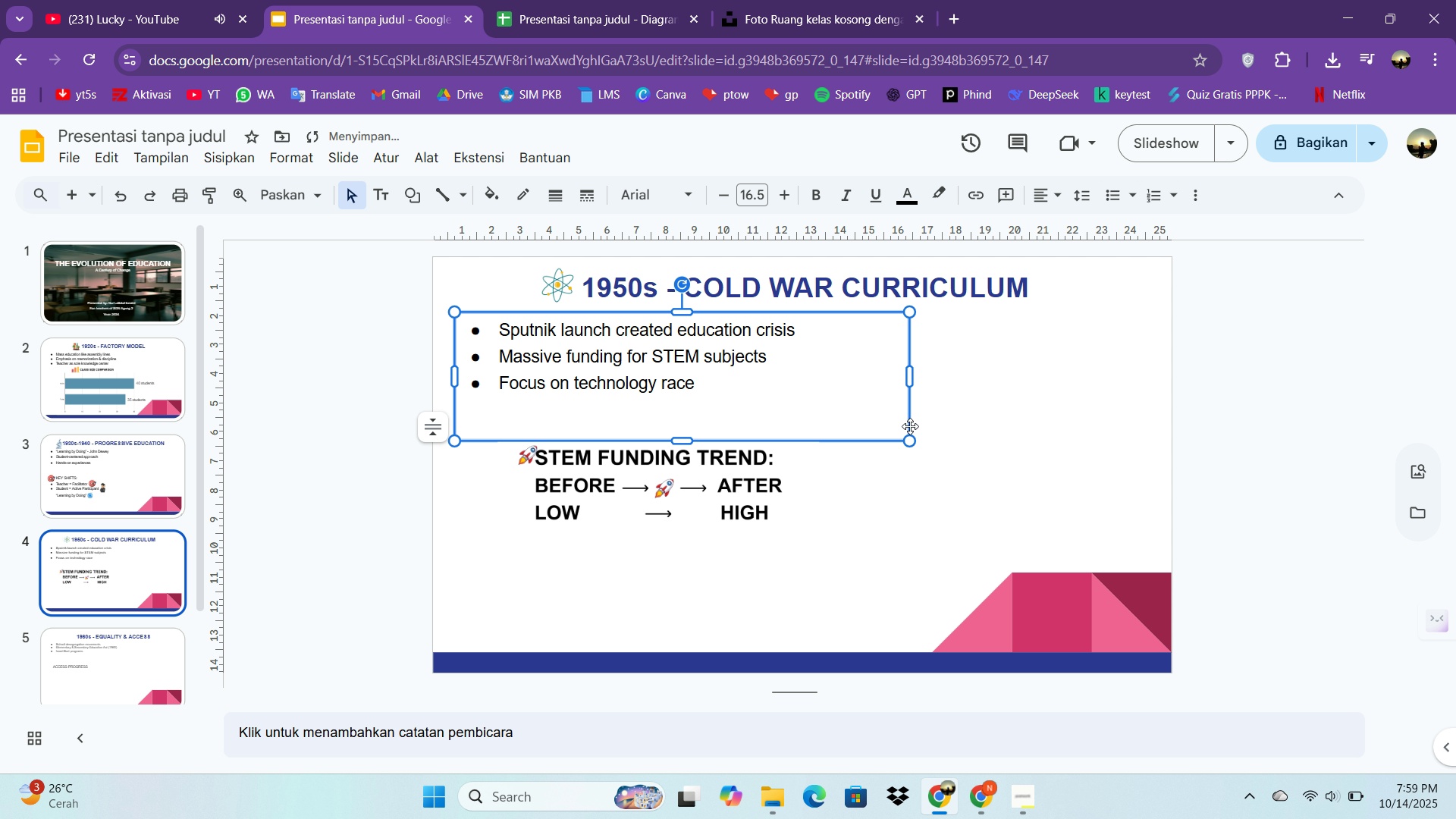 
left_click([794, 371])
 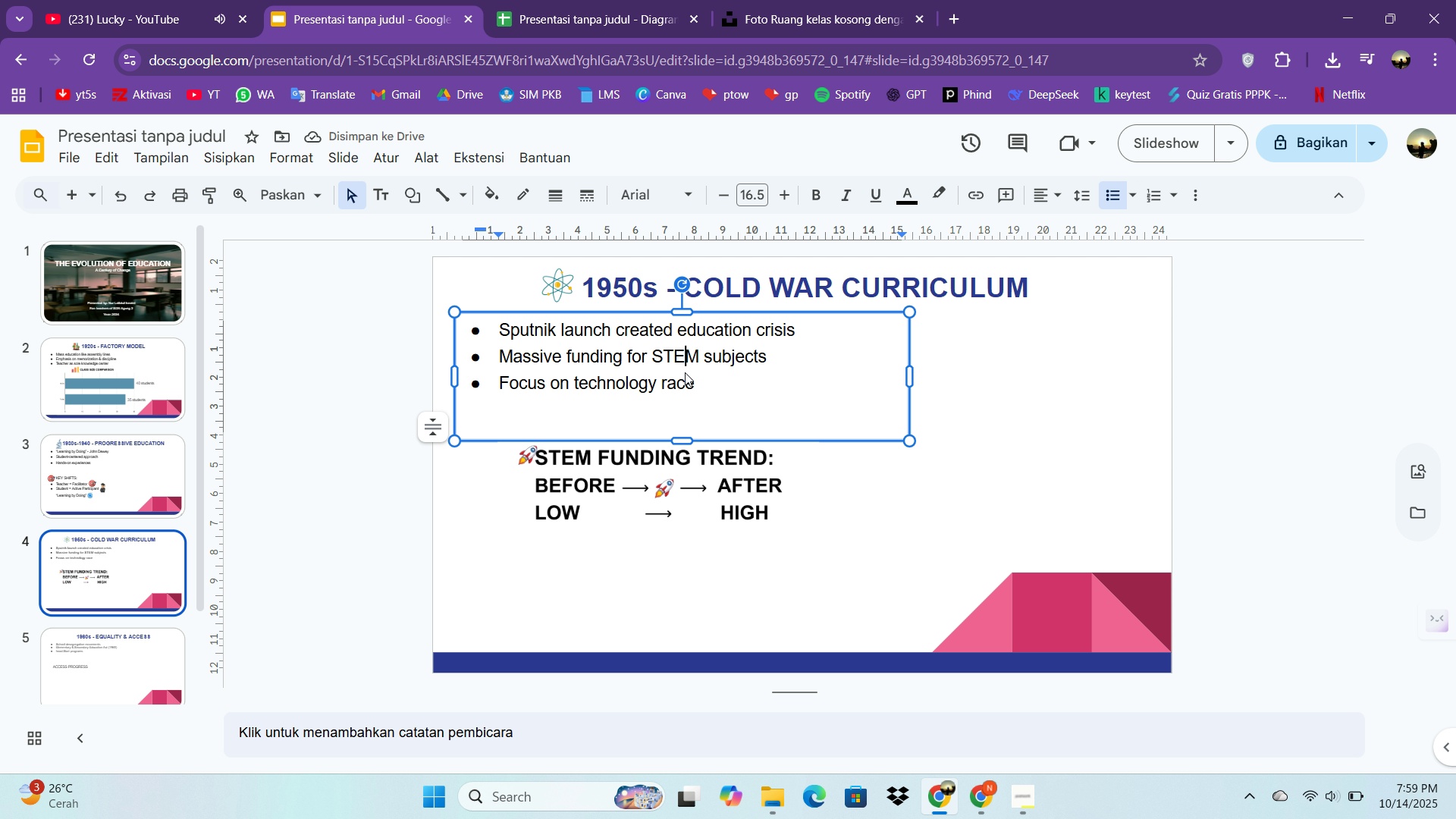 
double_click([685, 372])
 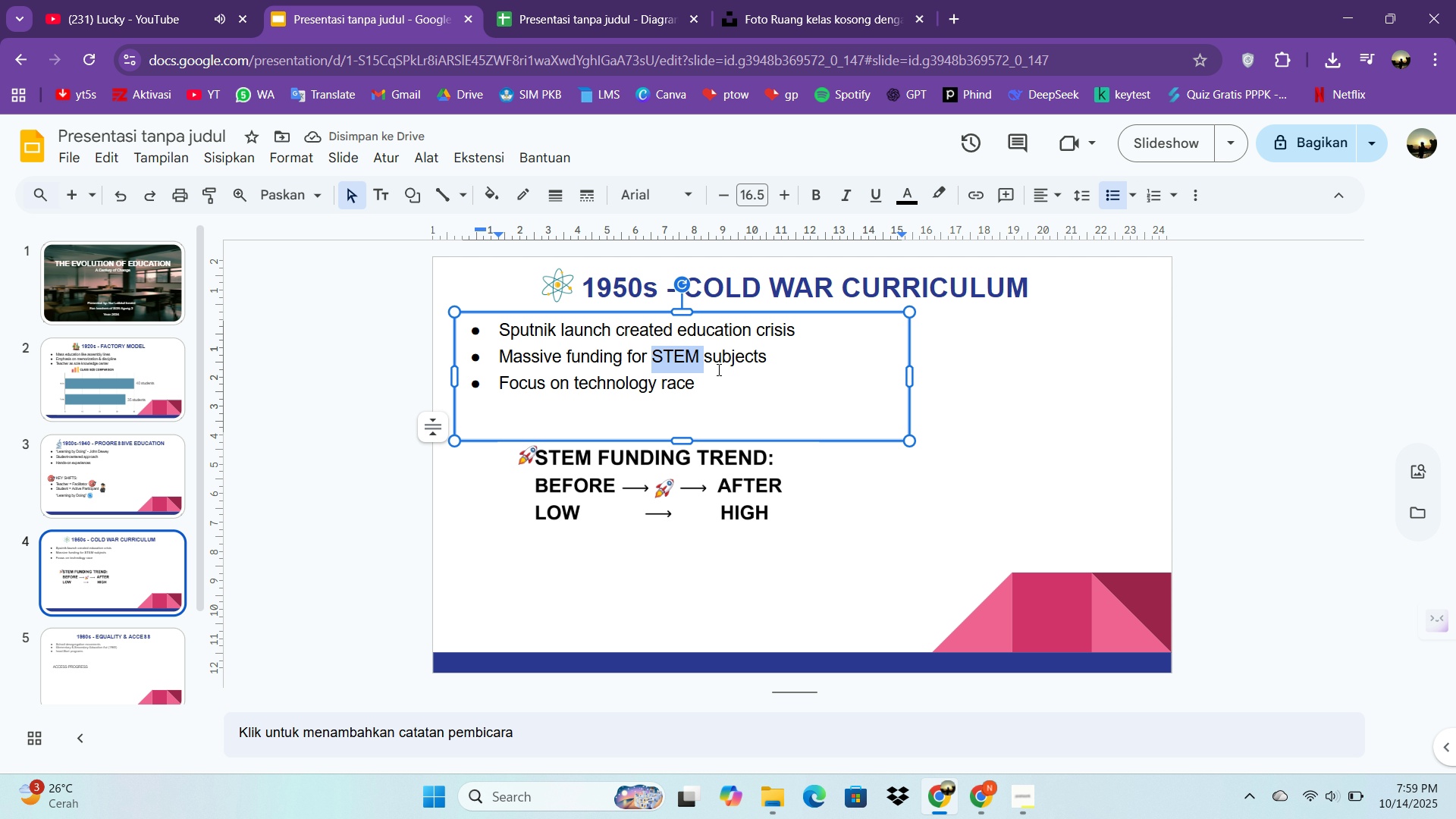 
key(Control+ControlLeft)
 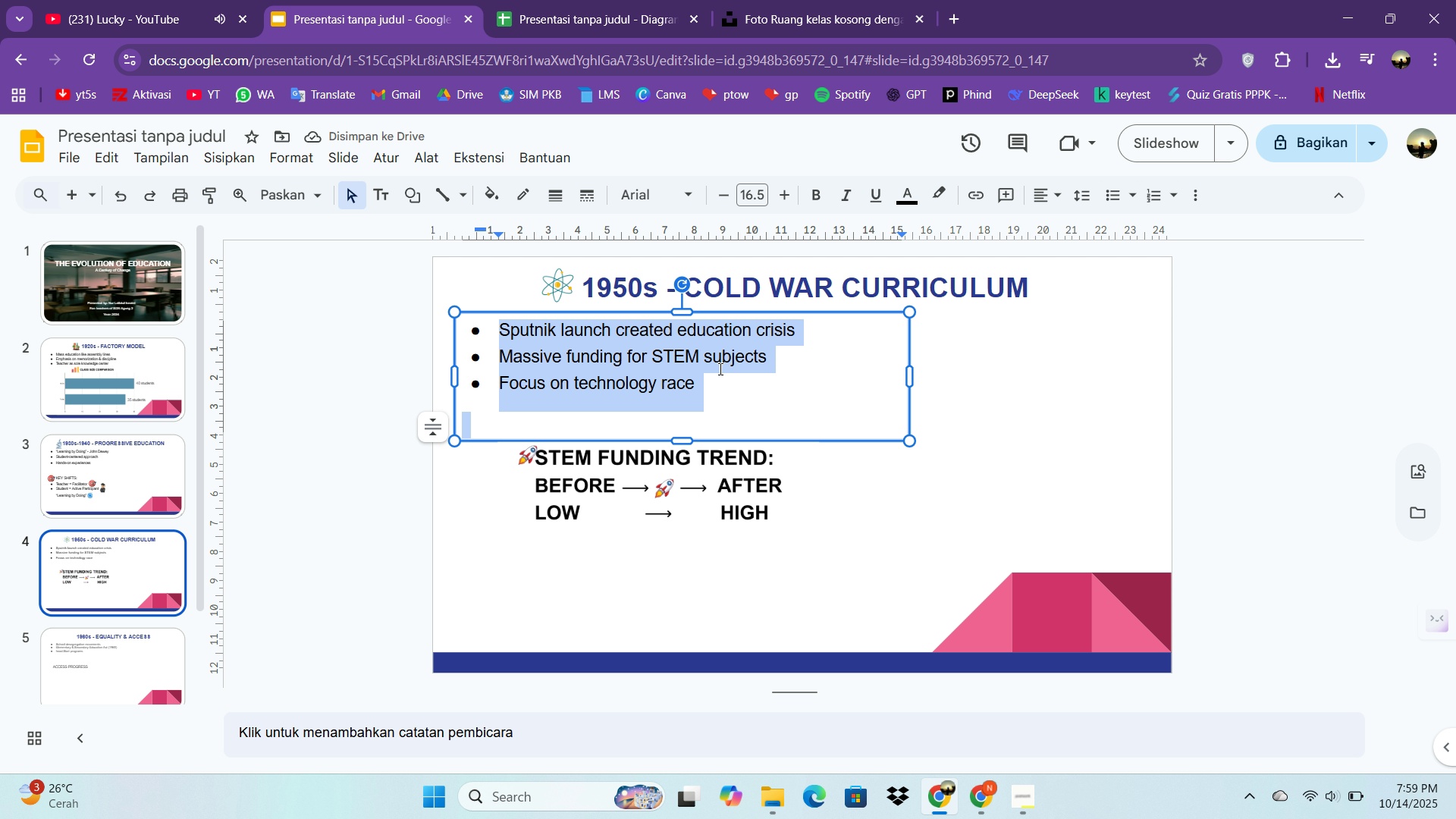 
key(Control+A)
 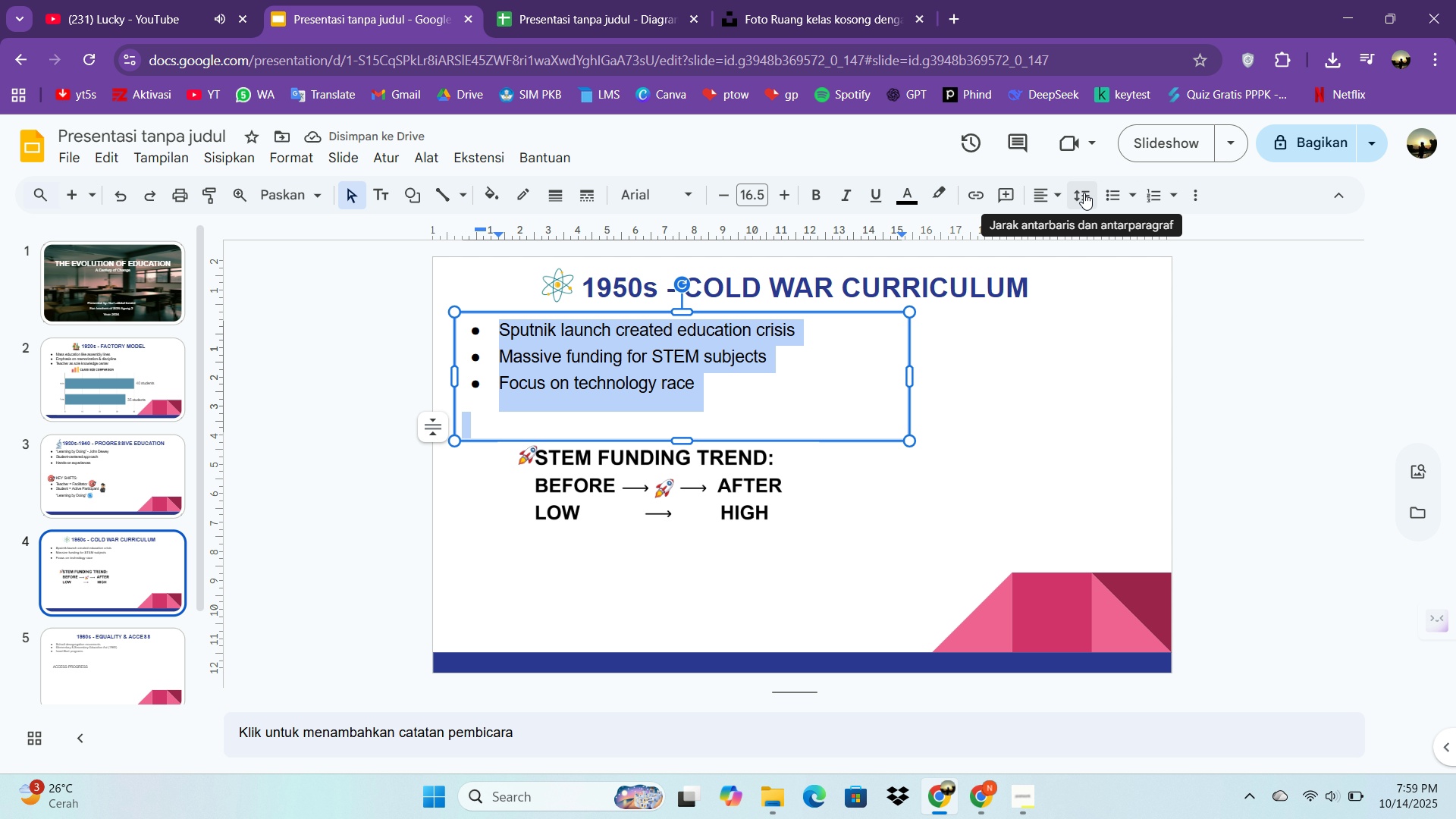 
left_click([1084, 193])
 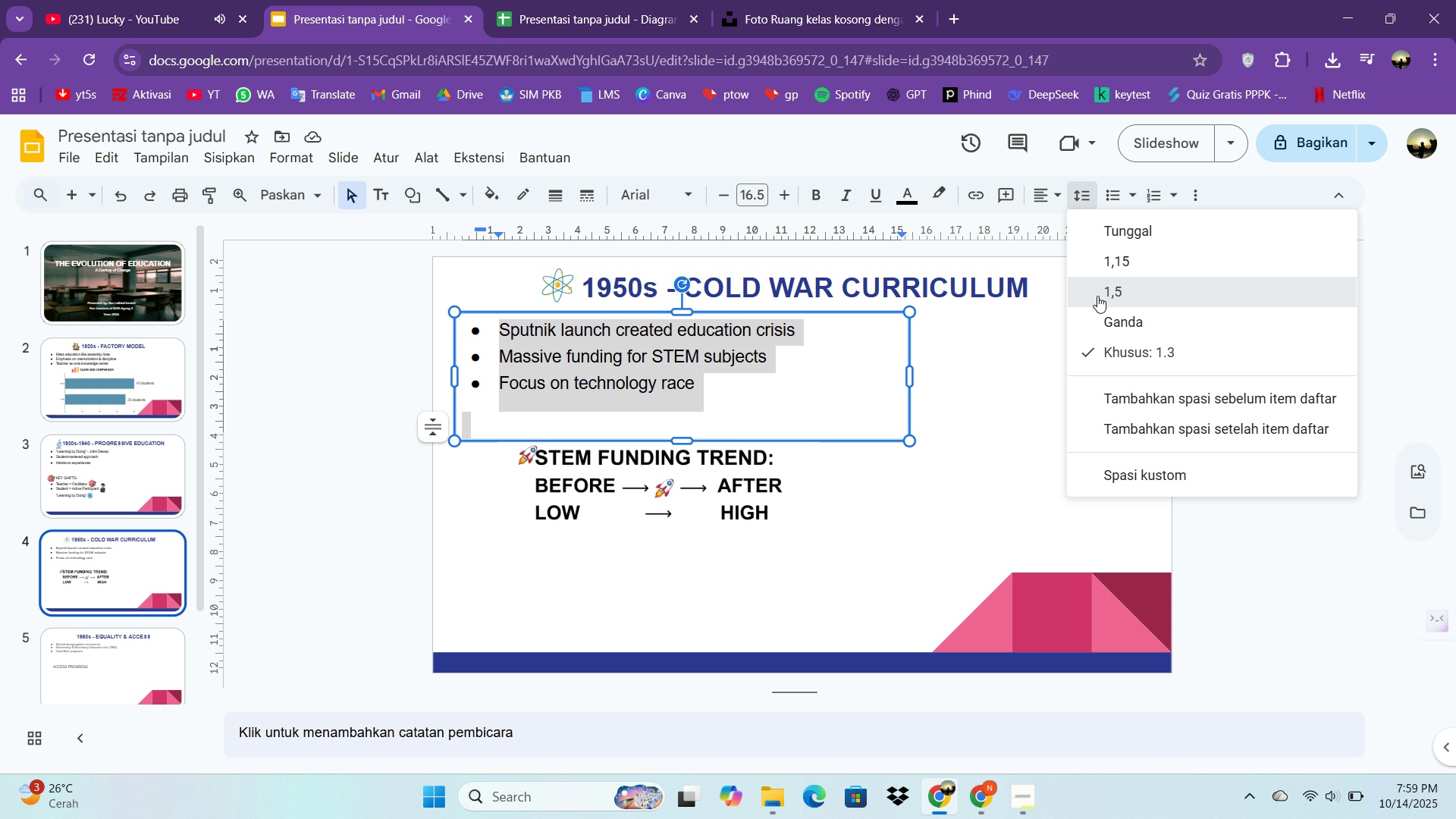 
left_click([1097, 296])
 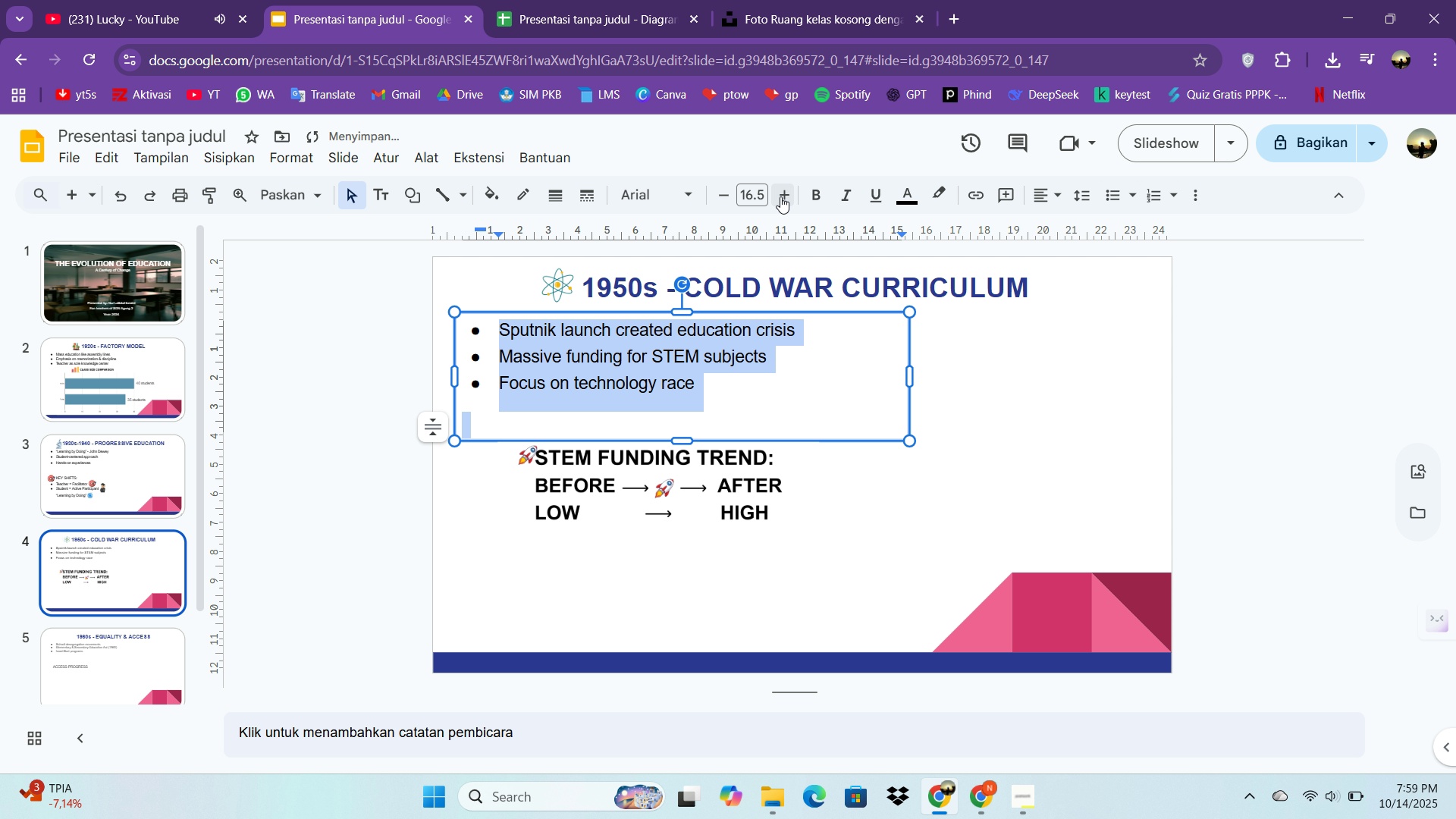 
double_click([780, 195])
 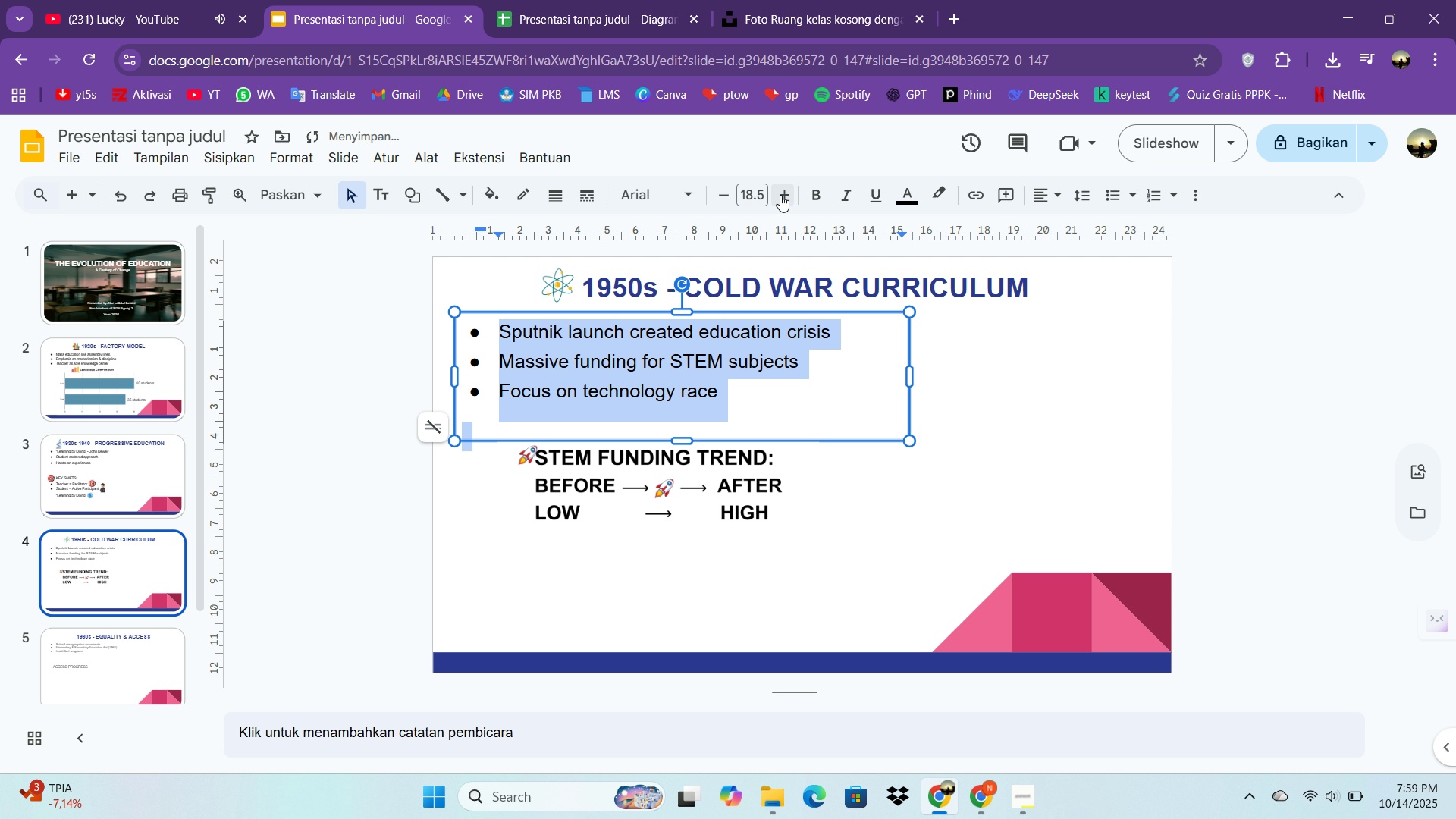 
triple_click([780, 195])
 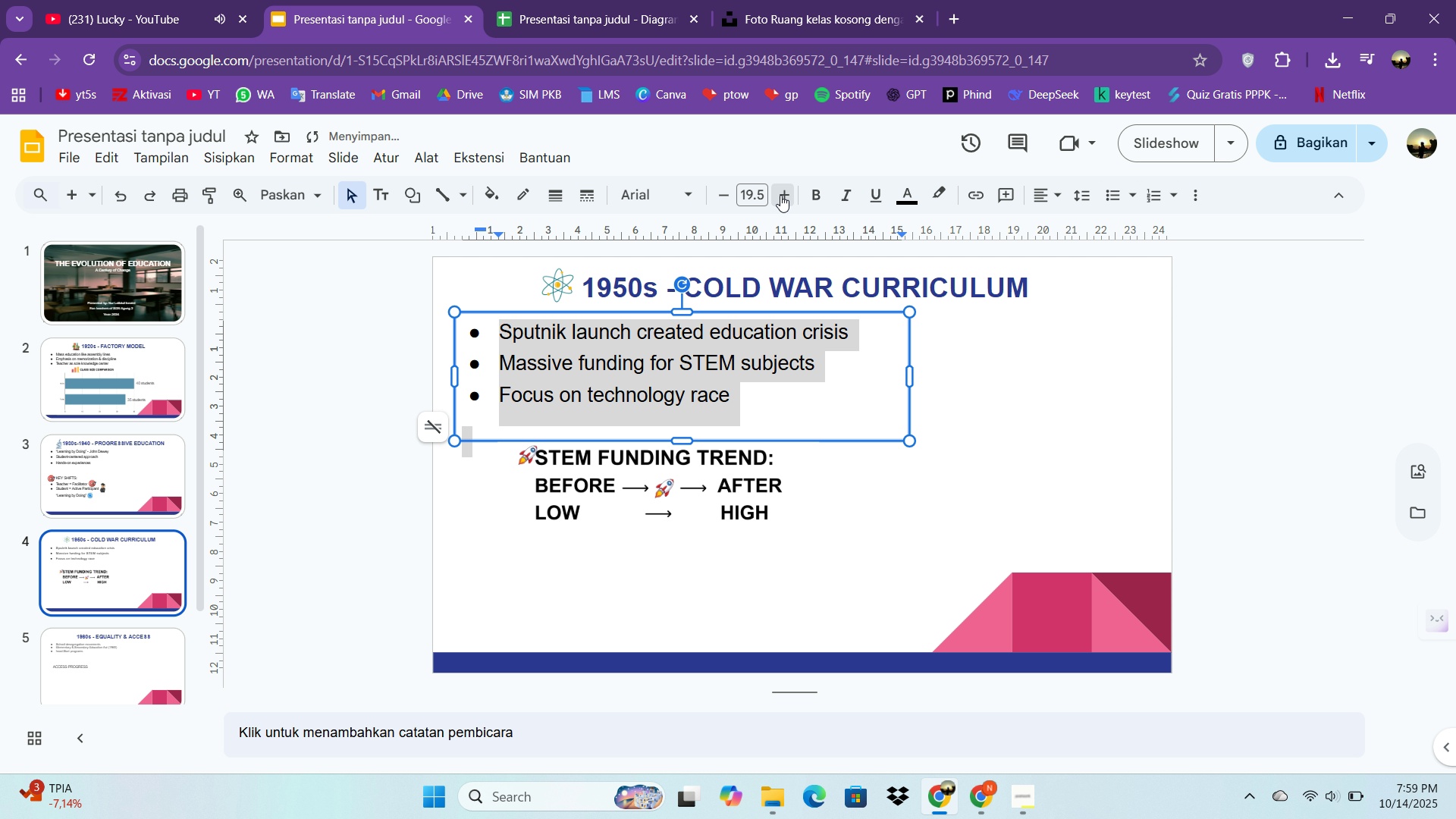 
left_click([780, 195])
 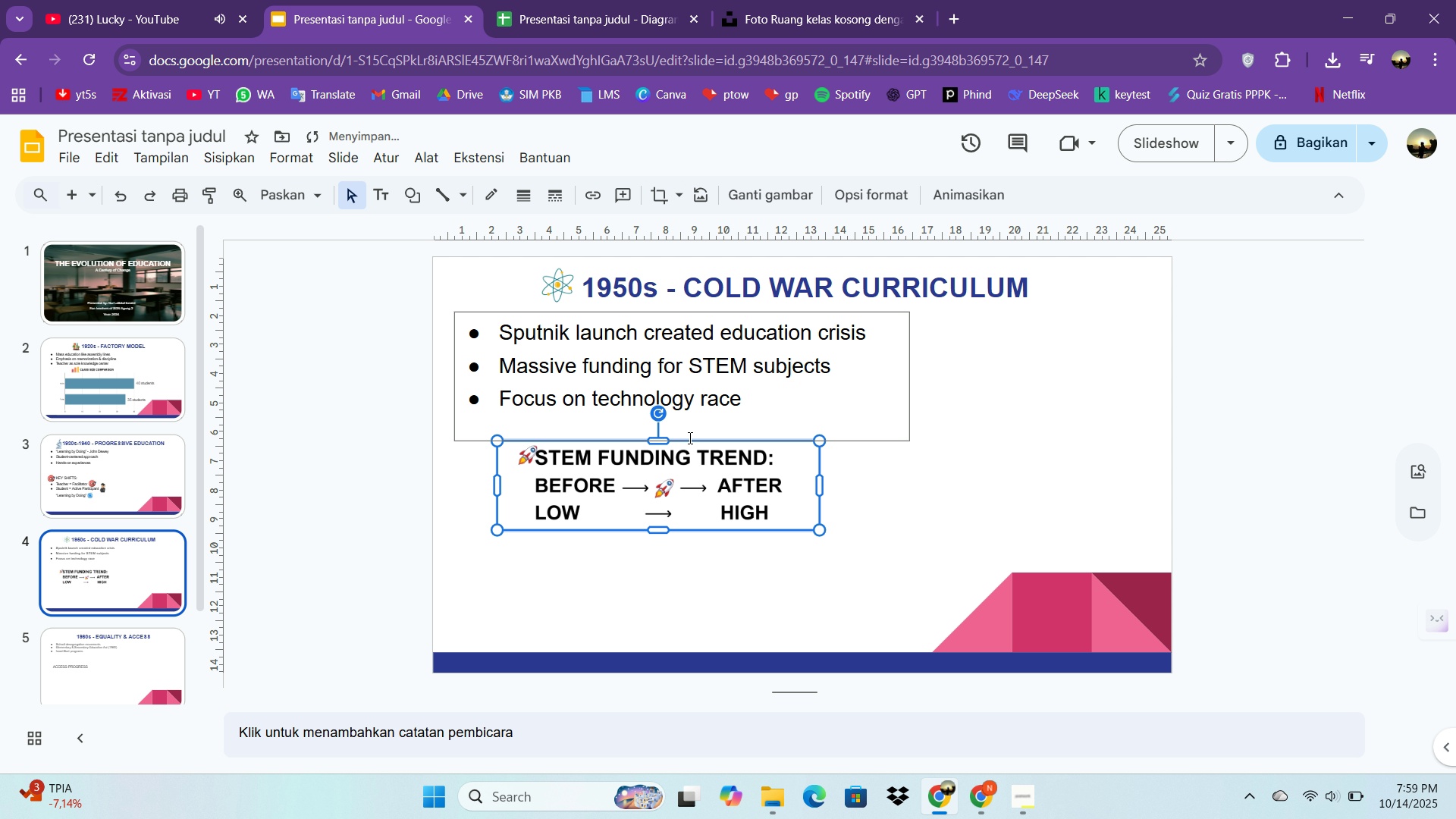 
left_click_drag(start_coordinate=[688, 441], to_coordinate=[721, 503])
 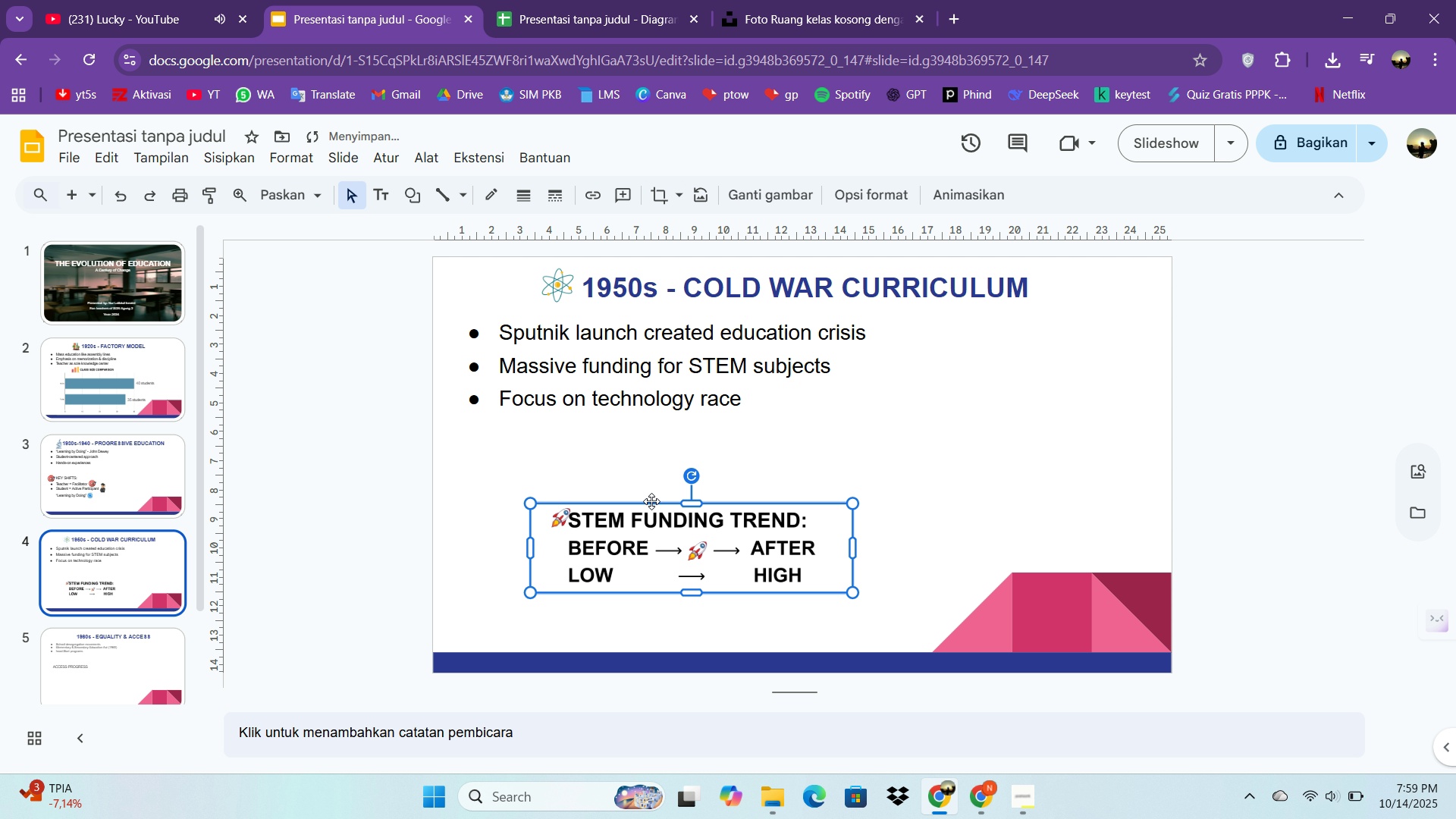 
left_click_drag(start_coordinate=[654, 504], to_coordinate=[624, 509])
 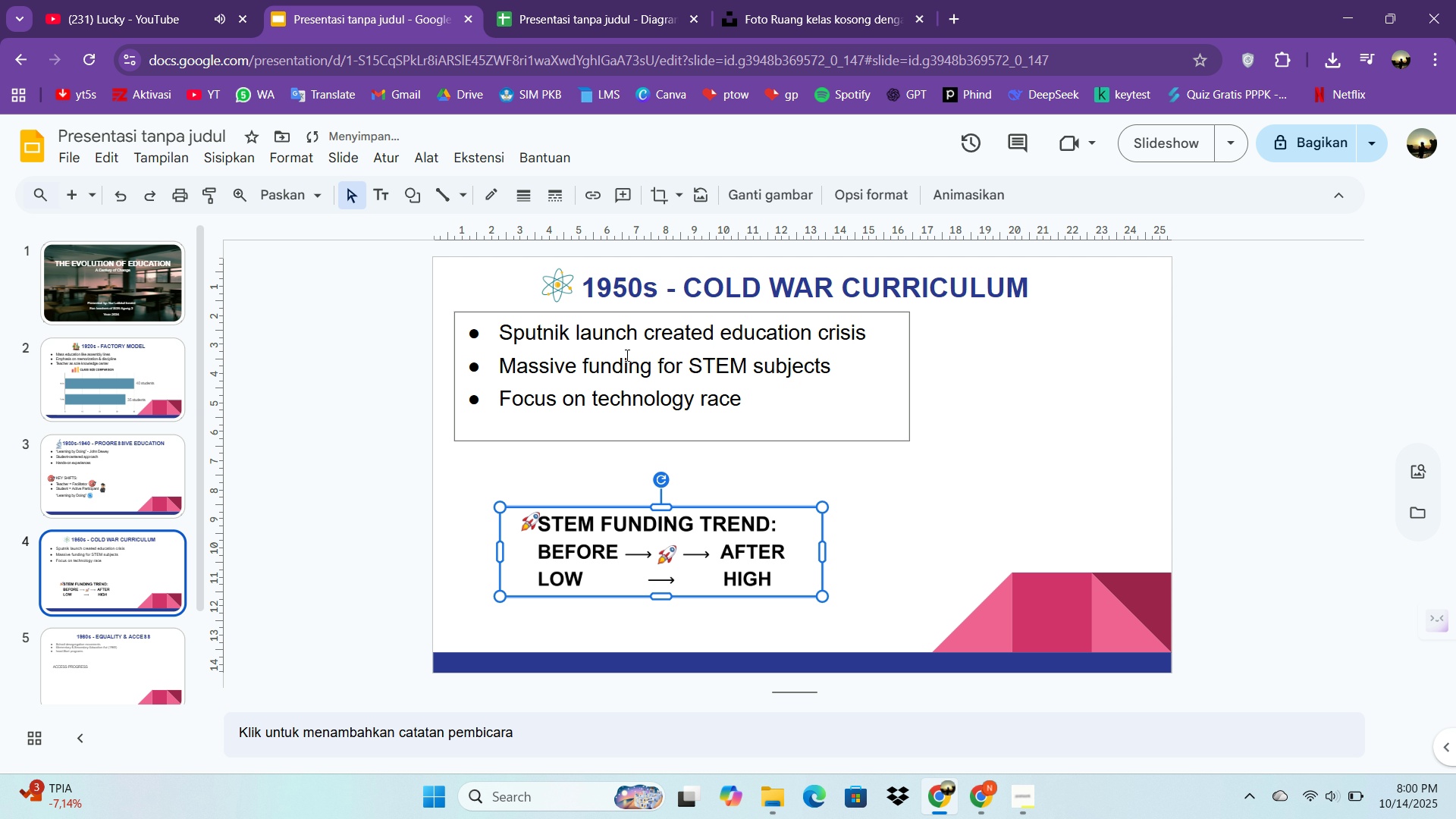 
left_click([626, 355])
 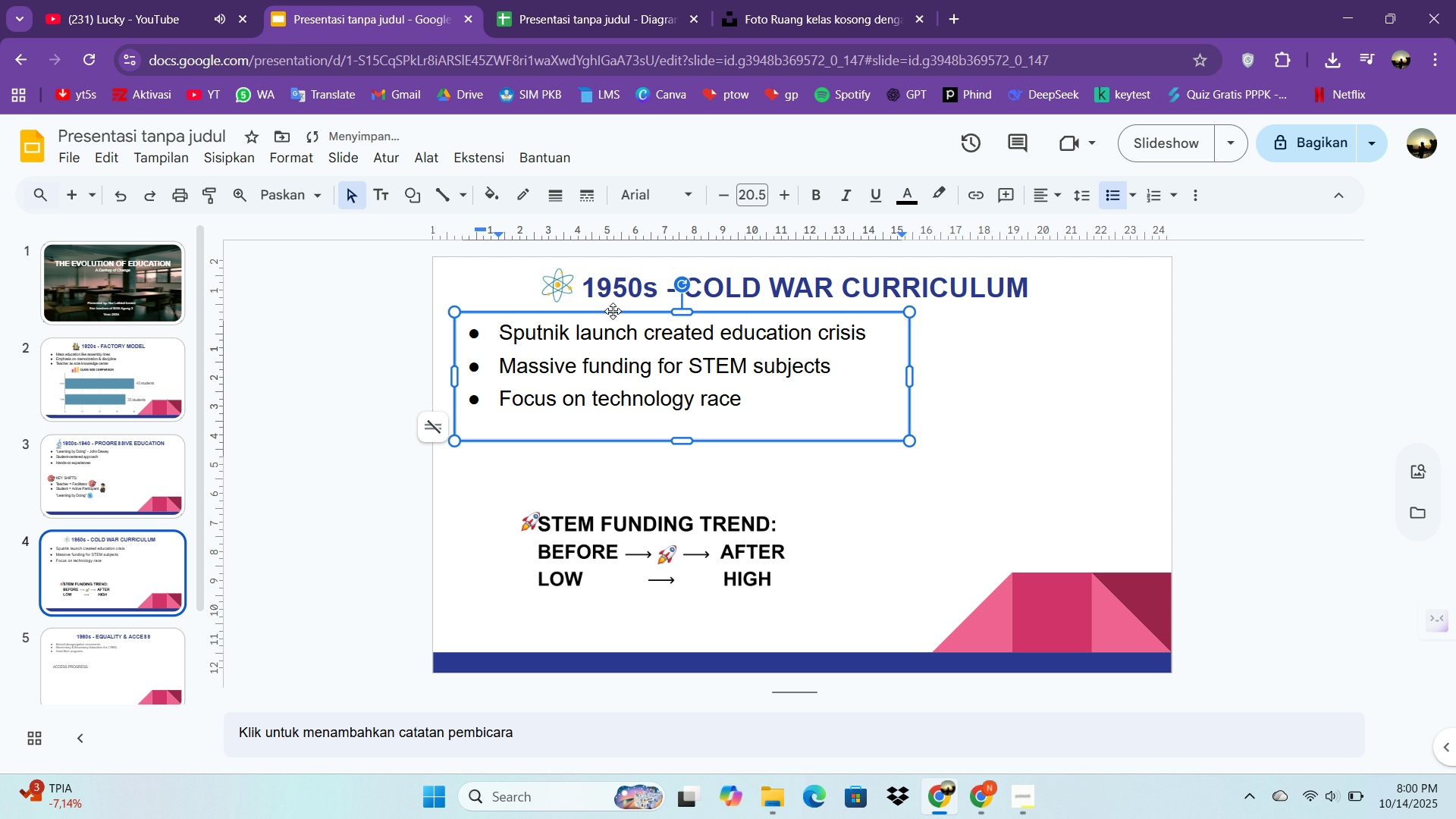 
left_click_drag(start_coordinate=[613, 312], to_coordinate=[656, 372])
 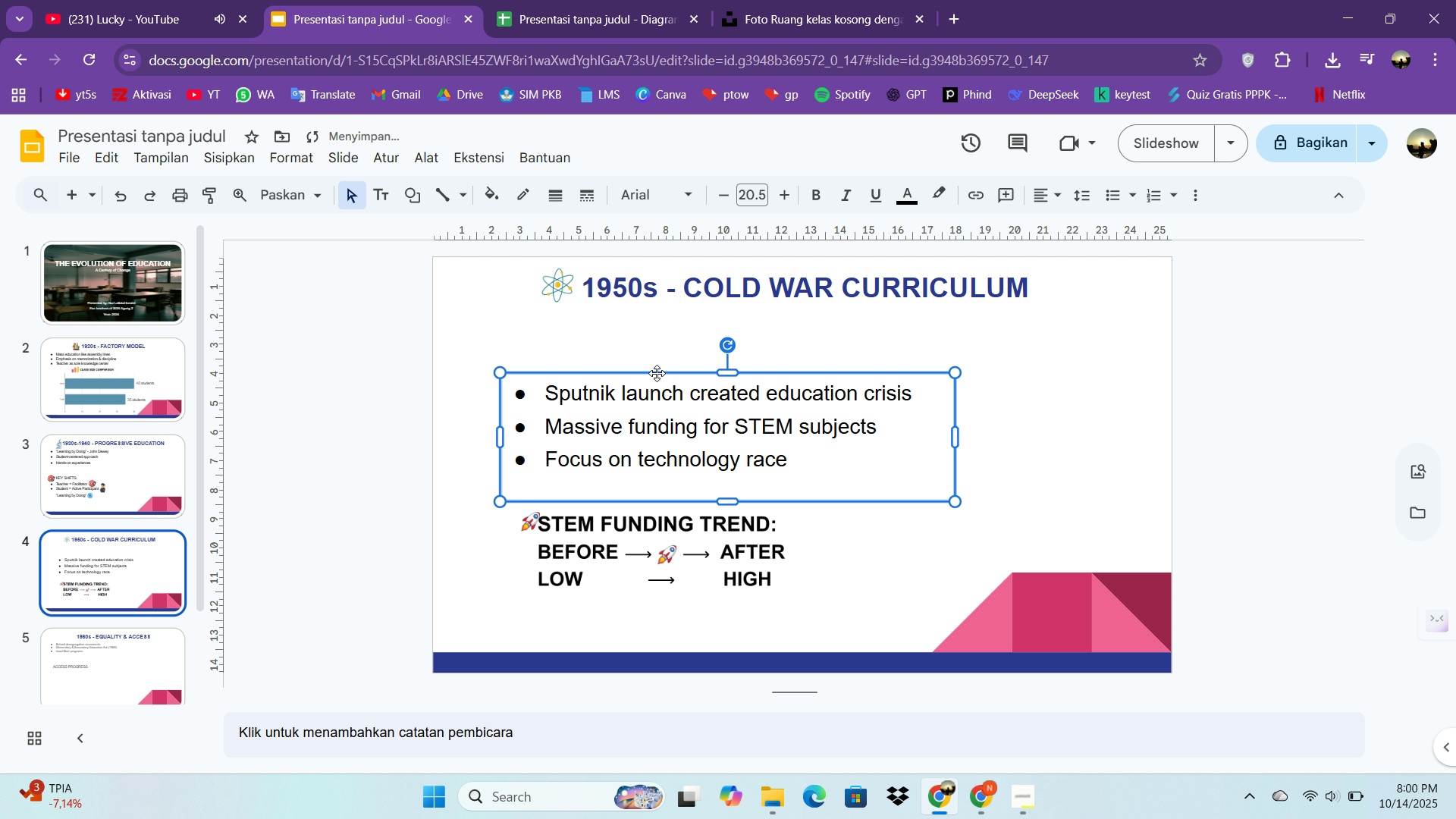 
left_click_drag(start_coordinate=[656, 379], to_coordinate=[662, 353])
 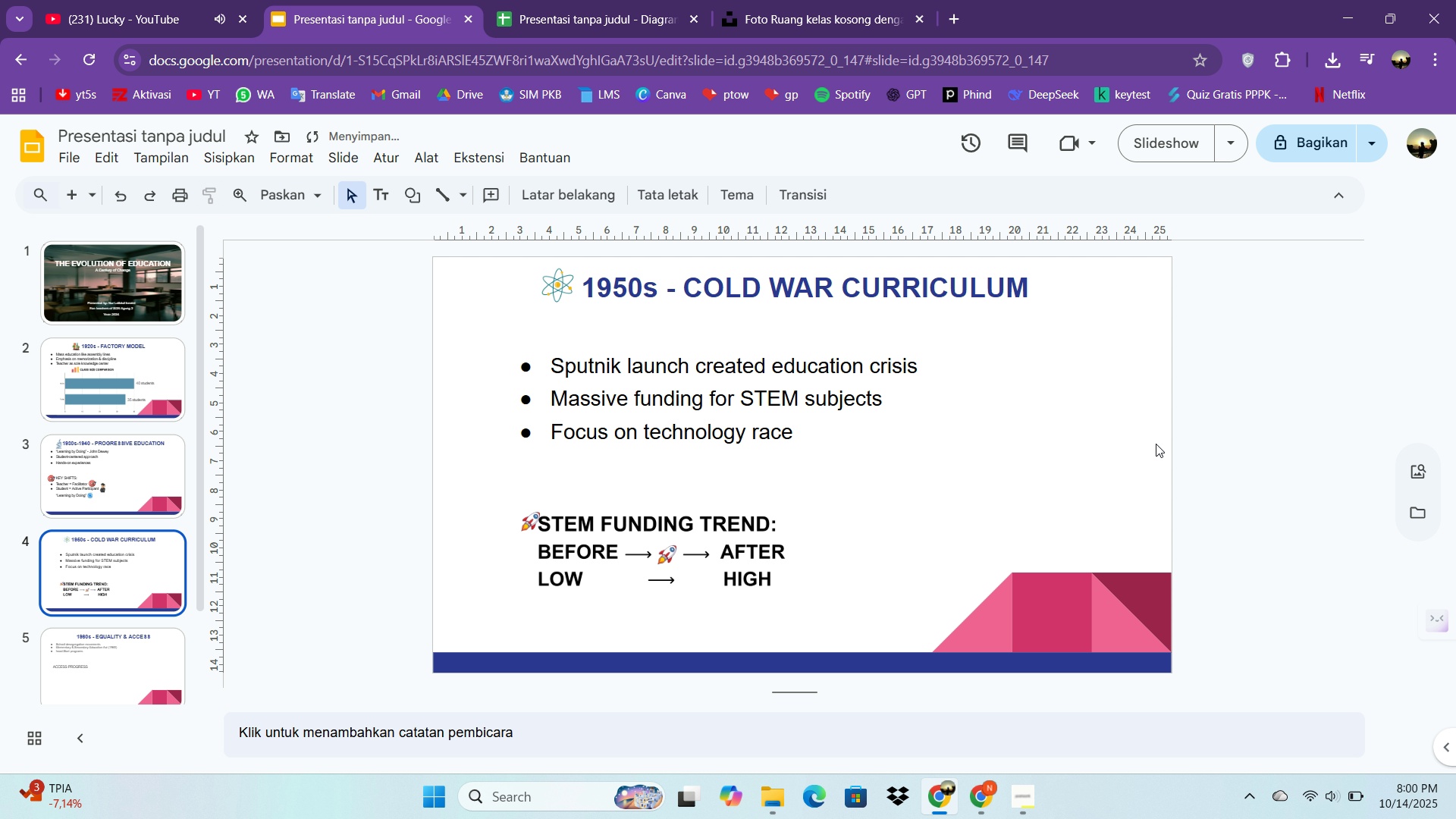 
left_click([1156, 446])
 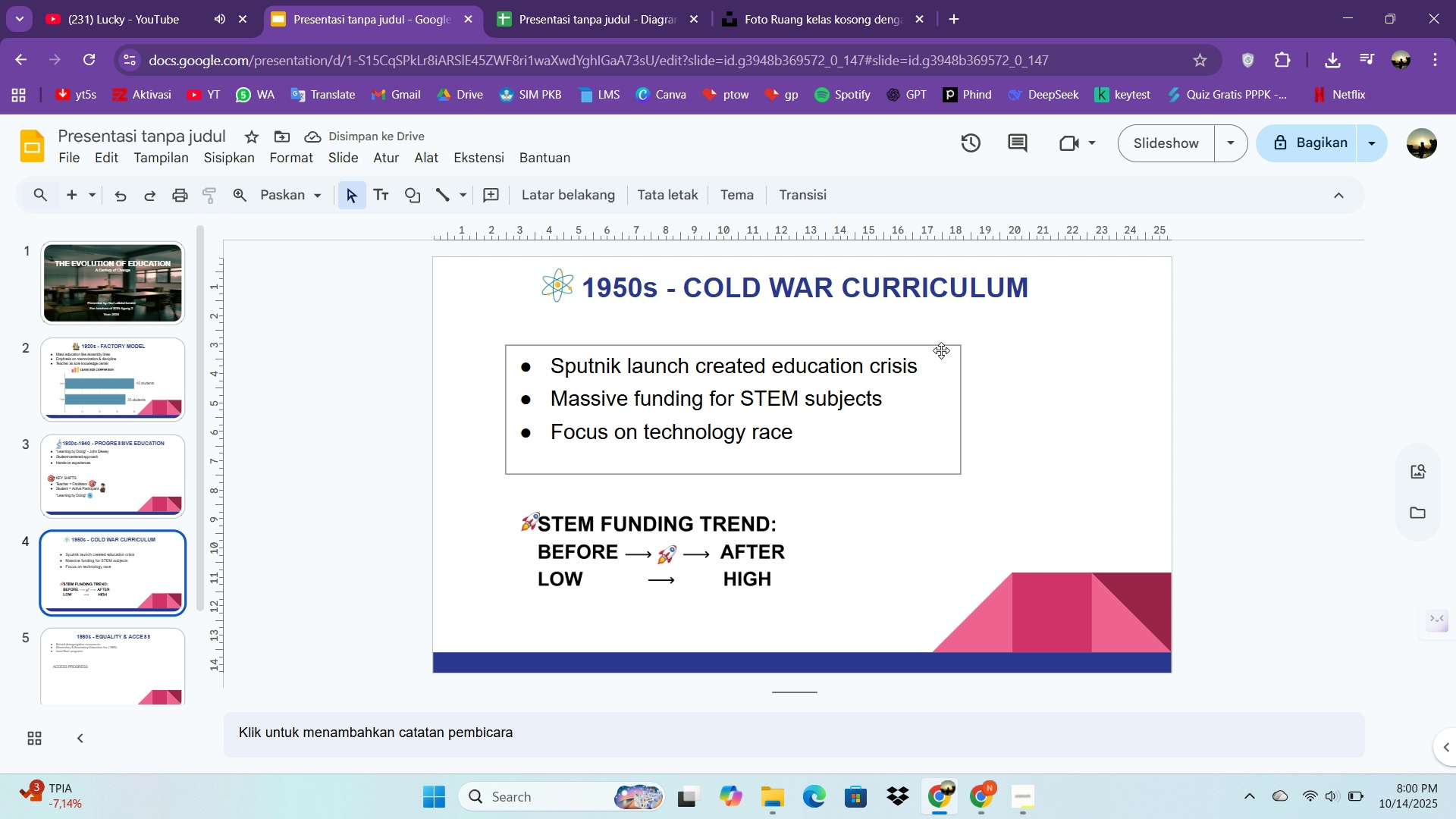 
left_click([892, 296])
 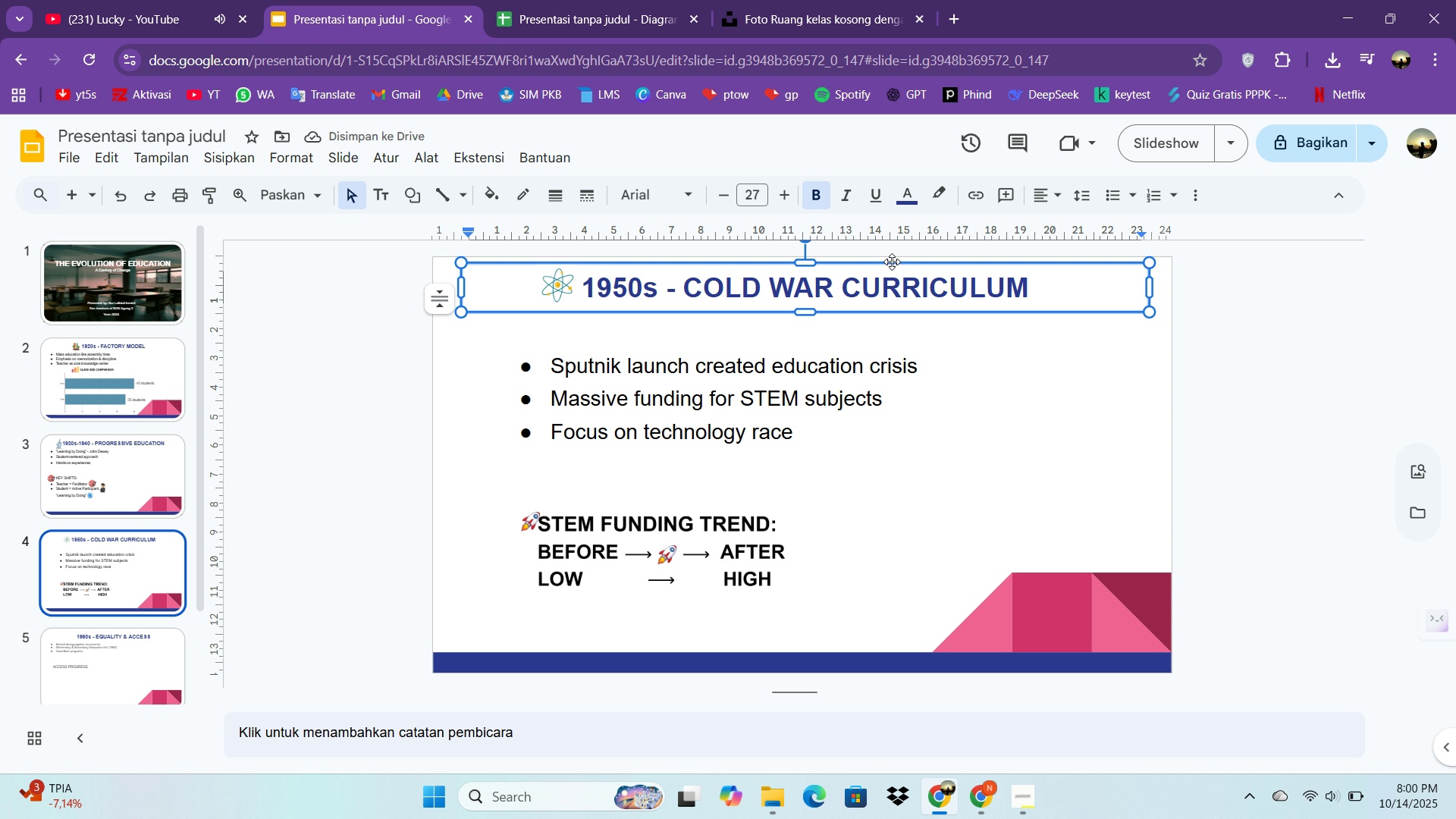 
left_click_drag(start_coordinate=[892, 262], to_coordinate=[889, 292])
 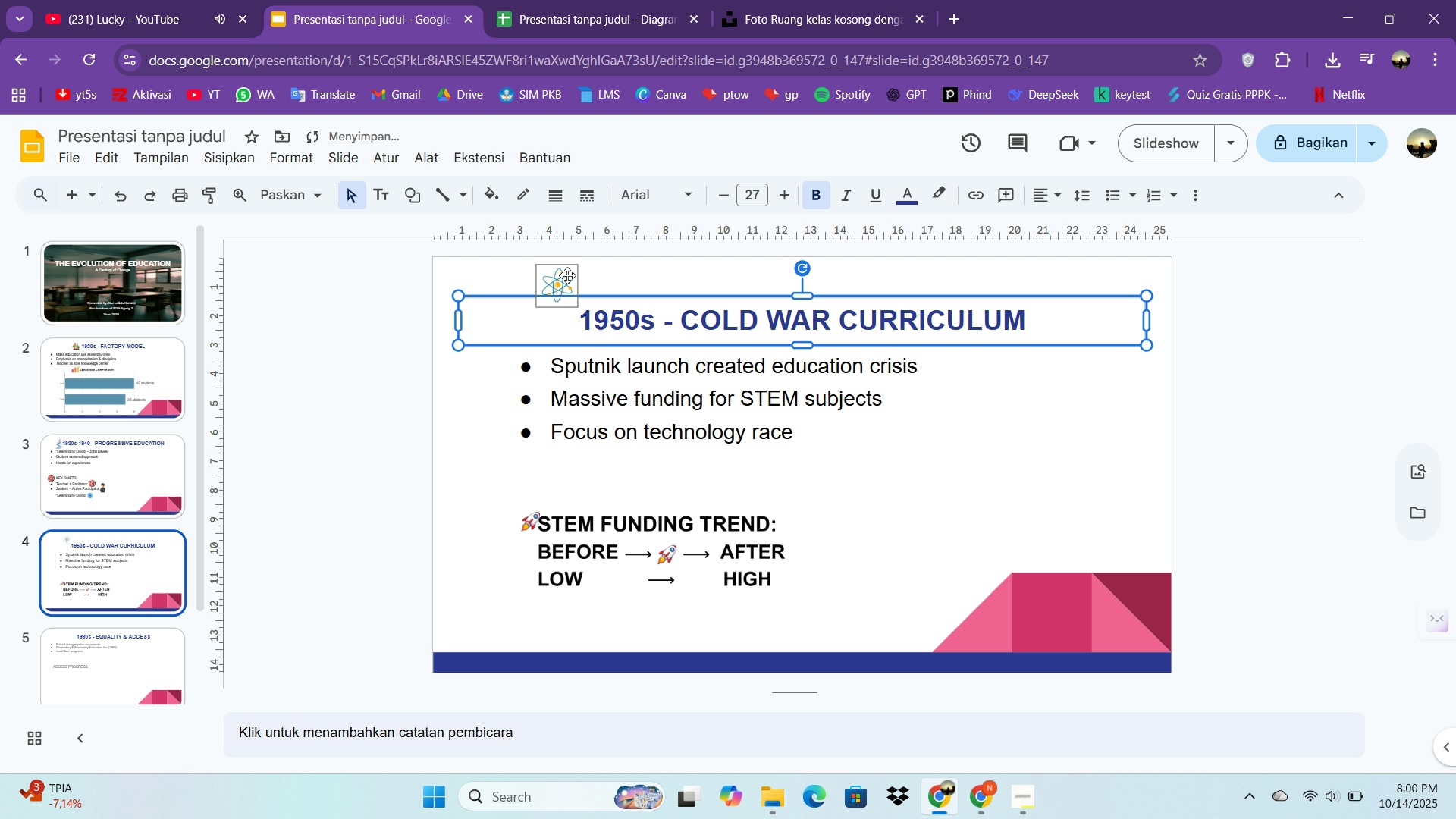 
left_click([567, 275])
 